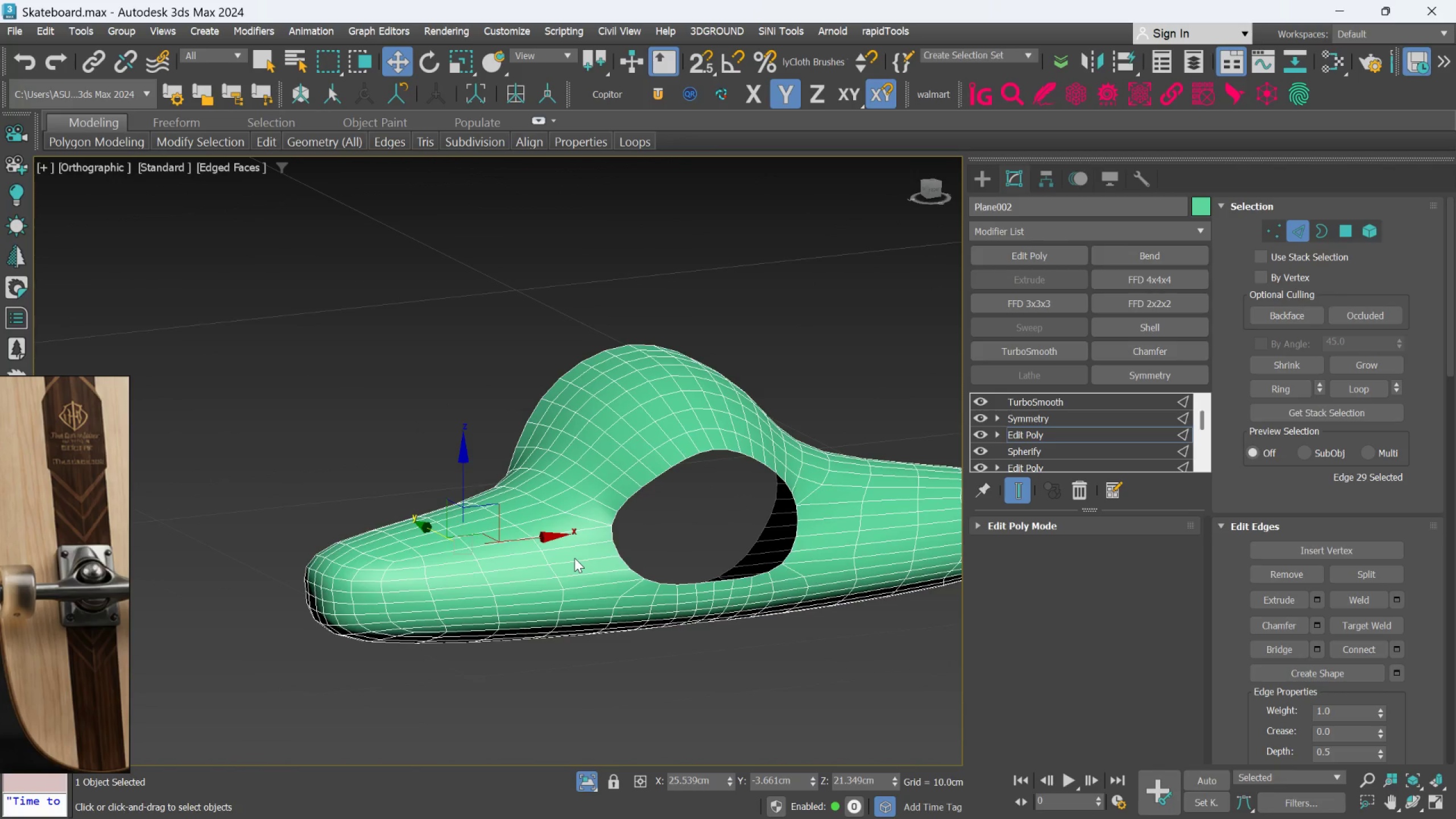 
hold_key(key=AltLeft, duration=0.67)
 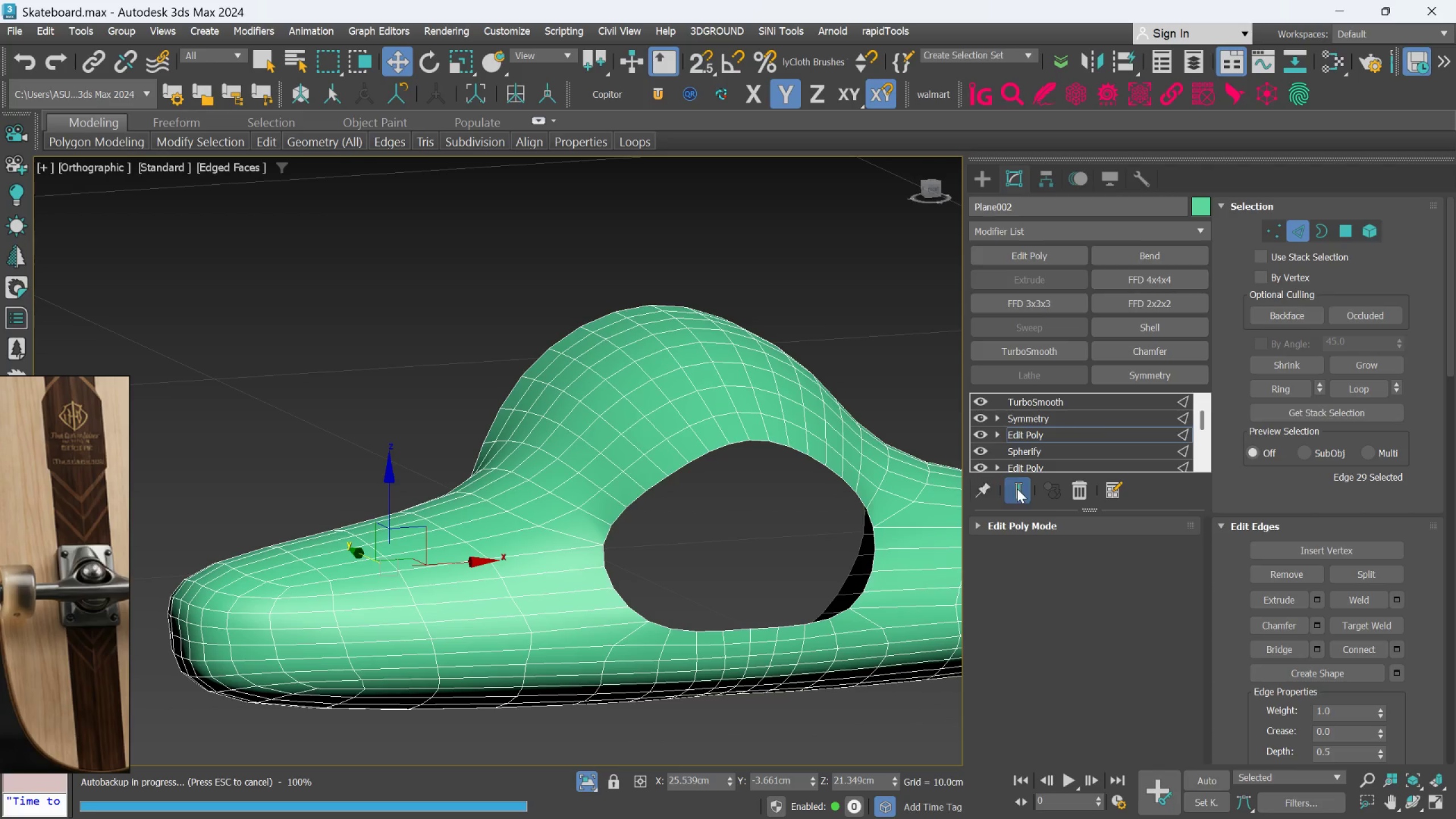 
scroll: coordinate [643, 489], scroll_direction: up, amount: 1.0
 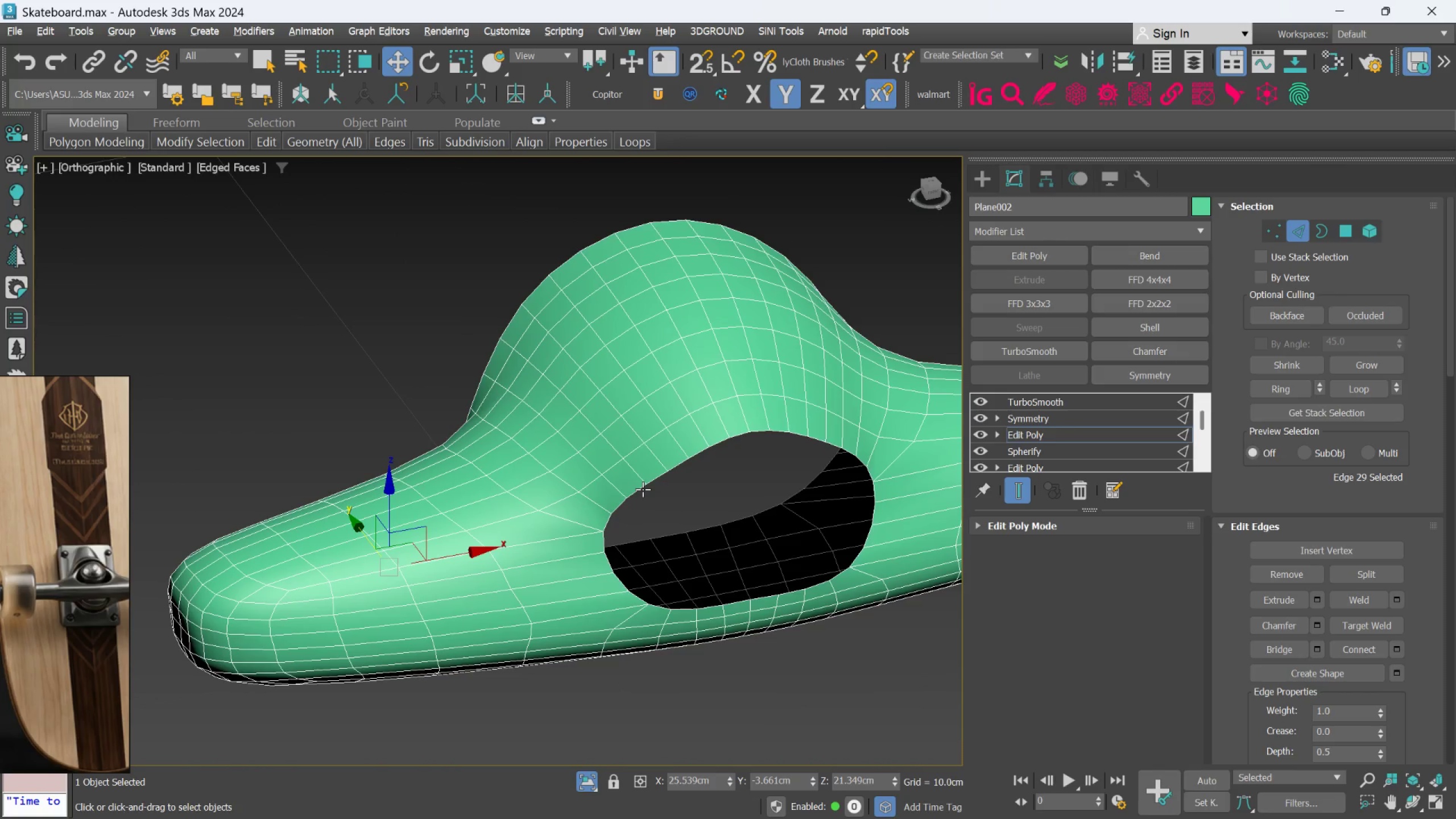 
left_click([1024, 492])
 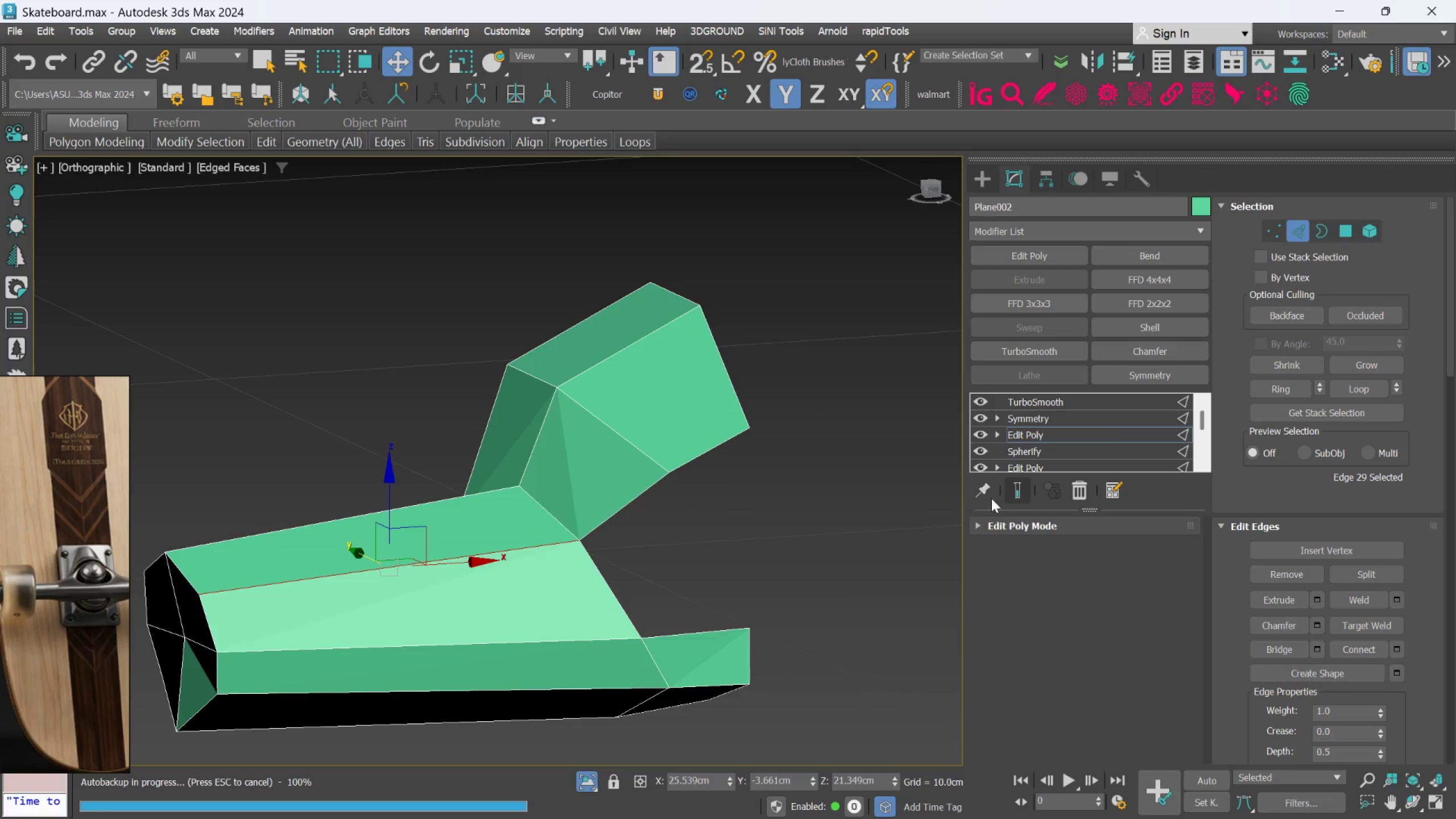 
hold_key(key=AltLeft, duration=1.02)
 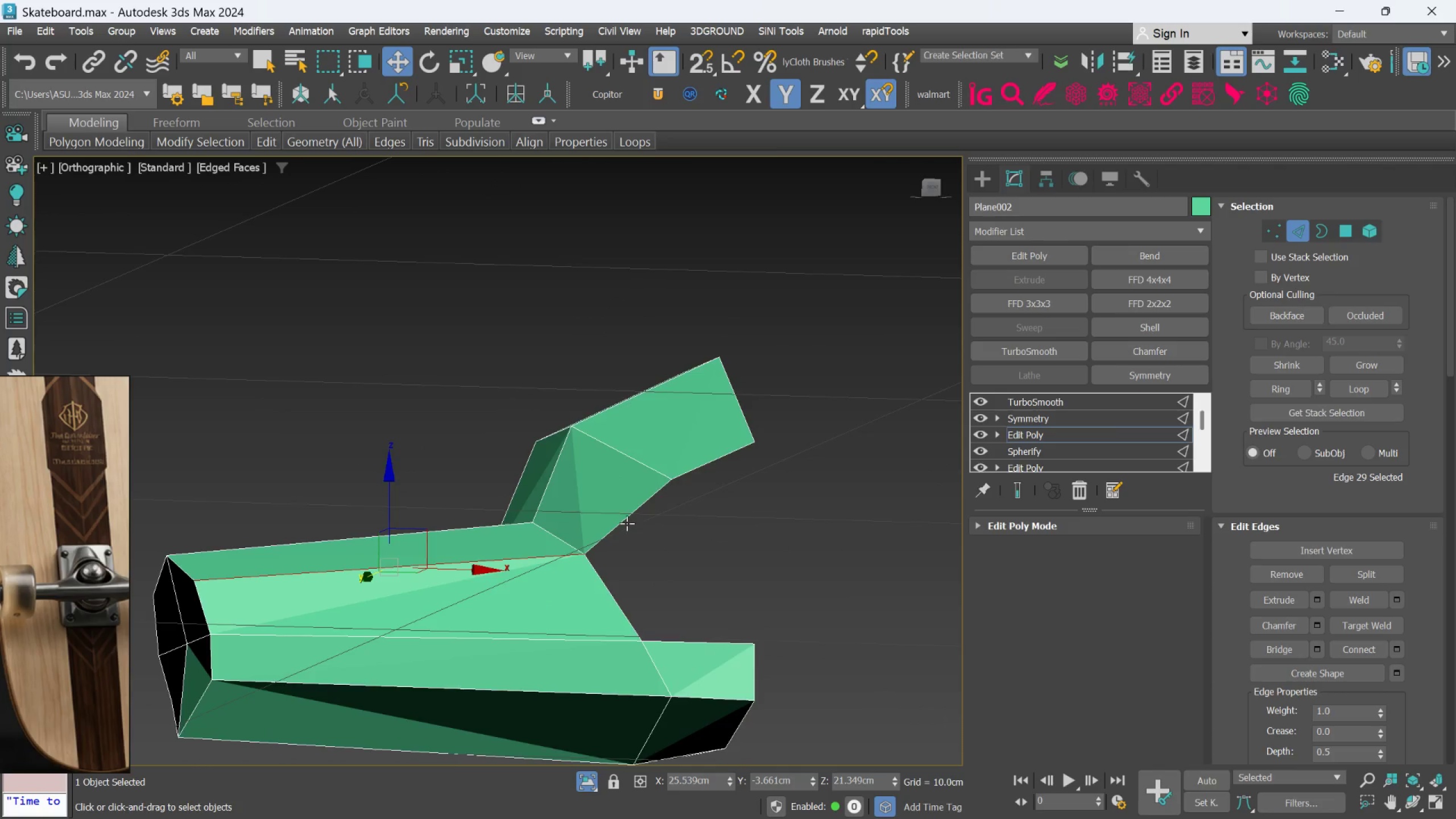 
hold_key(key=AltLeft, duration=0.75)
 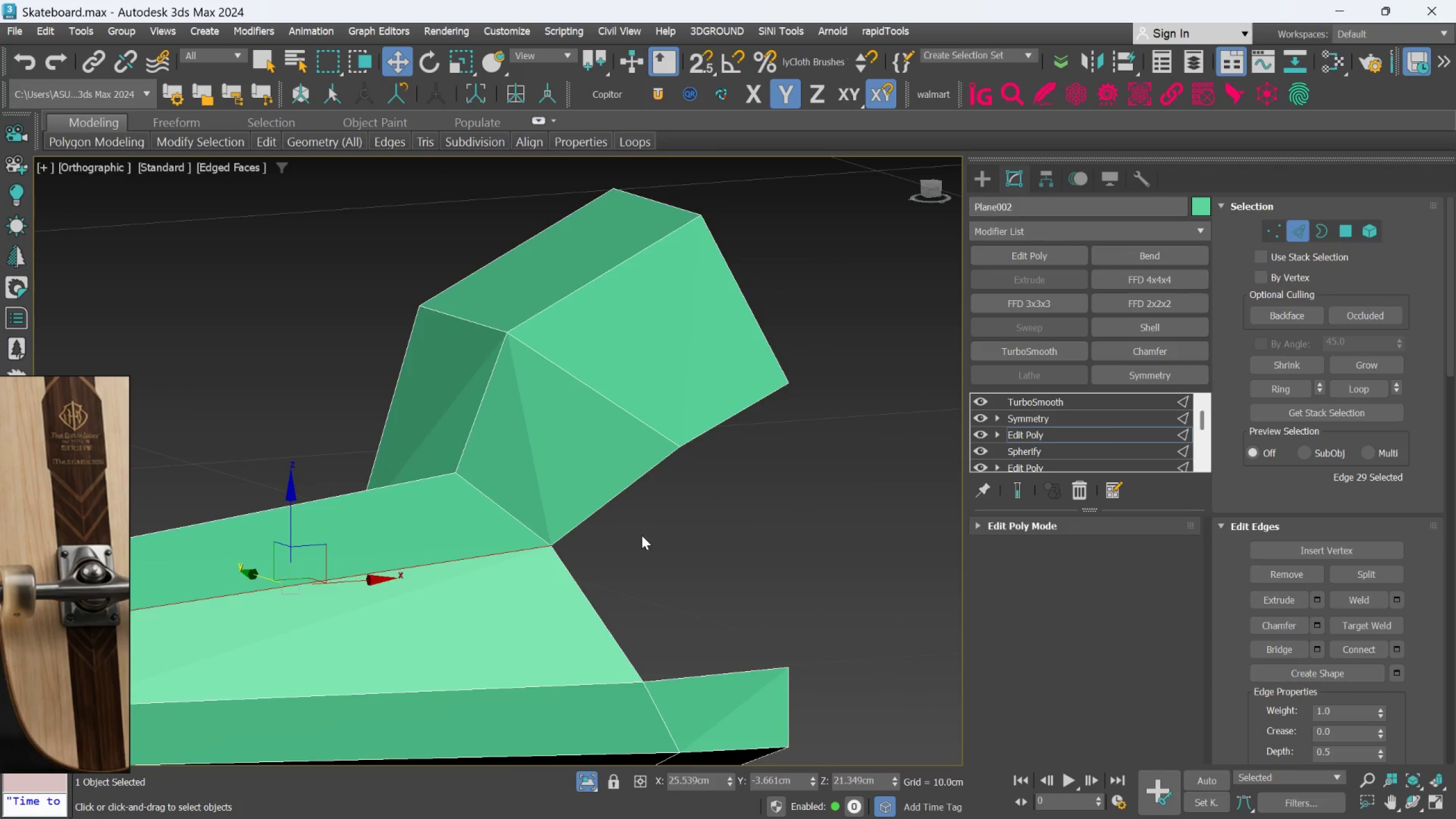 
scroll: coordinate [626, 523], scroll_direction: up, amount: 1.0
 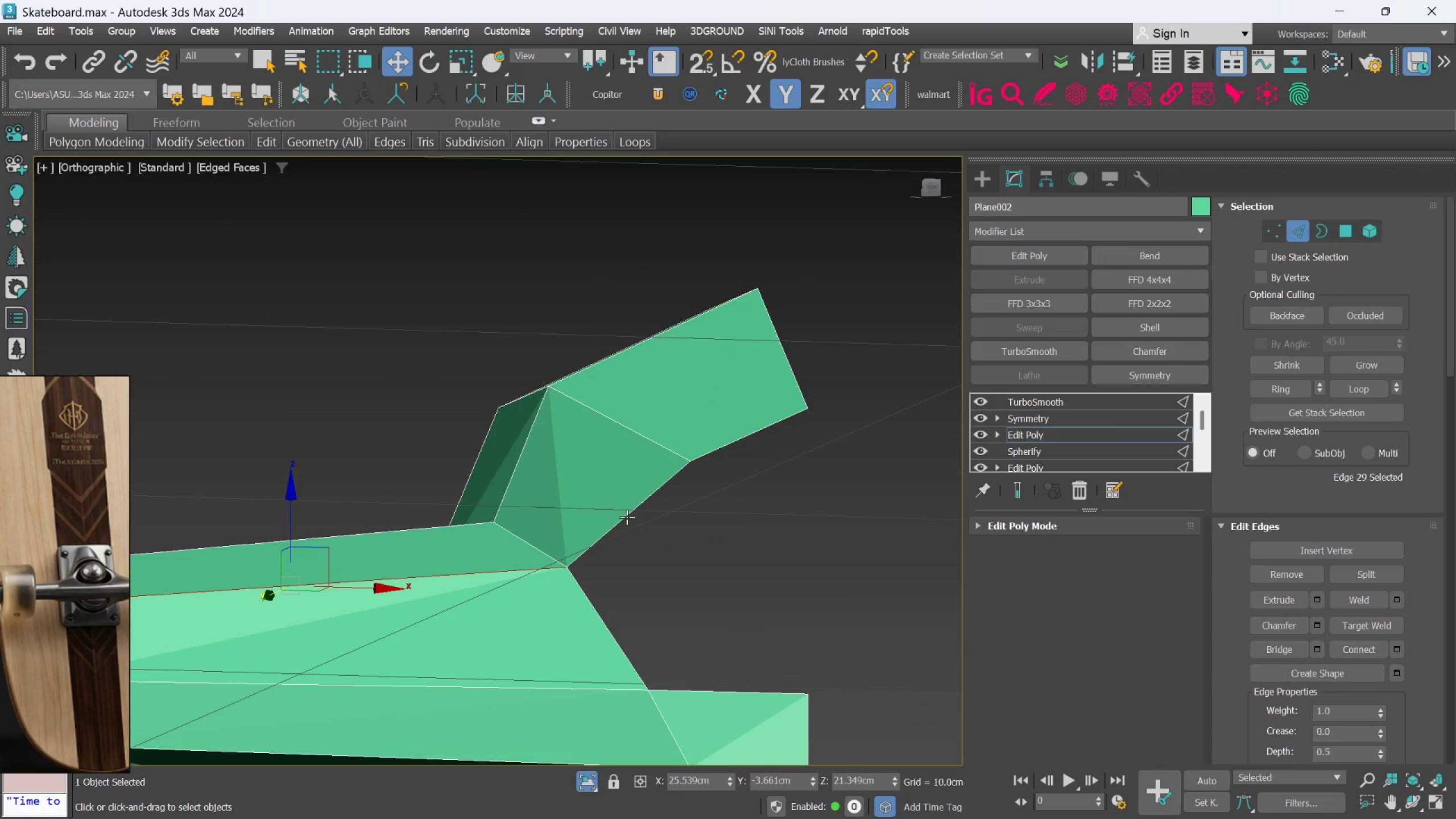 
hold_key(key=AltLeft, duration=0.95)
 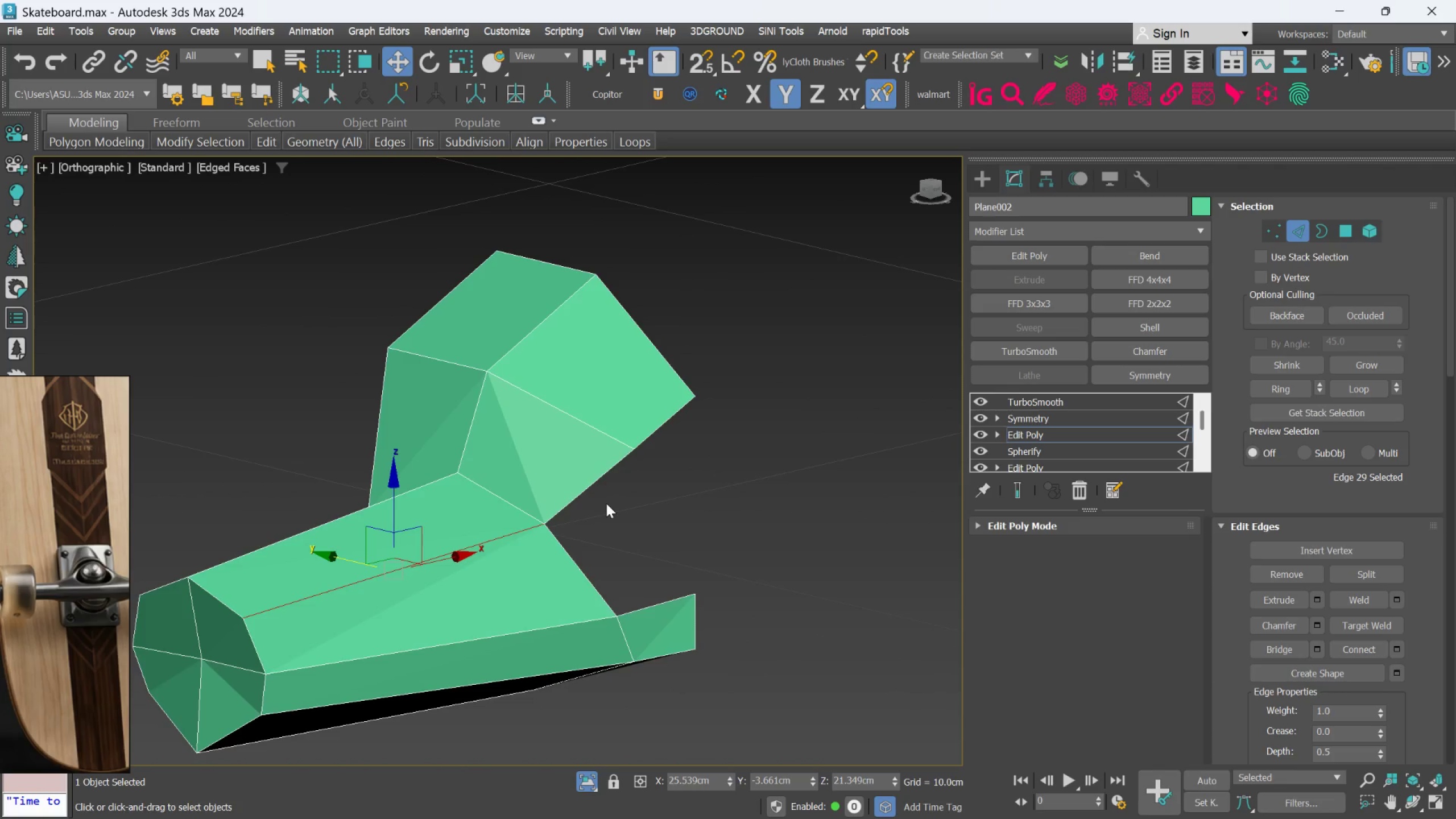 
scroll: coordinate [642, 535], scroll_direction: down, amount: 1.0
 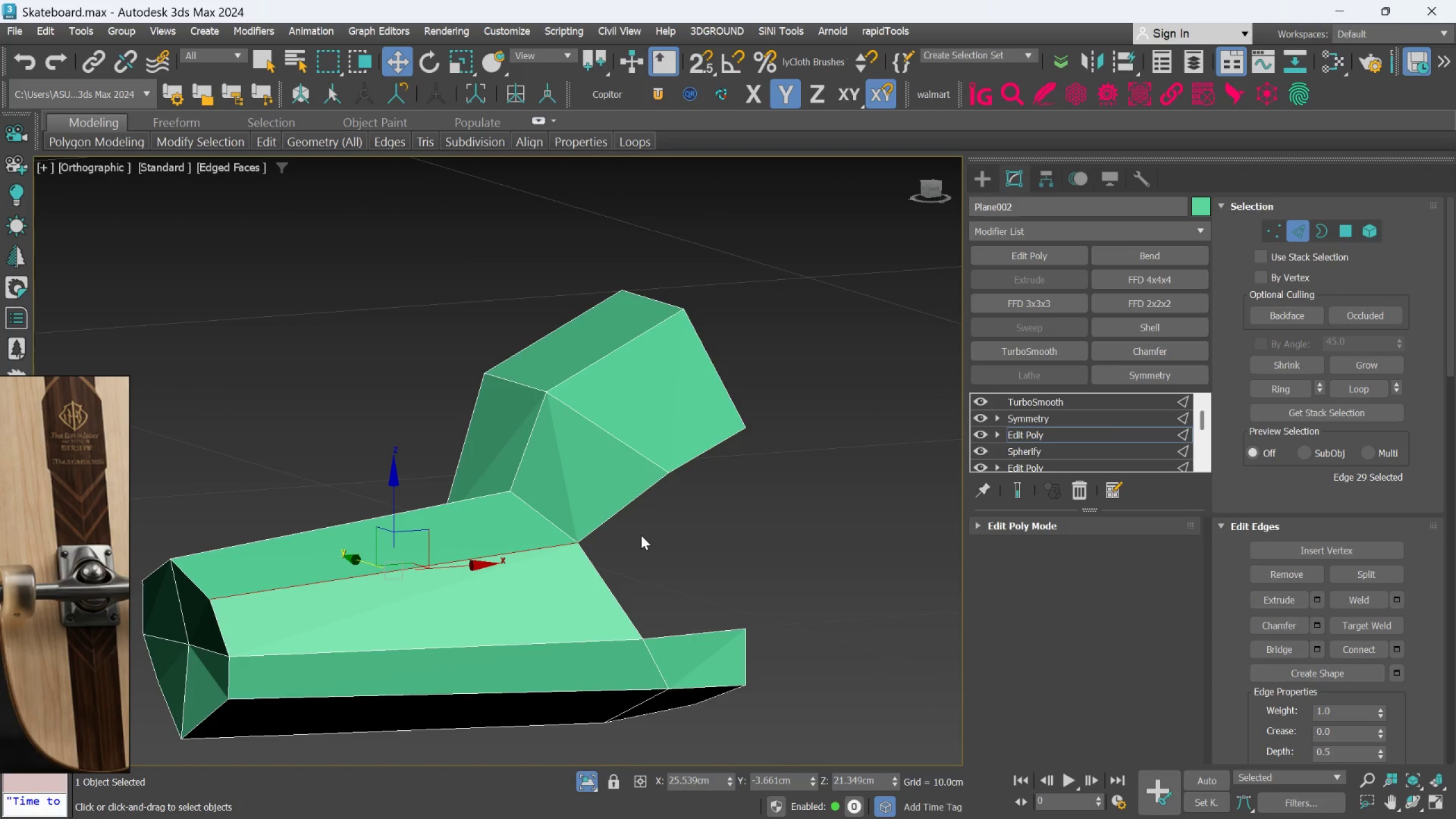 
hold_key(key=AltLeft, duration=0.77)
 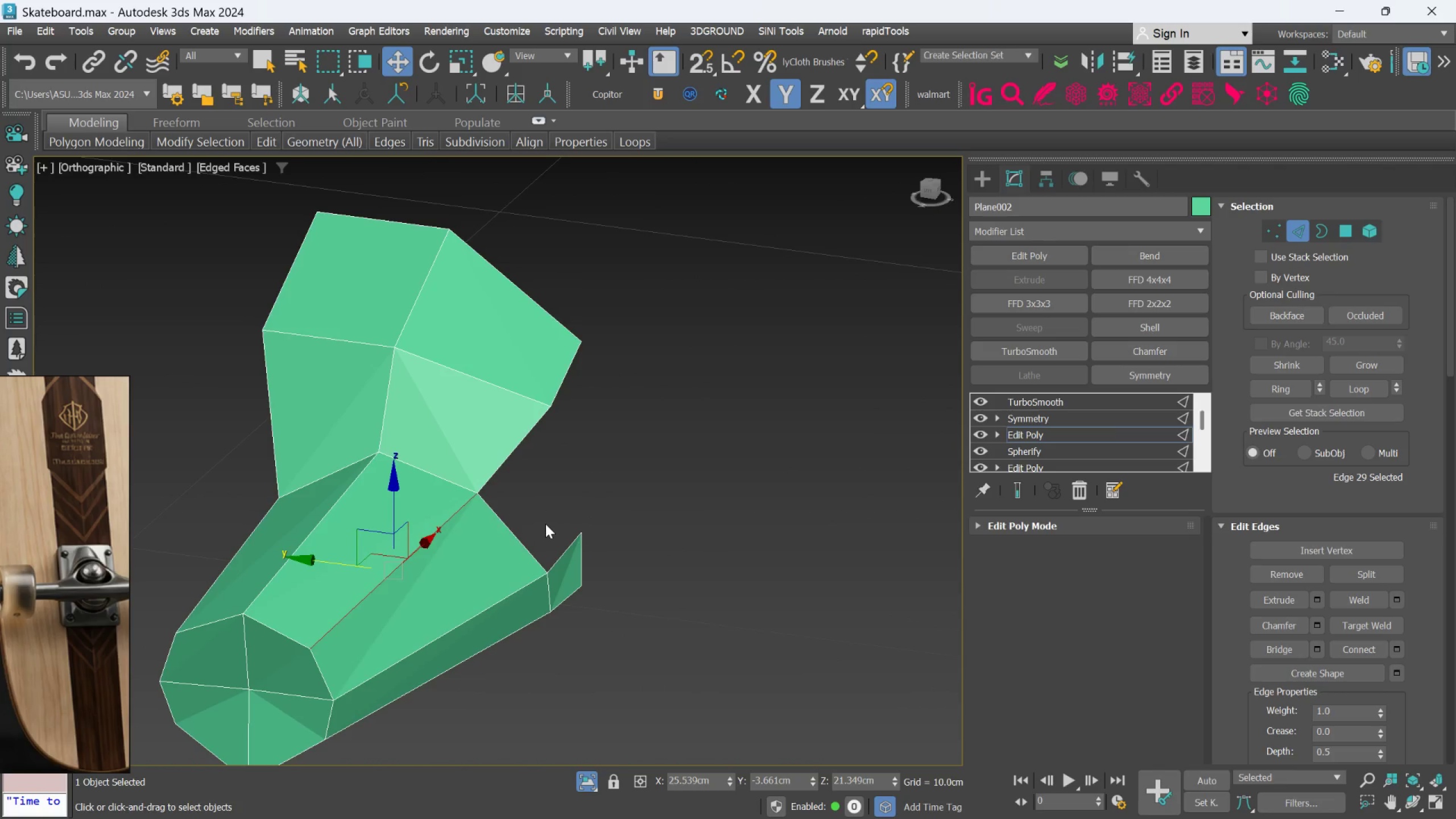 
key(Alt+1)
 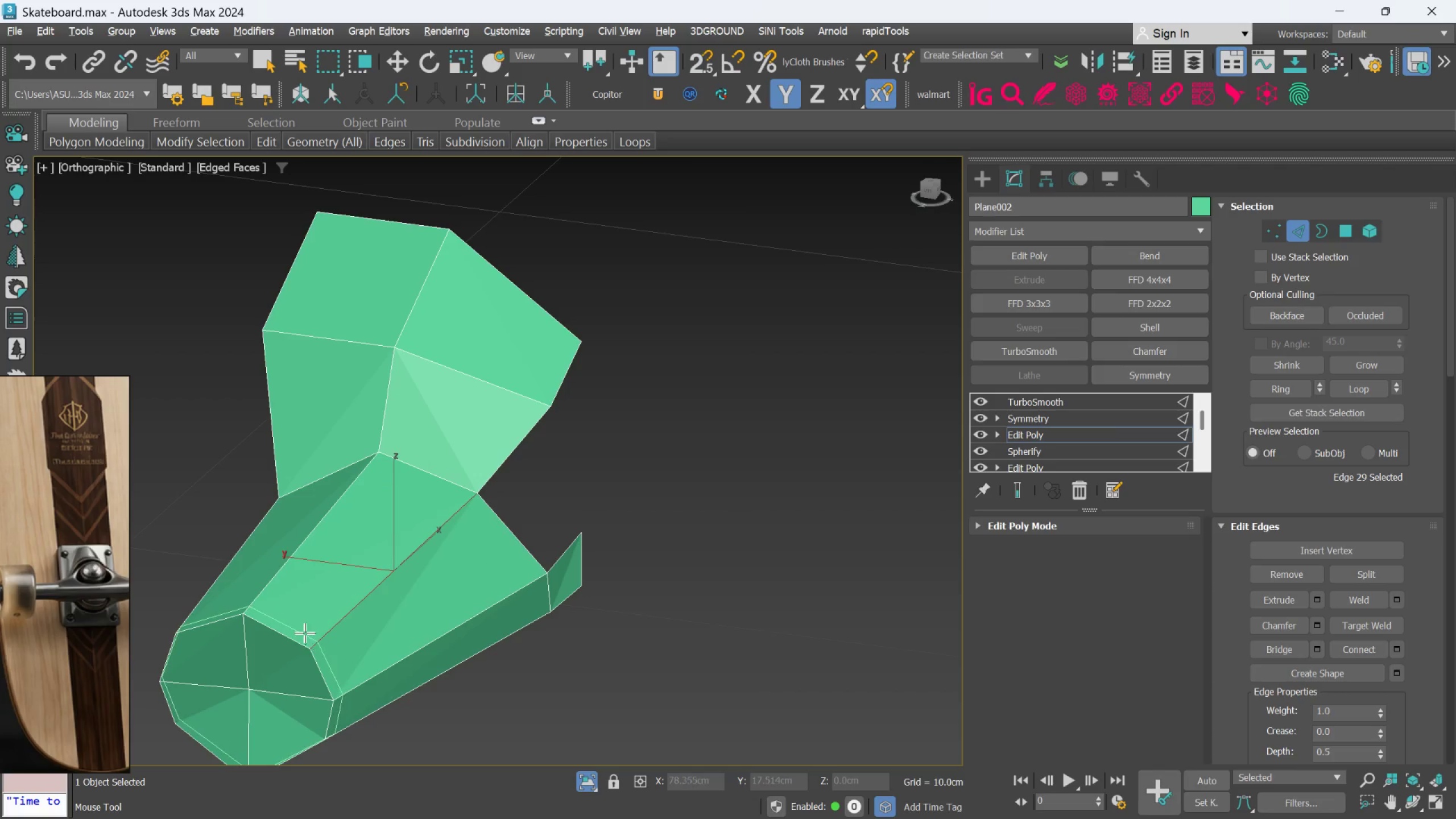 
wait(9.2)
 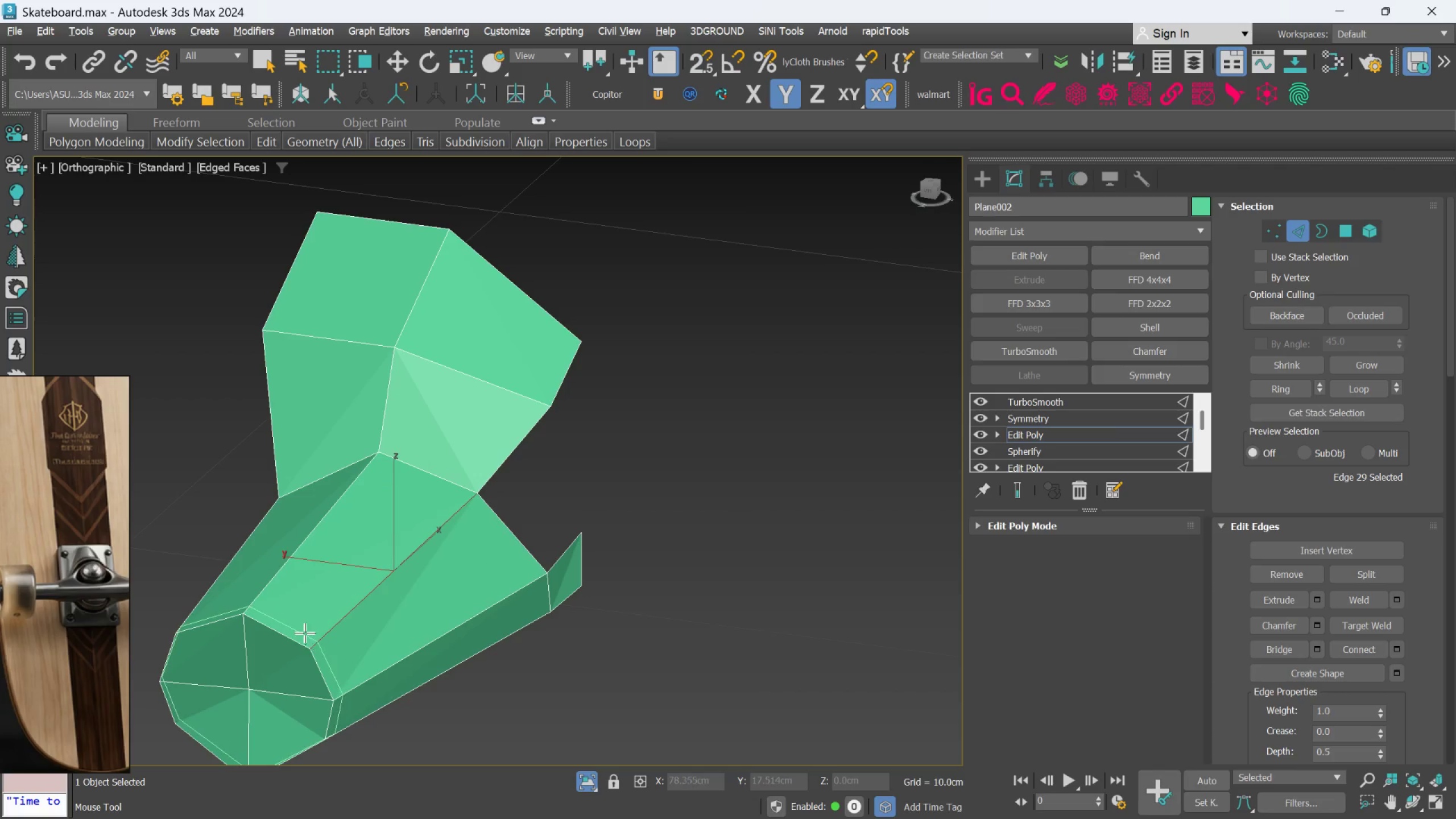 
left_click([300, 640])
 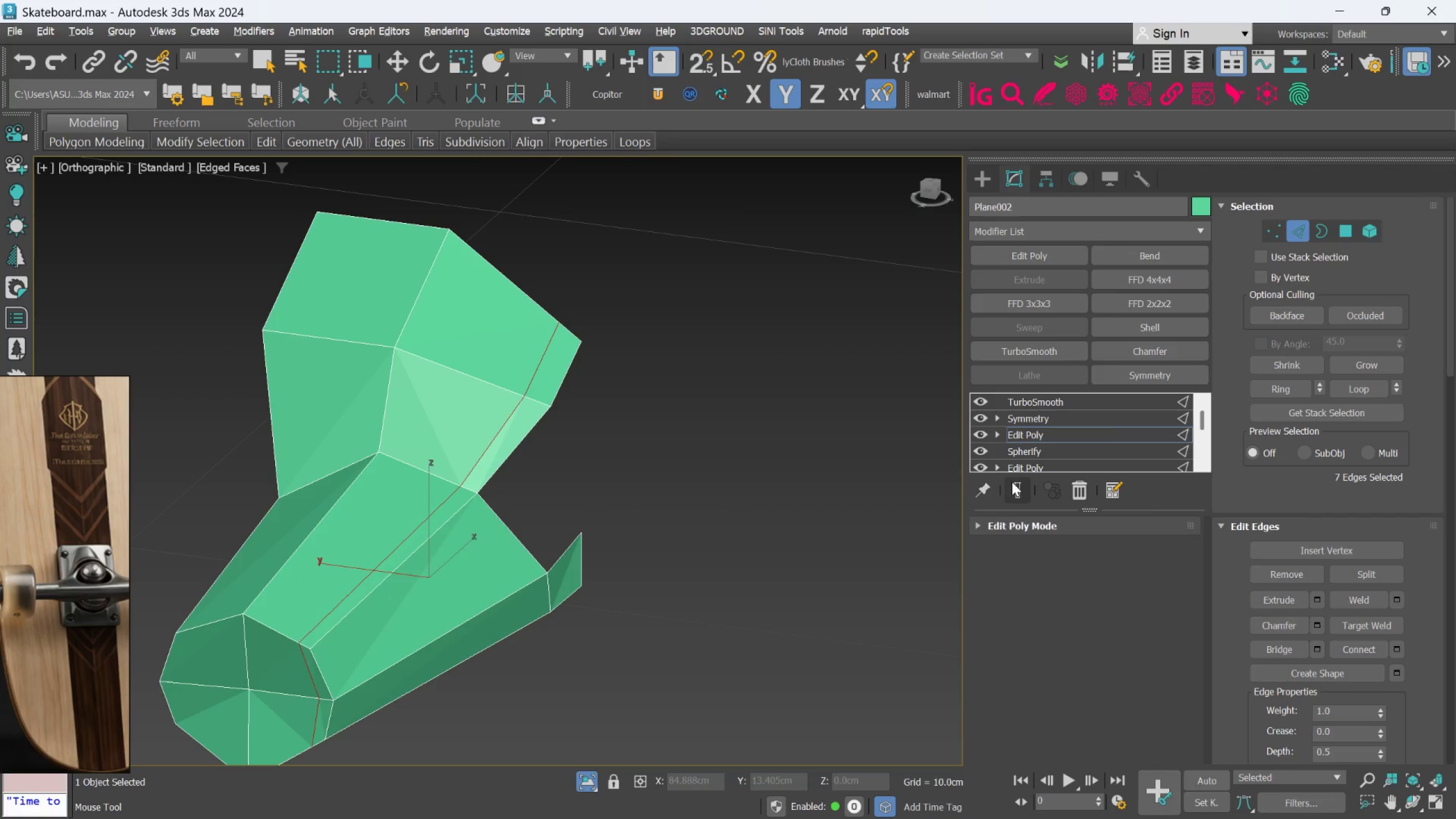 
left_click([1014, 485])
 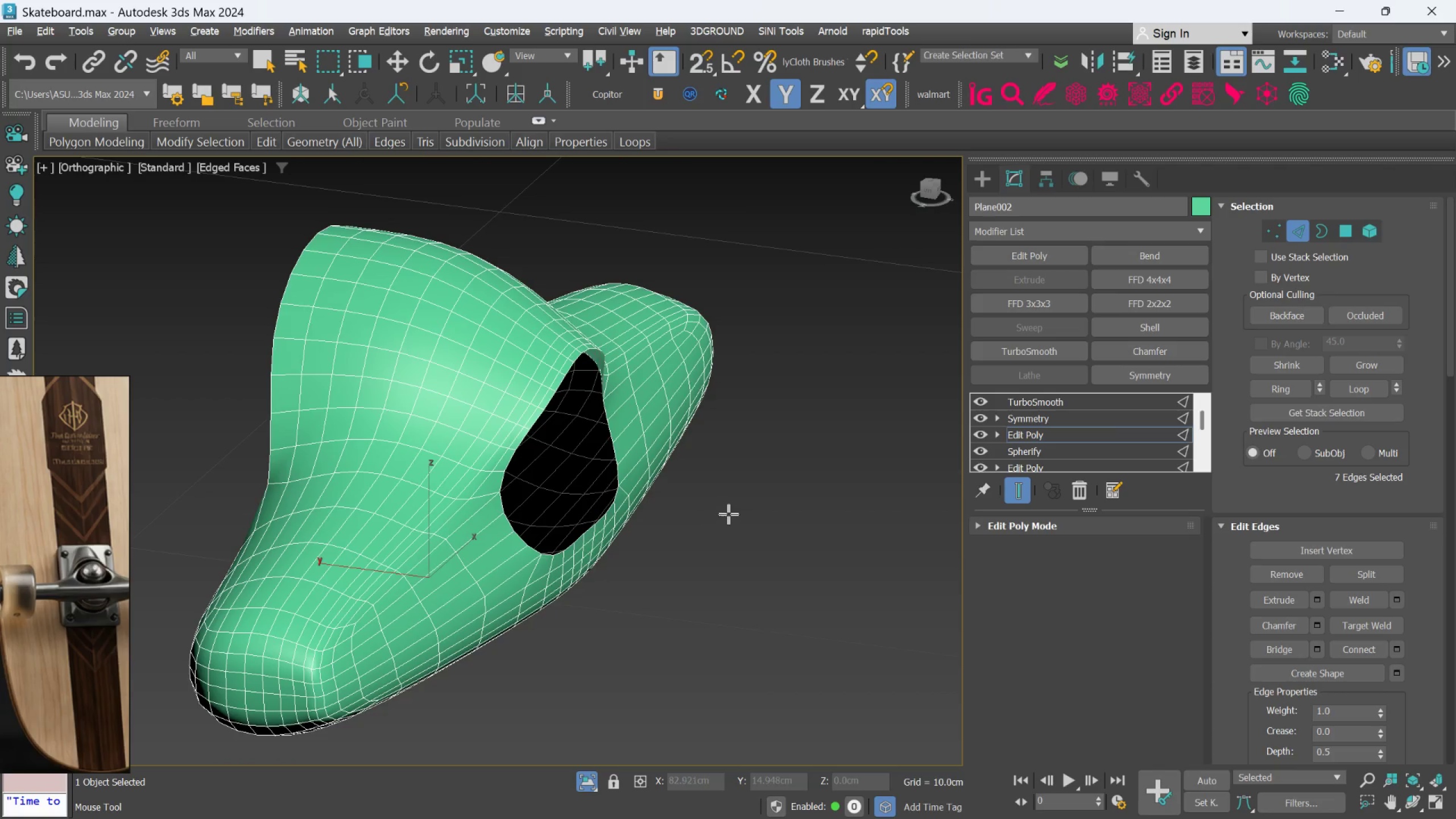 
hold_key(key=AltLeft, duration=1.53)
 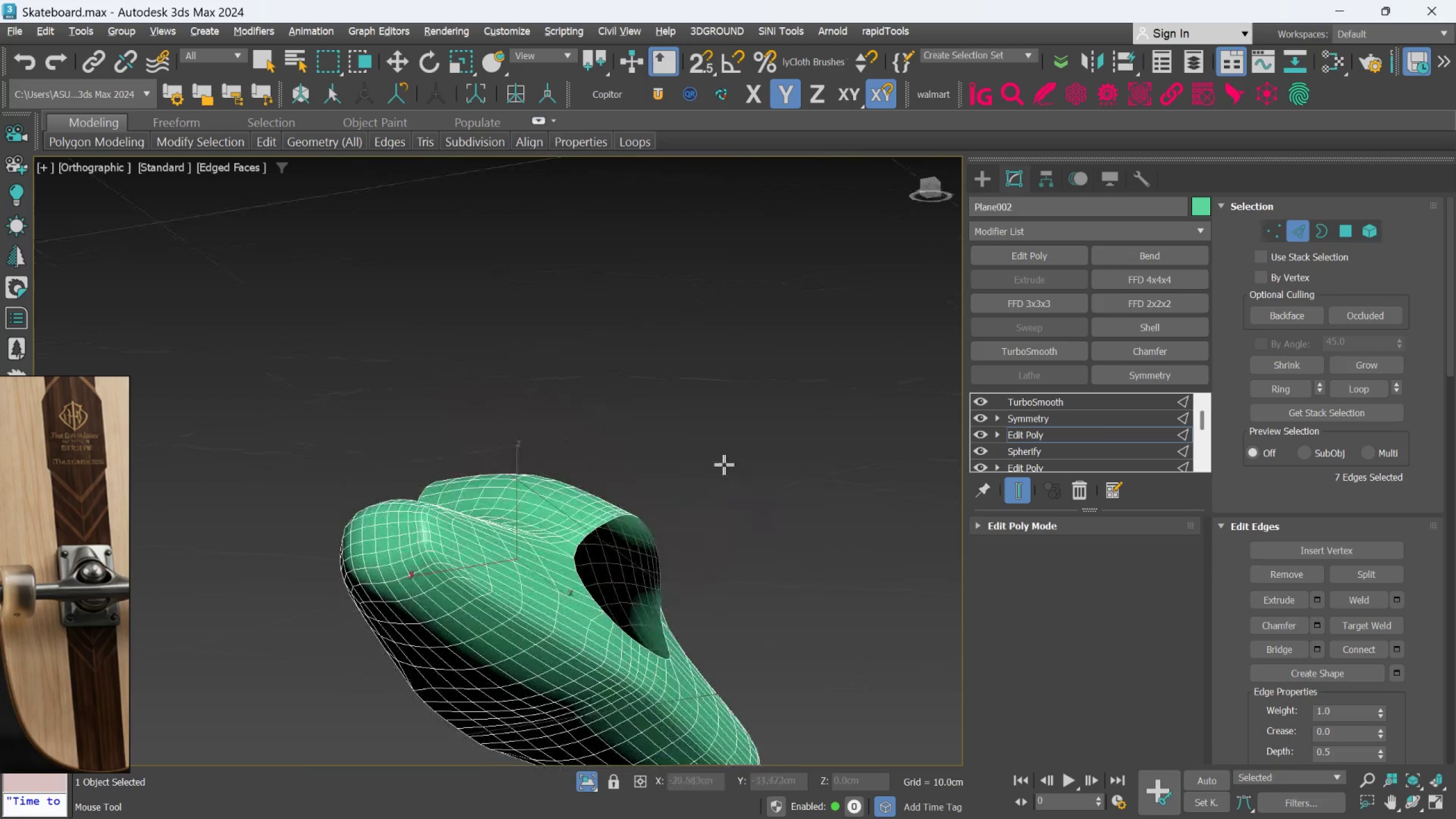 
scroll: coordinate [729, 514], scroll_direction: down, amount: 1.0
 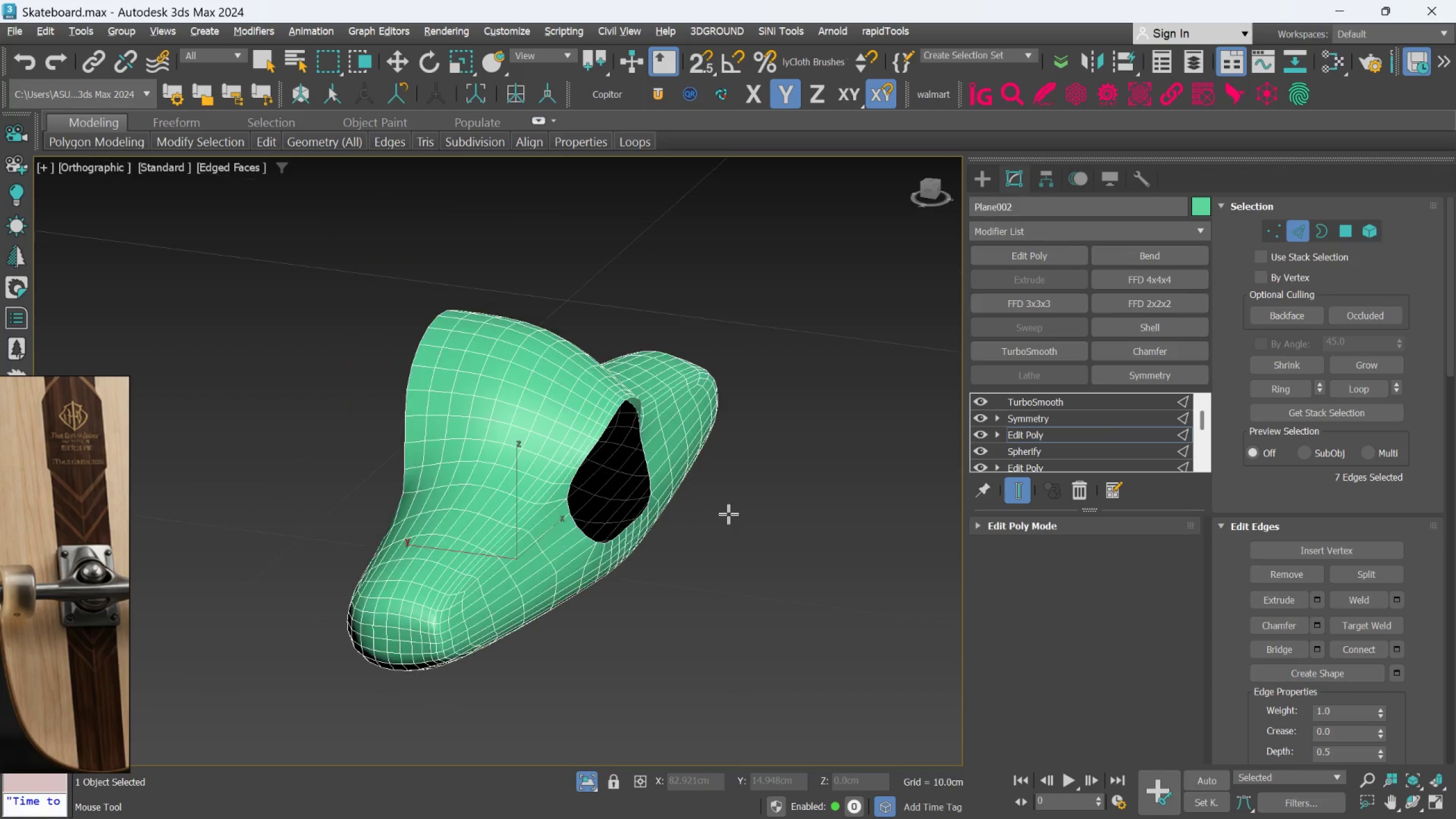 
hold_key(key=AltLeft, duration=1.17)
 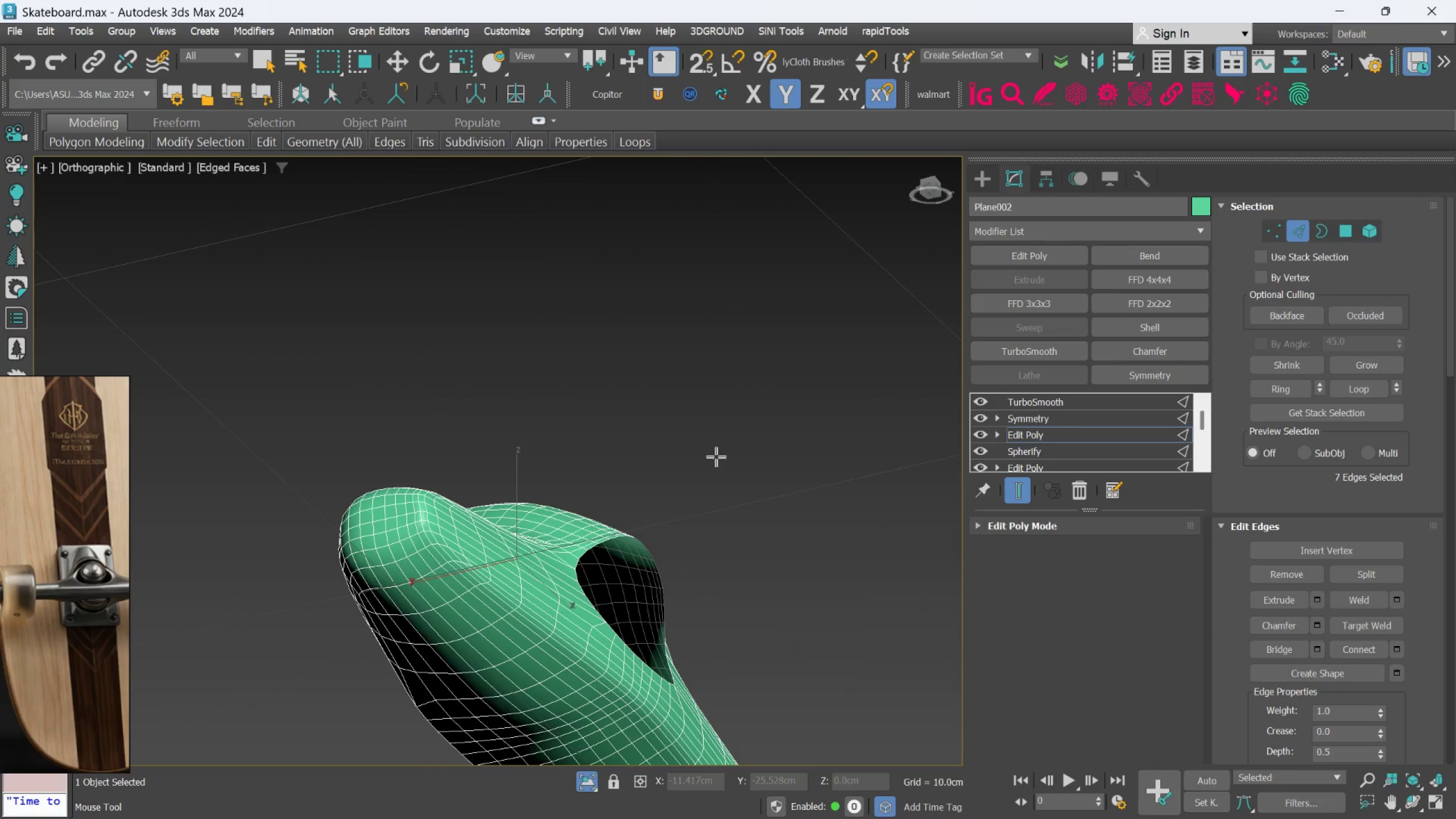 
hold_key(key=AltLeft, duration=0.64)
 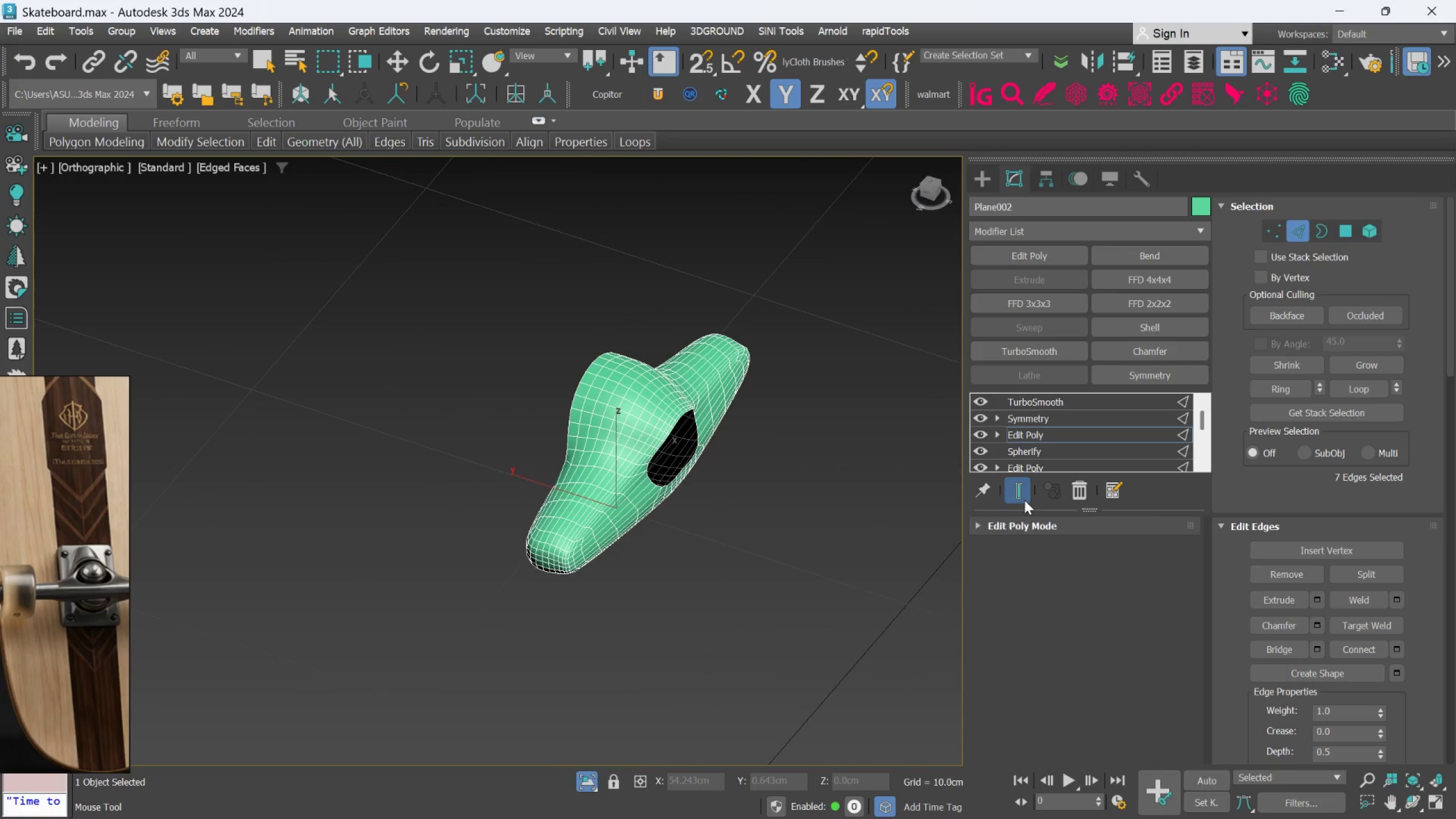 
scroll: coordinate [715, 457], scroll_direction: down, amount: 2.0
 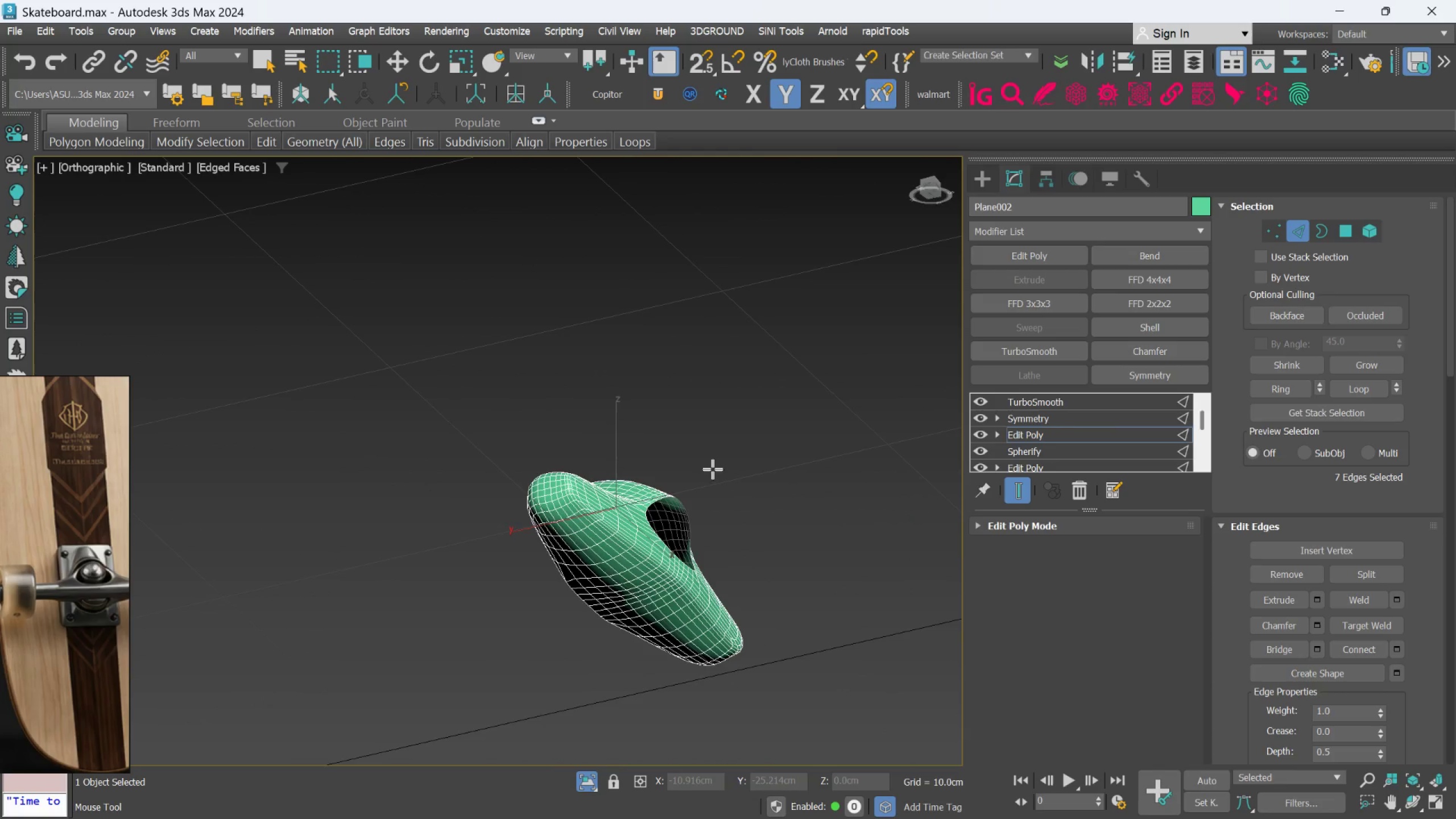 
left_click([1017, 491])
 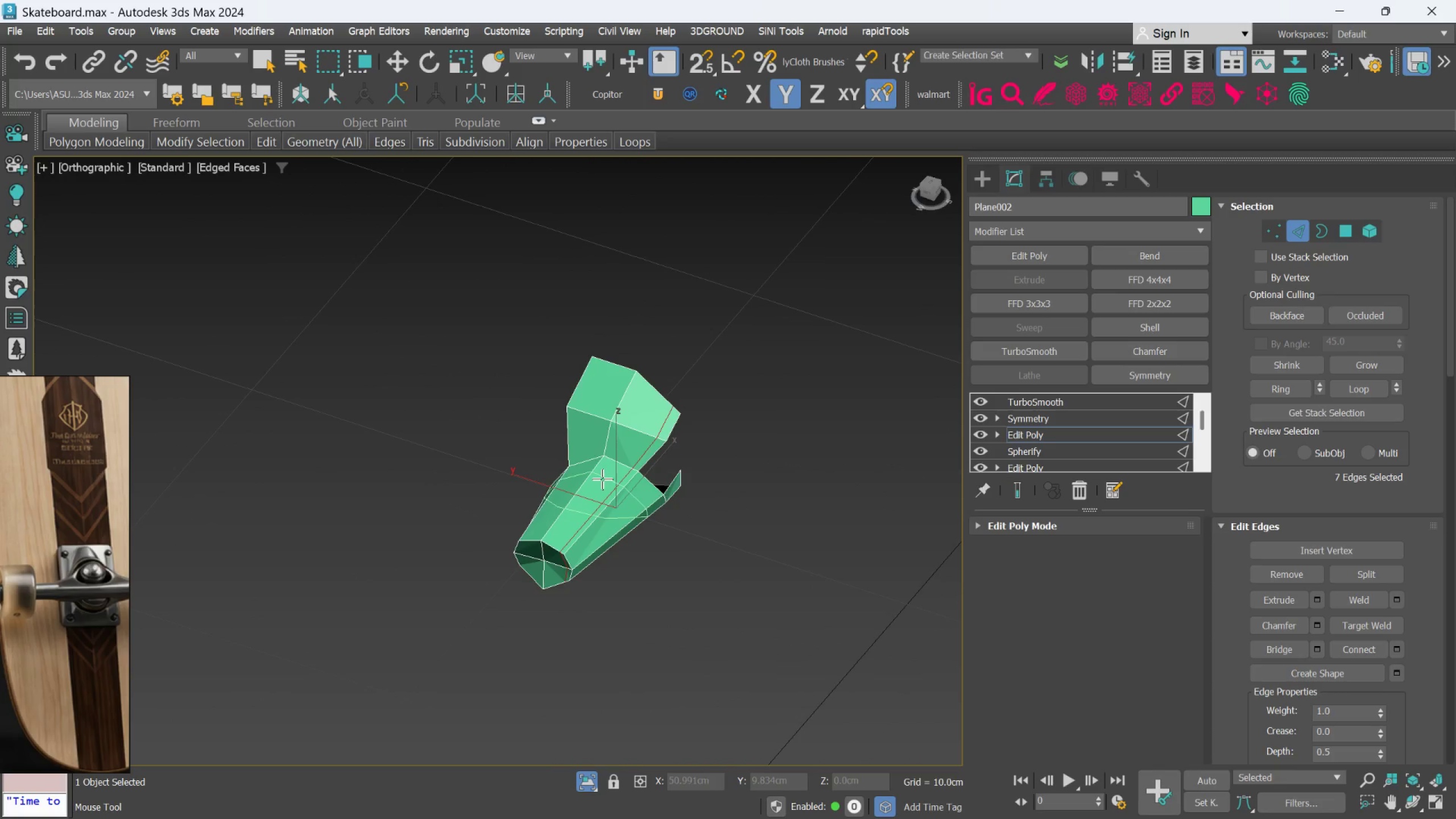 
scroll: coordinate [647, 491], scroll_direction: up, amount: 3.0
 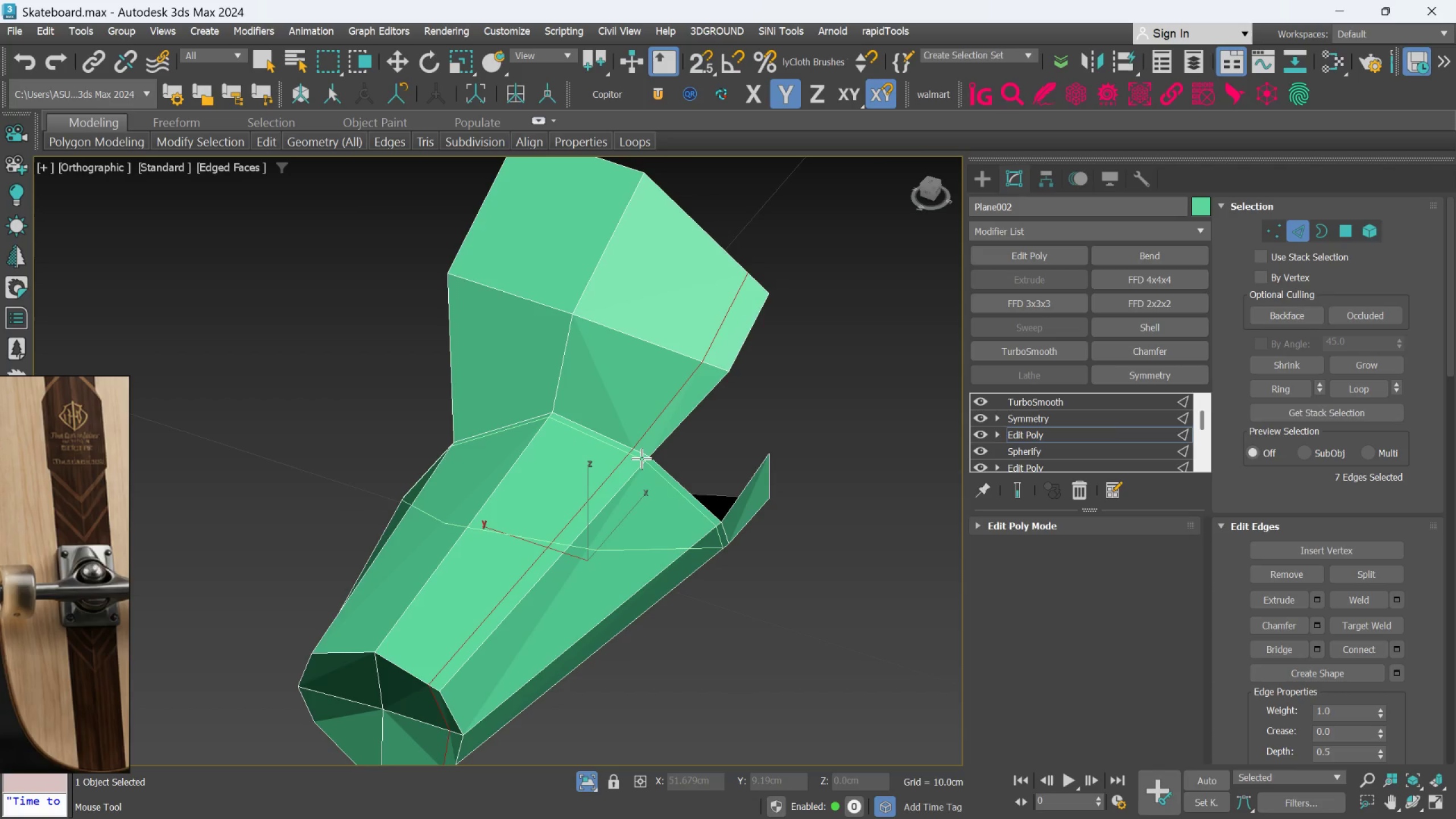 
left_click([642, 458])
 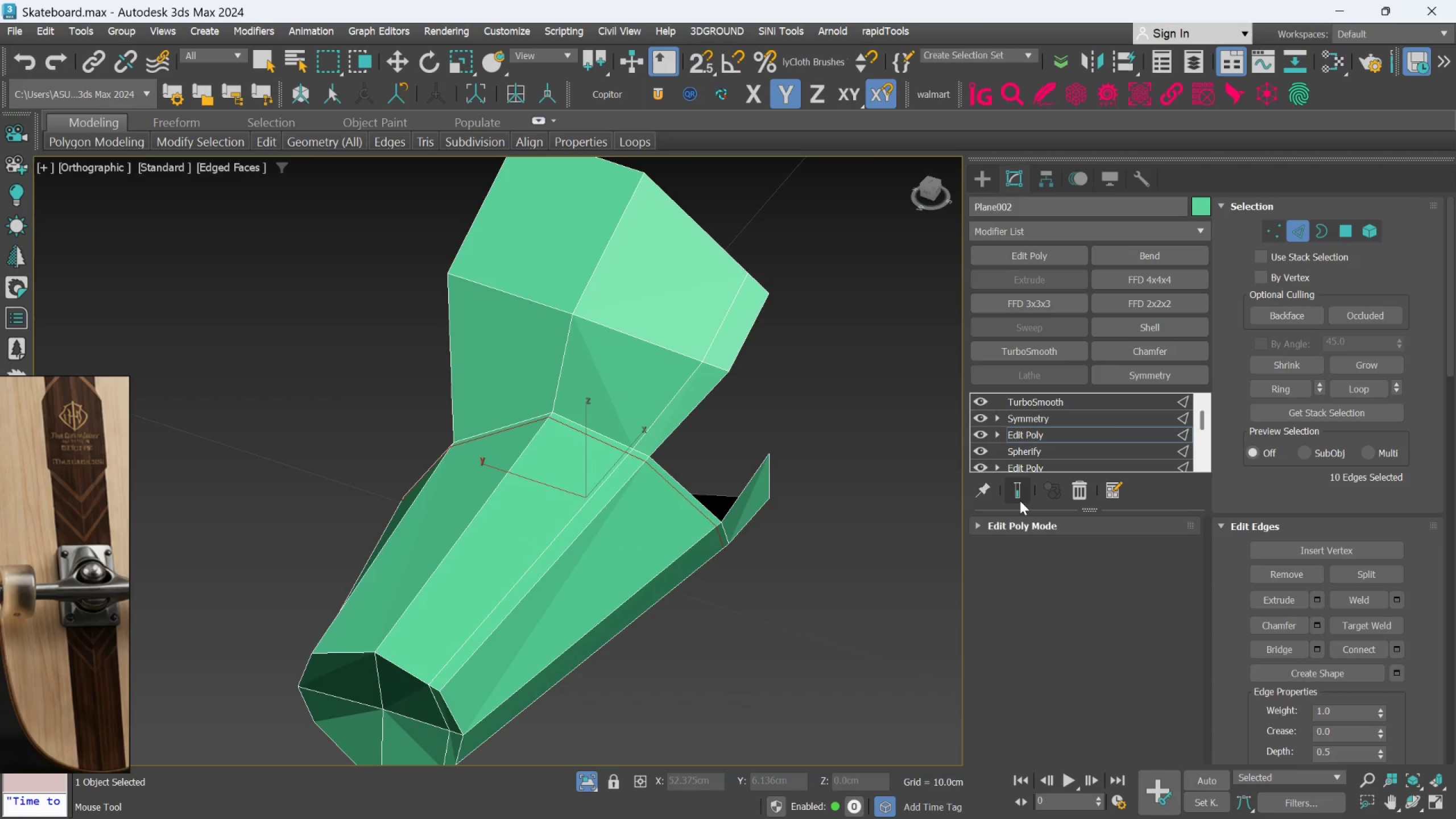 
left_click([1021, 499])
 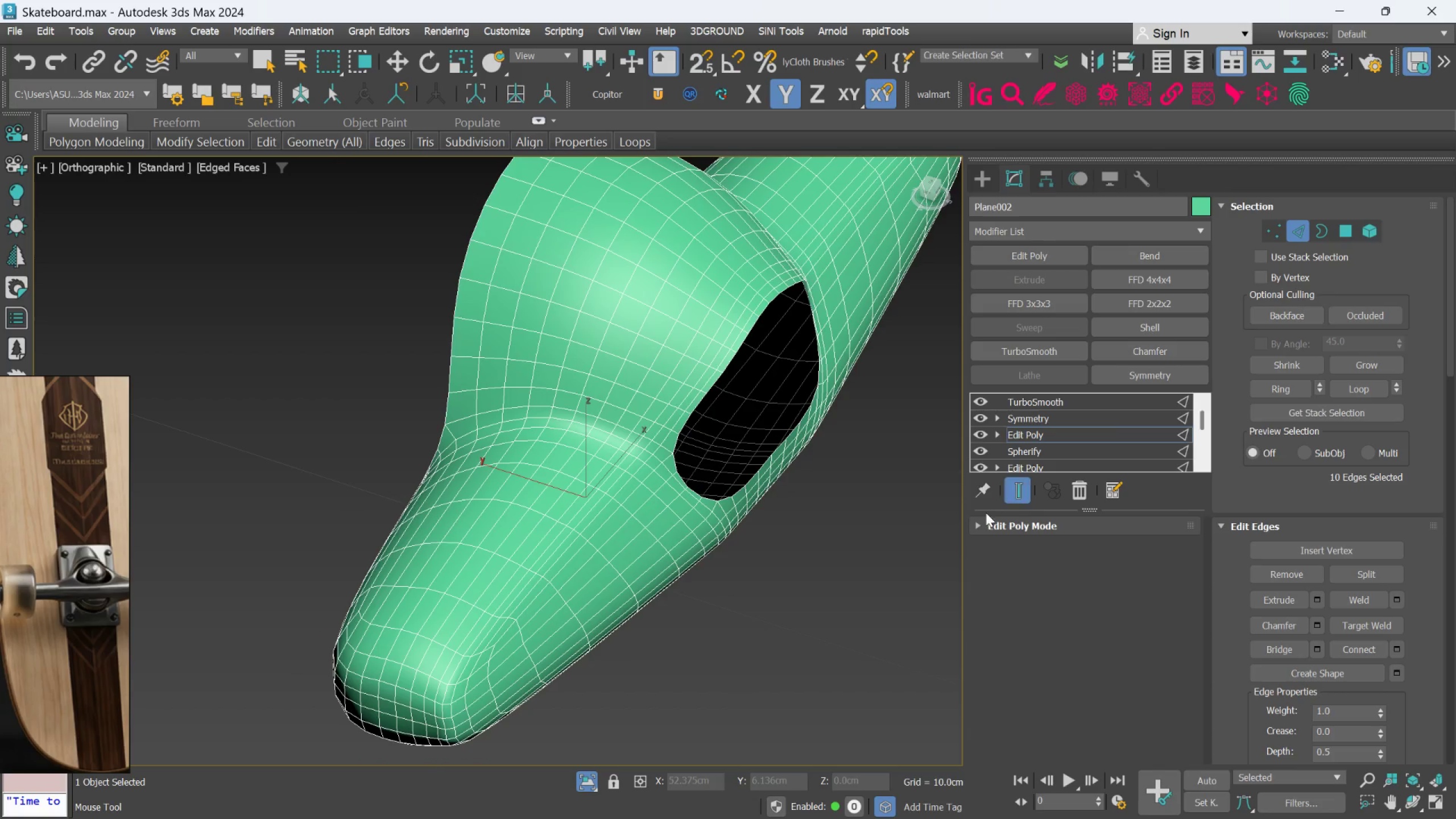 
hold_key(key=AltLeft, duration=1.53)
 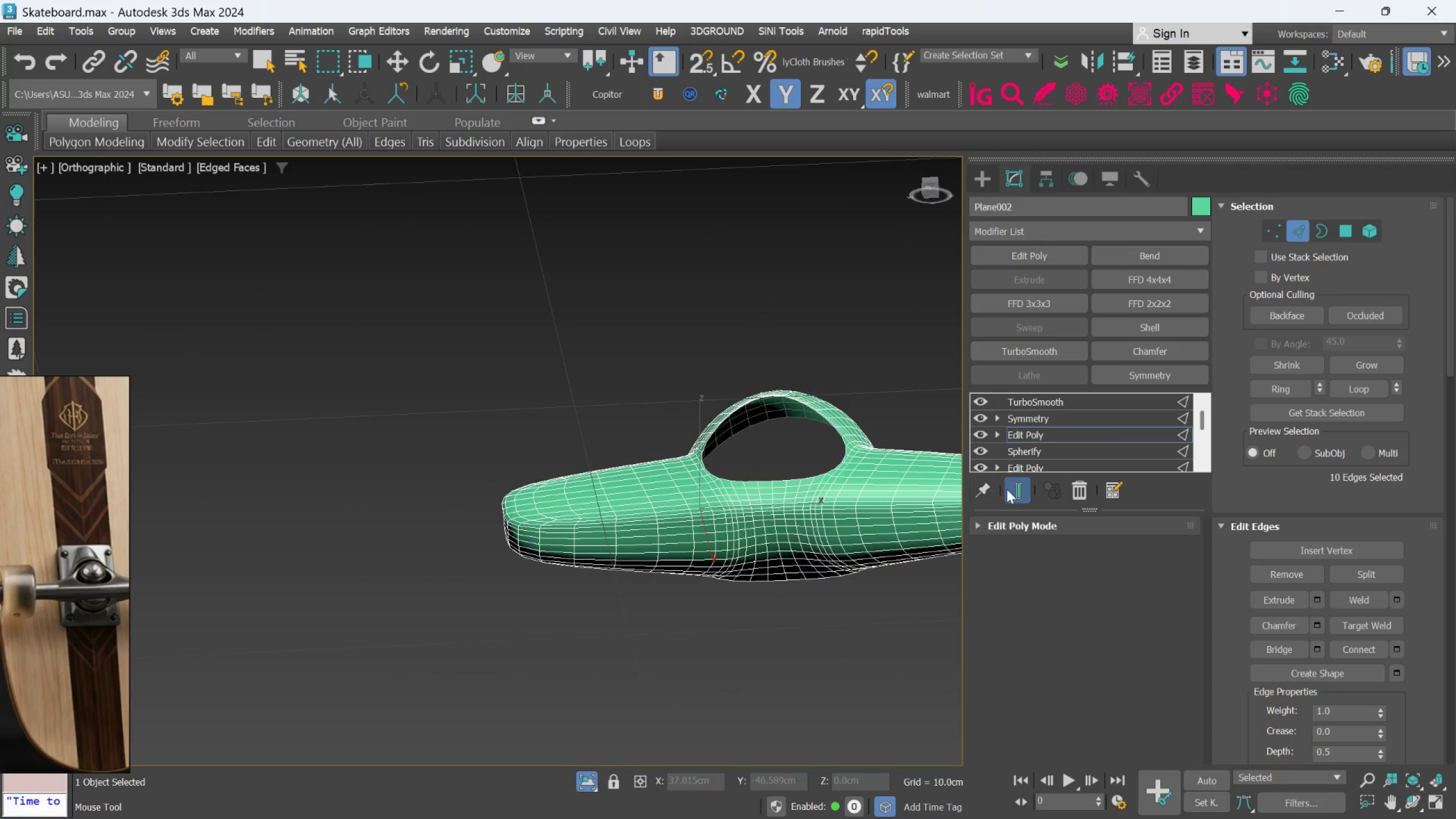 
scroll: coordinate [814, 519], scroll_direction: down, amount: 2.0
 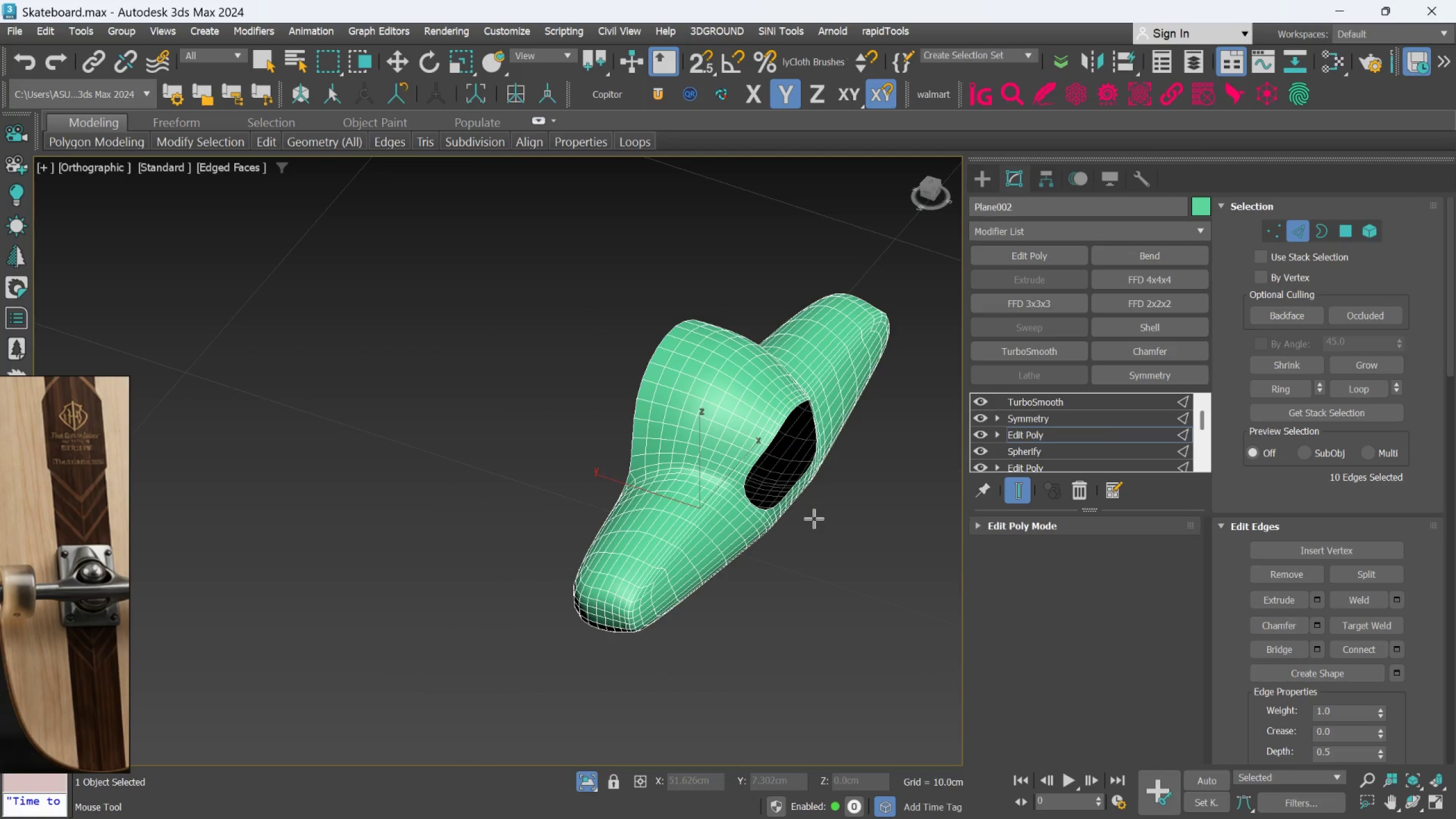 
left_click([1011, 489])
 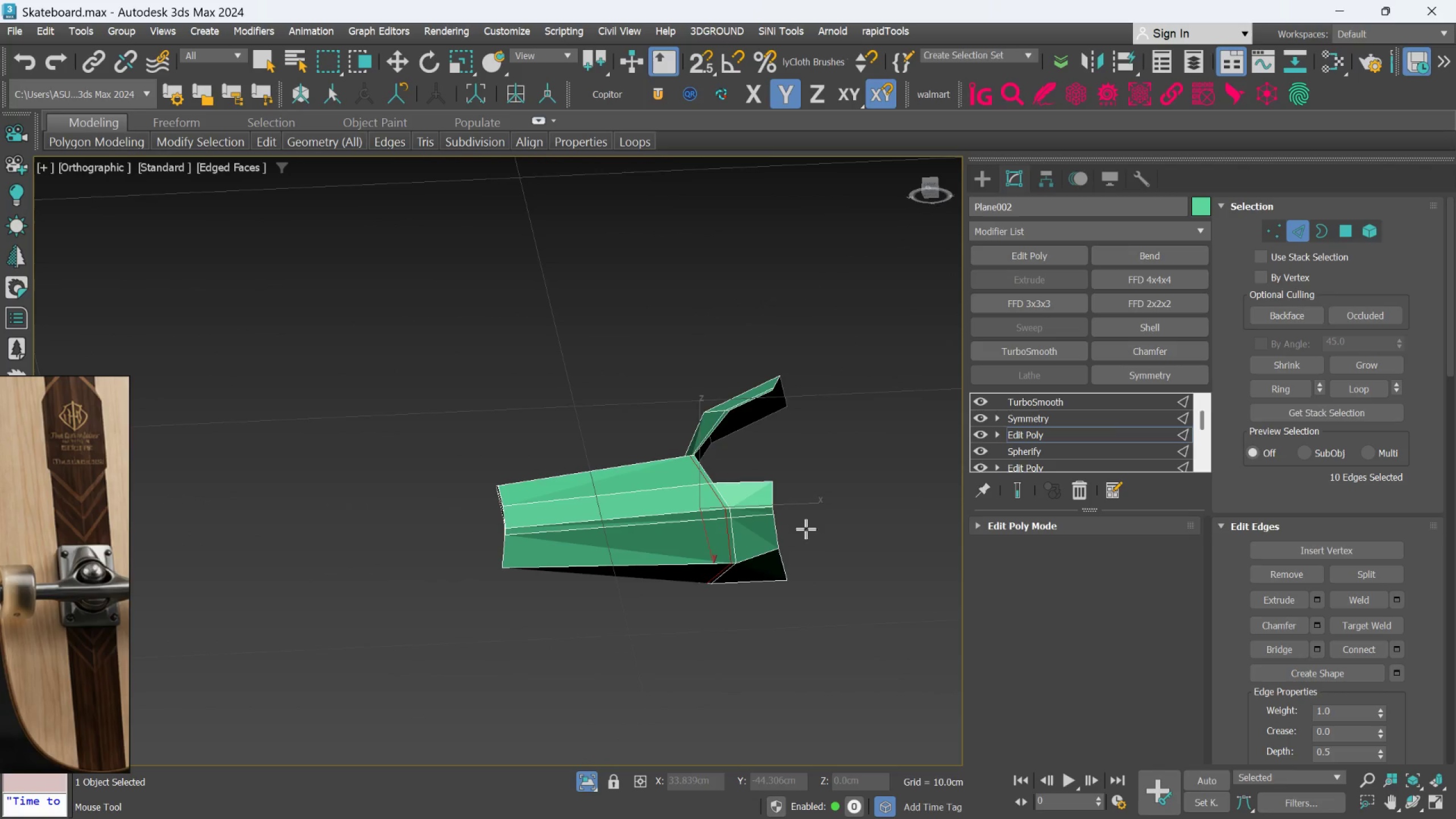 
scroll: coordinate [754, 504], scroll_direction: up, amount: 4.0
 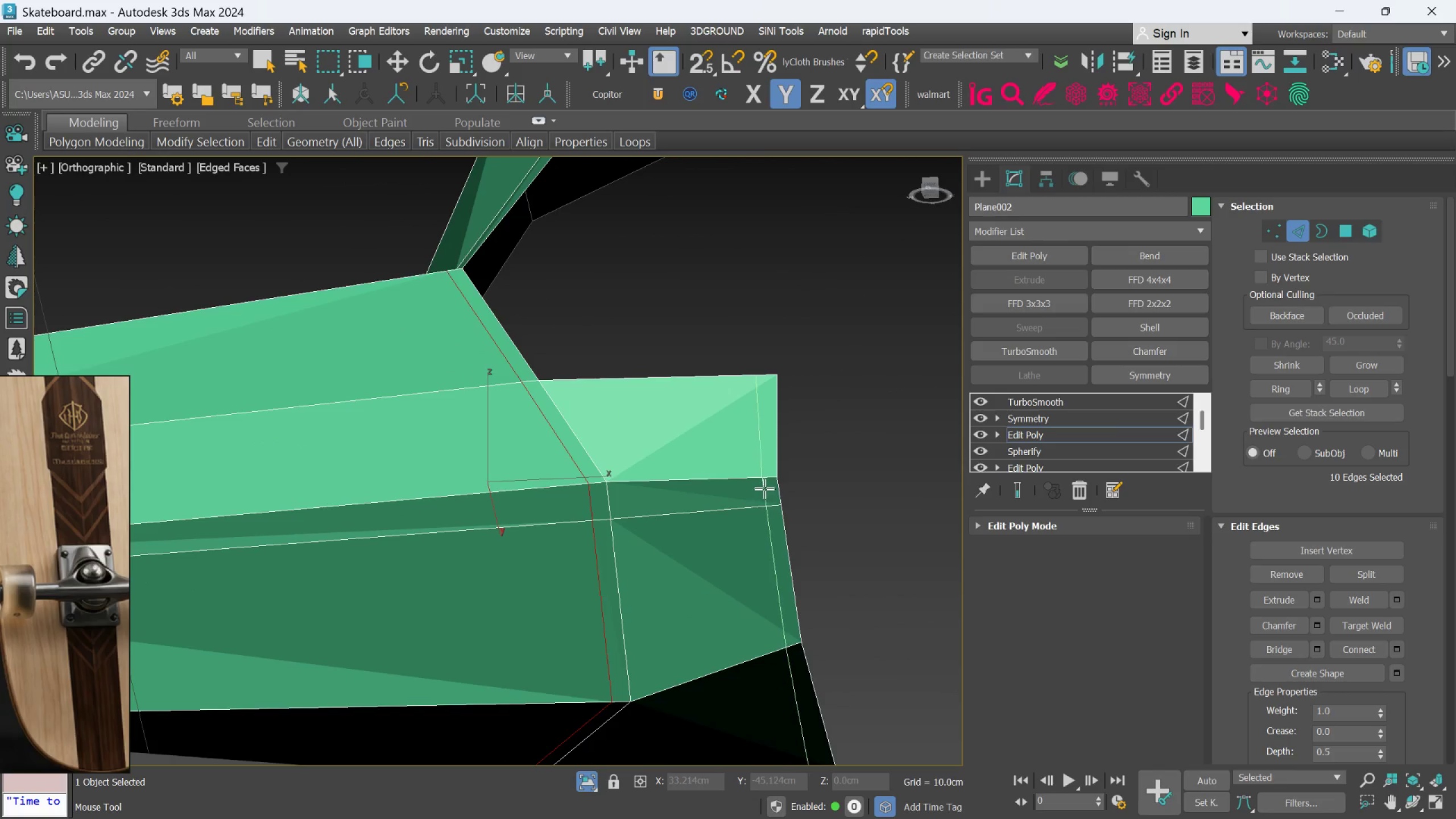 
left_click([767, 487])
 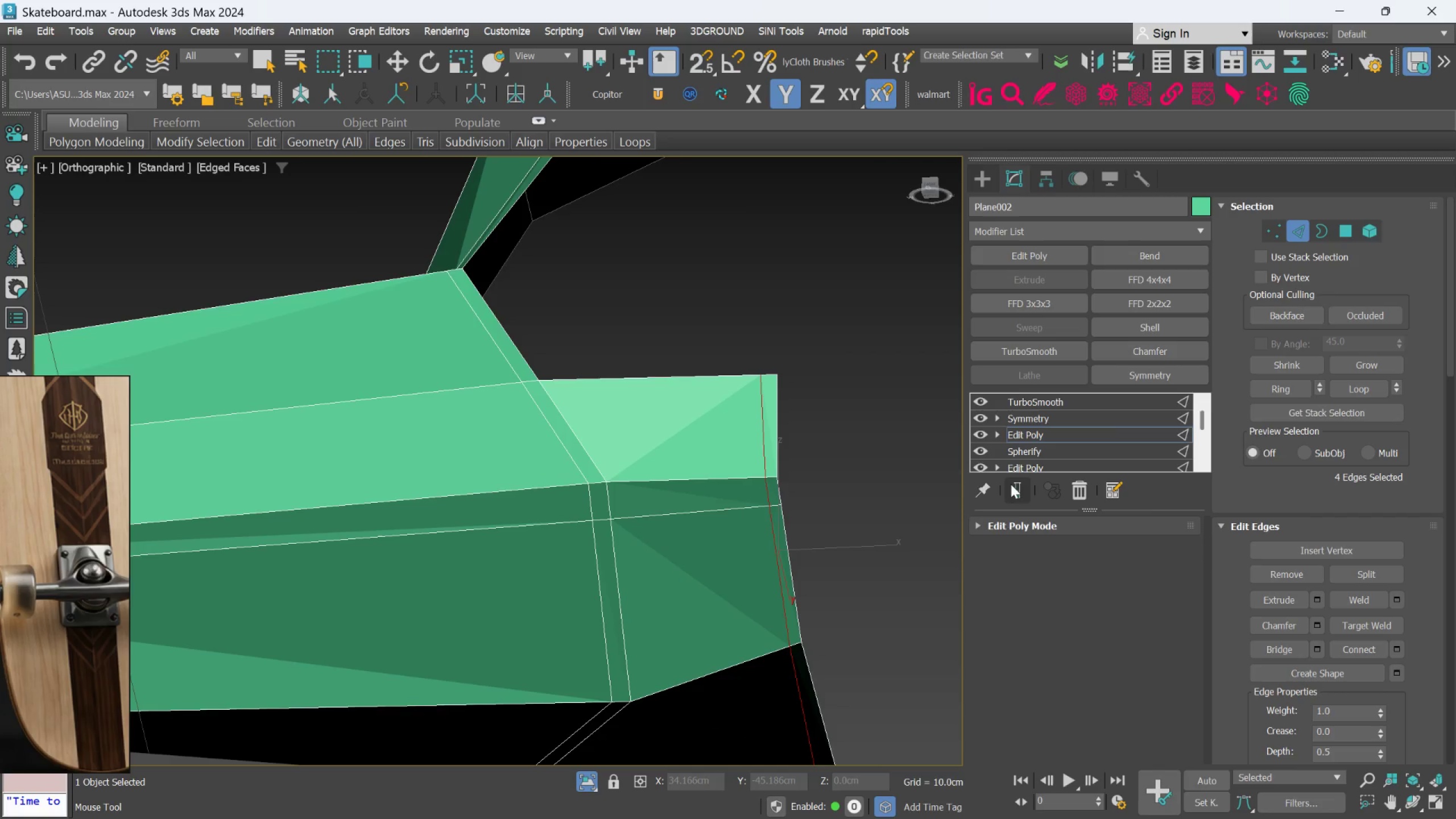 
left_click([1014, 486])
 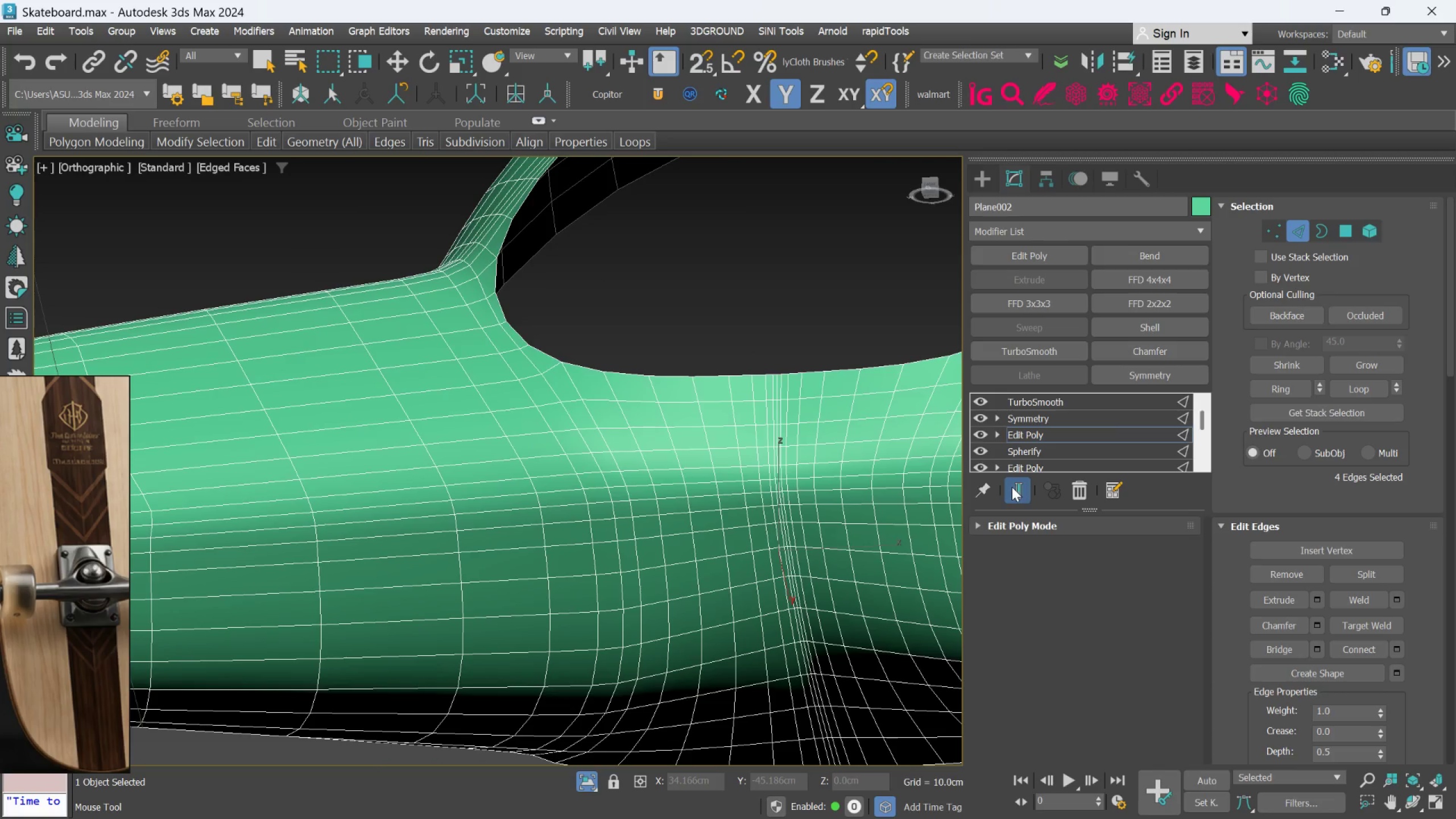 
key(Control+Z)
 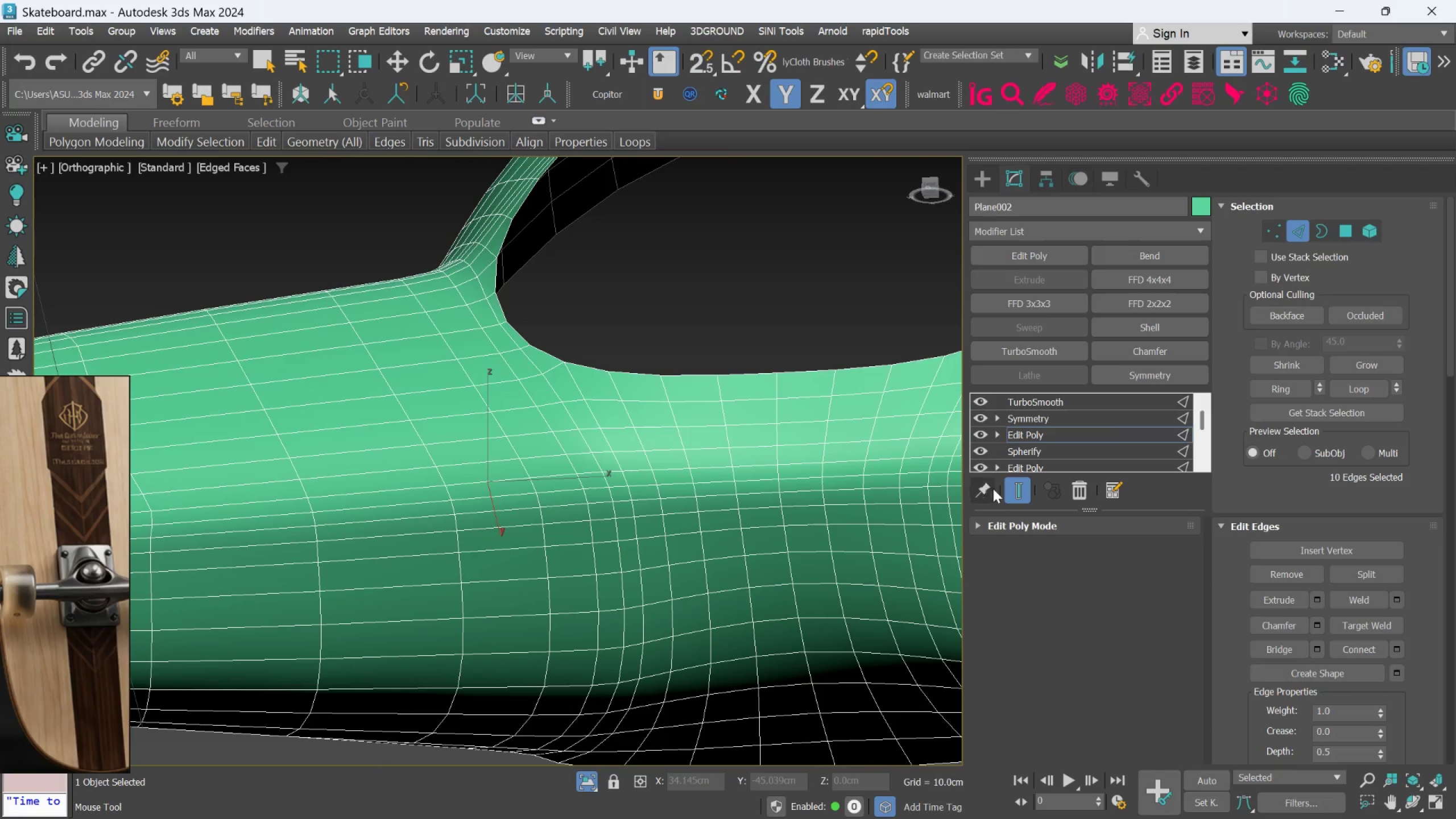 
left_click([1011, 490])
 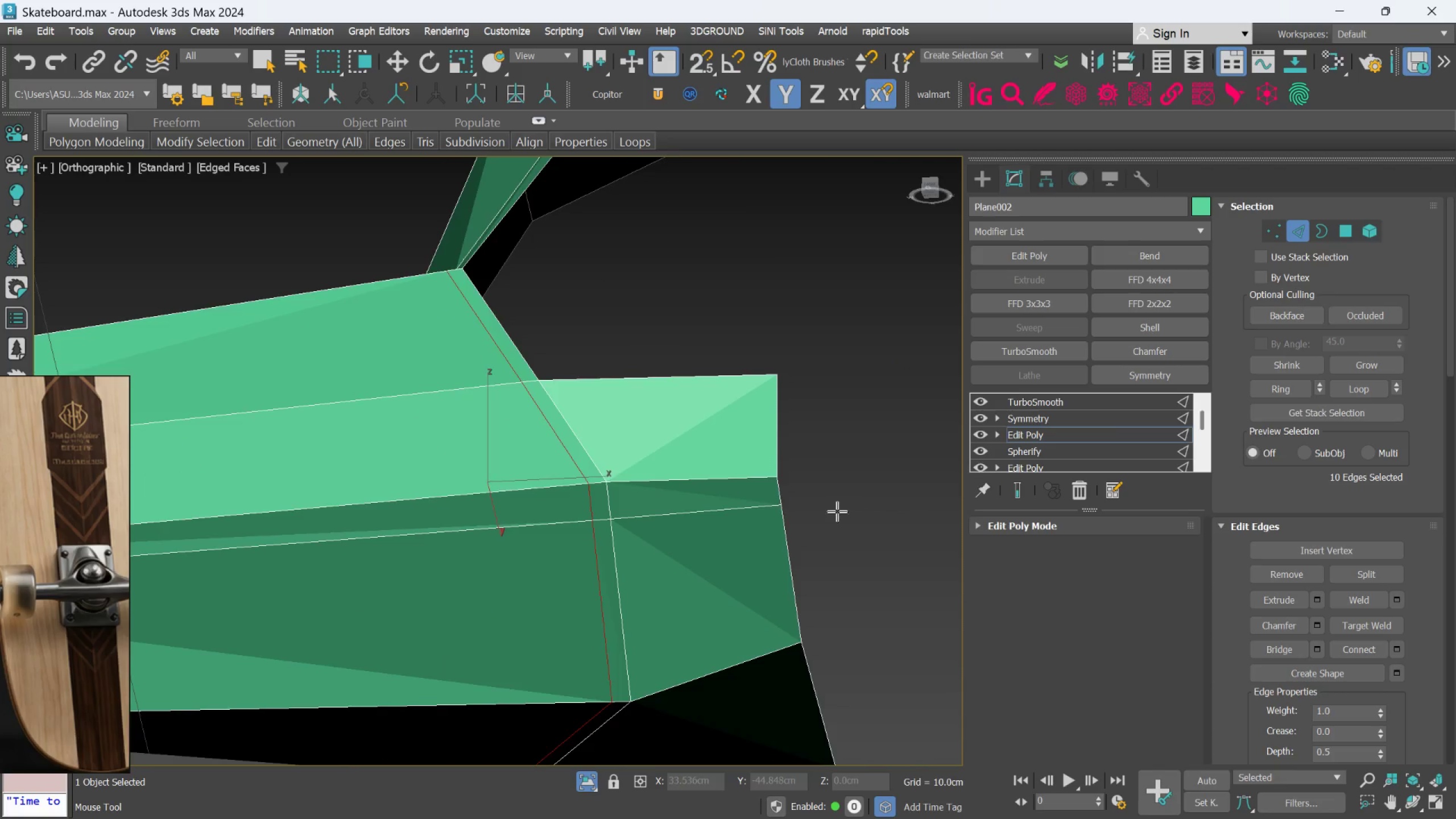 
hold_key(key=AltLeft, duration=1.0)
 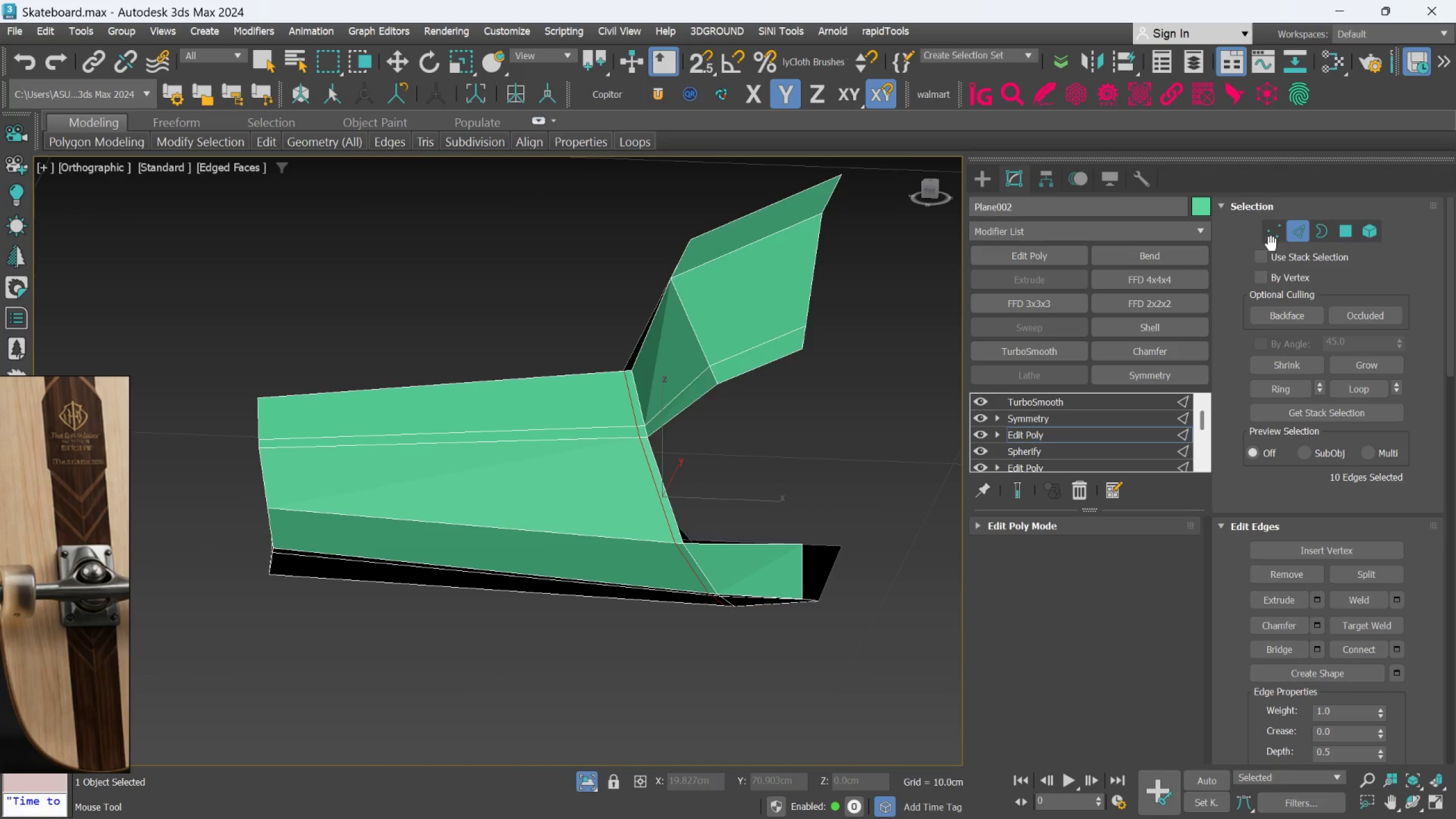 
scroll: coordinate [837, 511], scroll_direction: down, amount: 2.0
 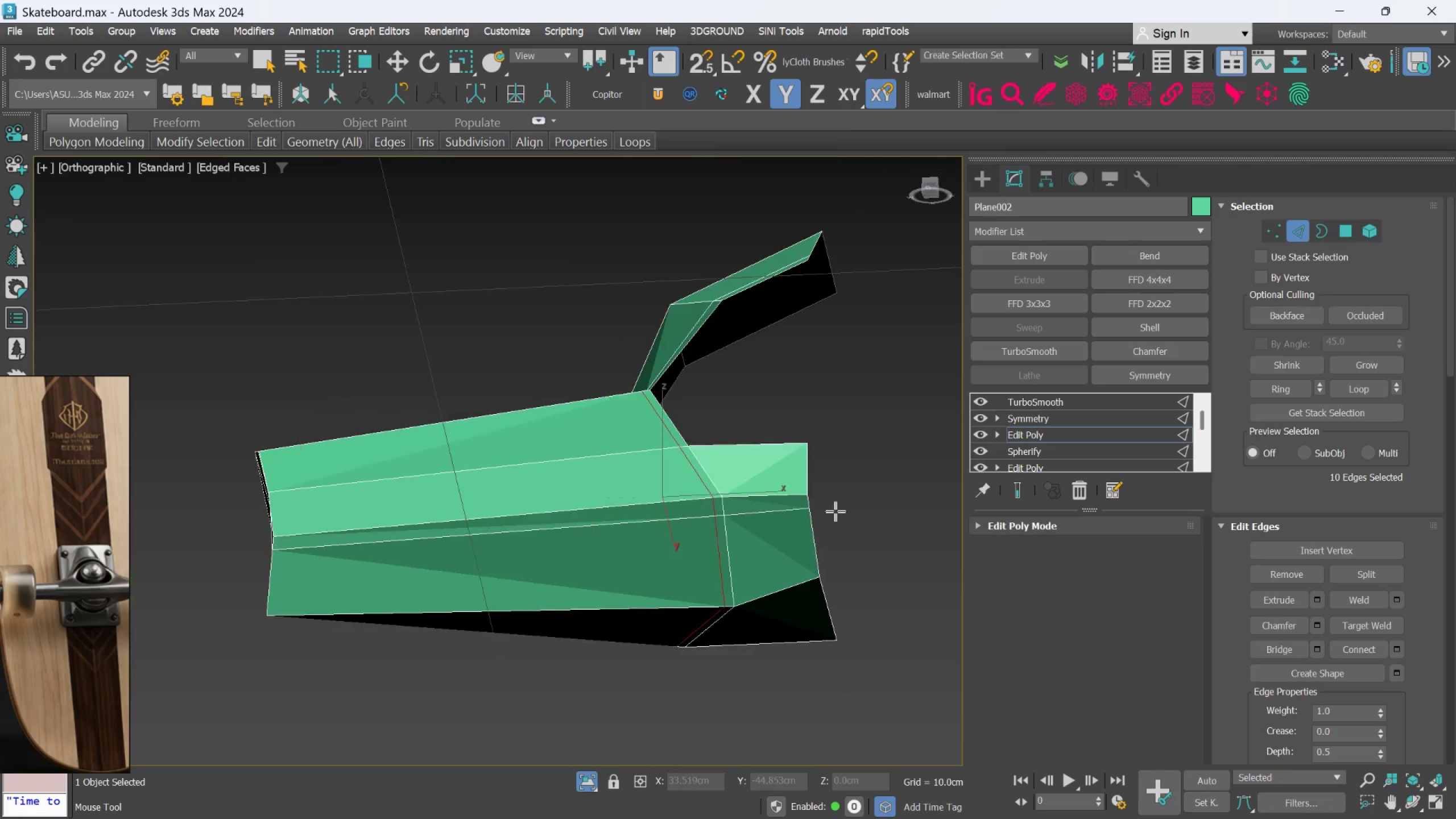 
left_click([1281, 232])
 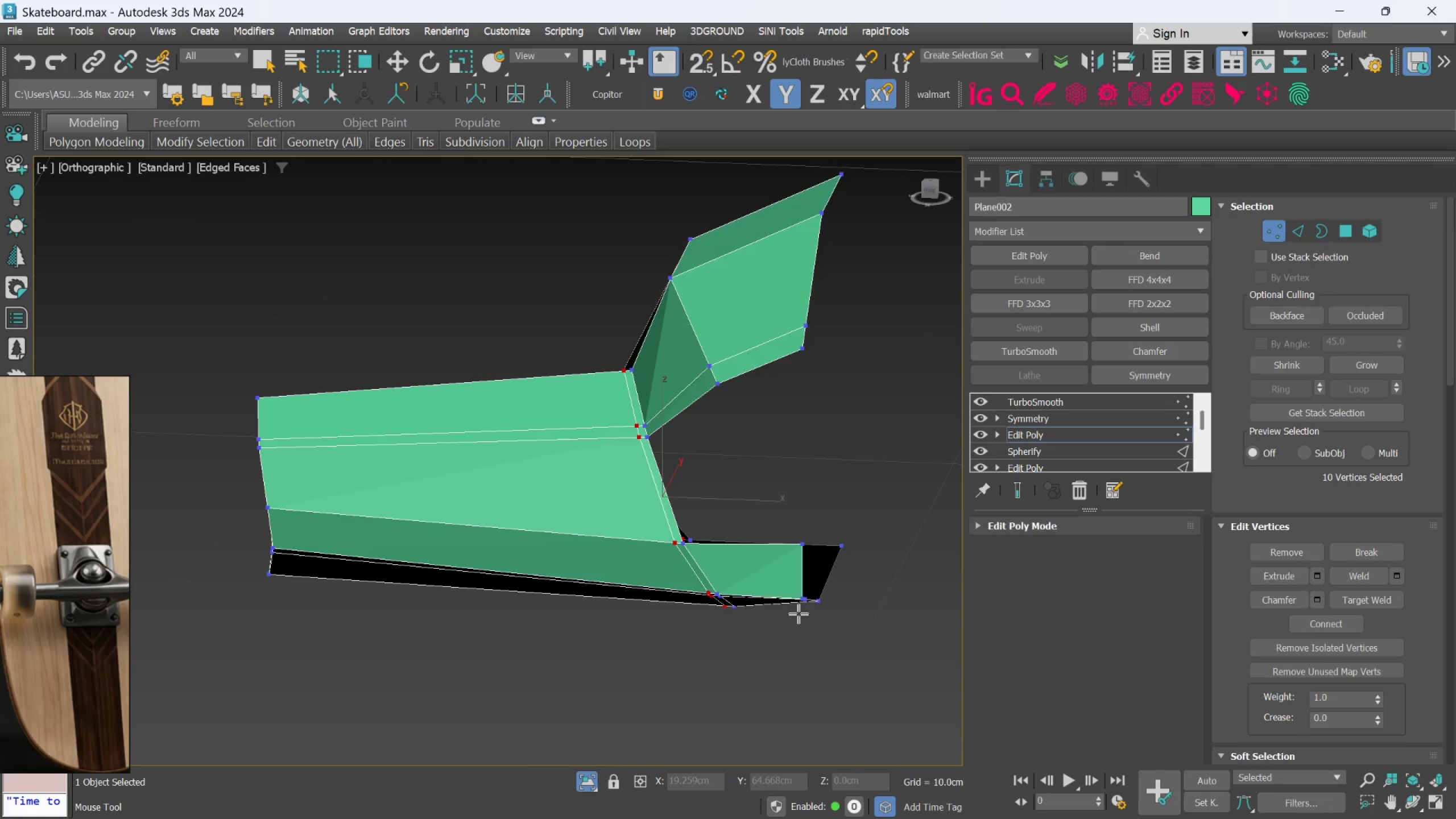 
hold_key(key=AltLeft, duration=0.36)
 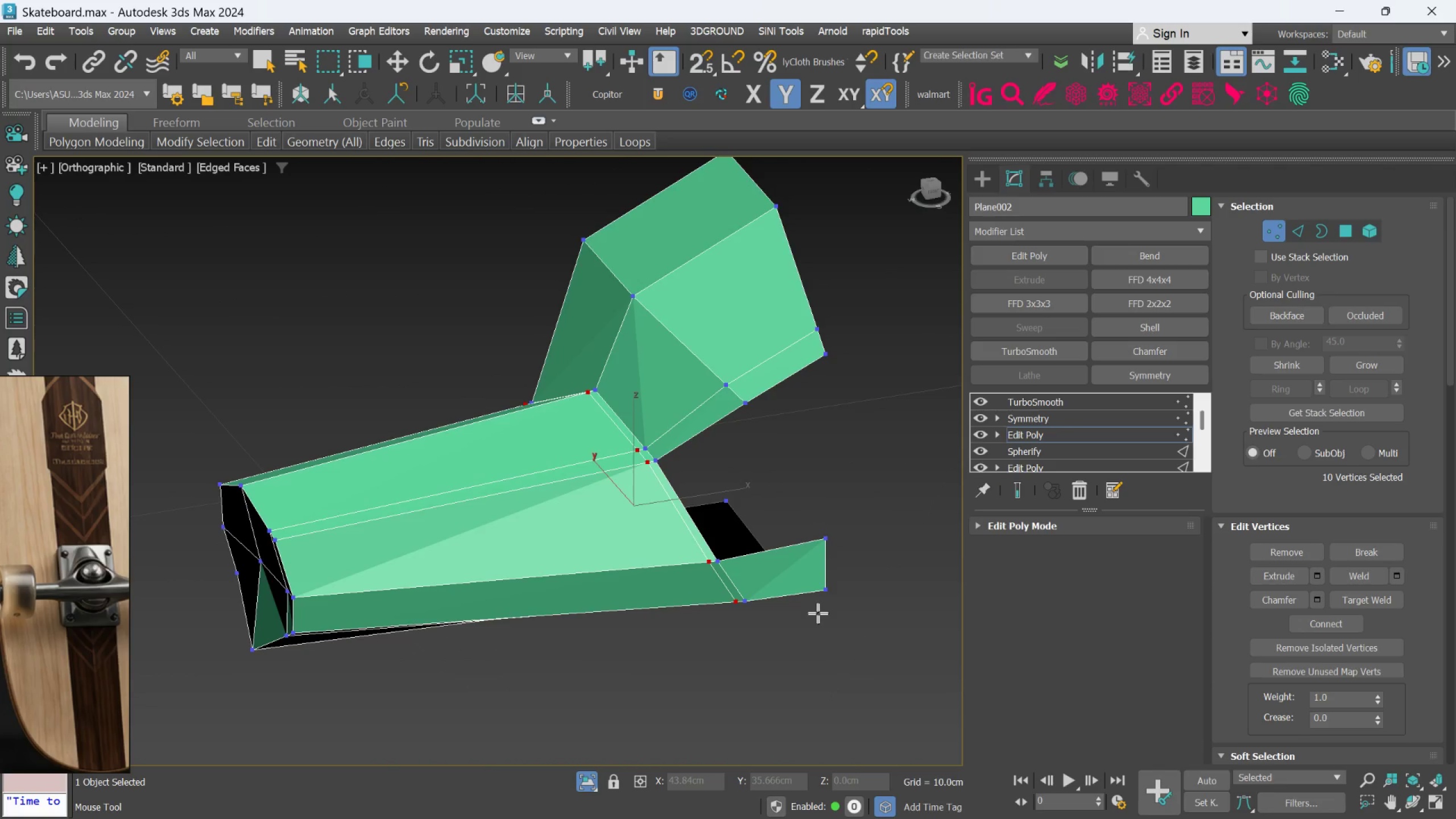 
key(F)
 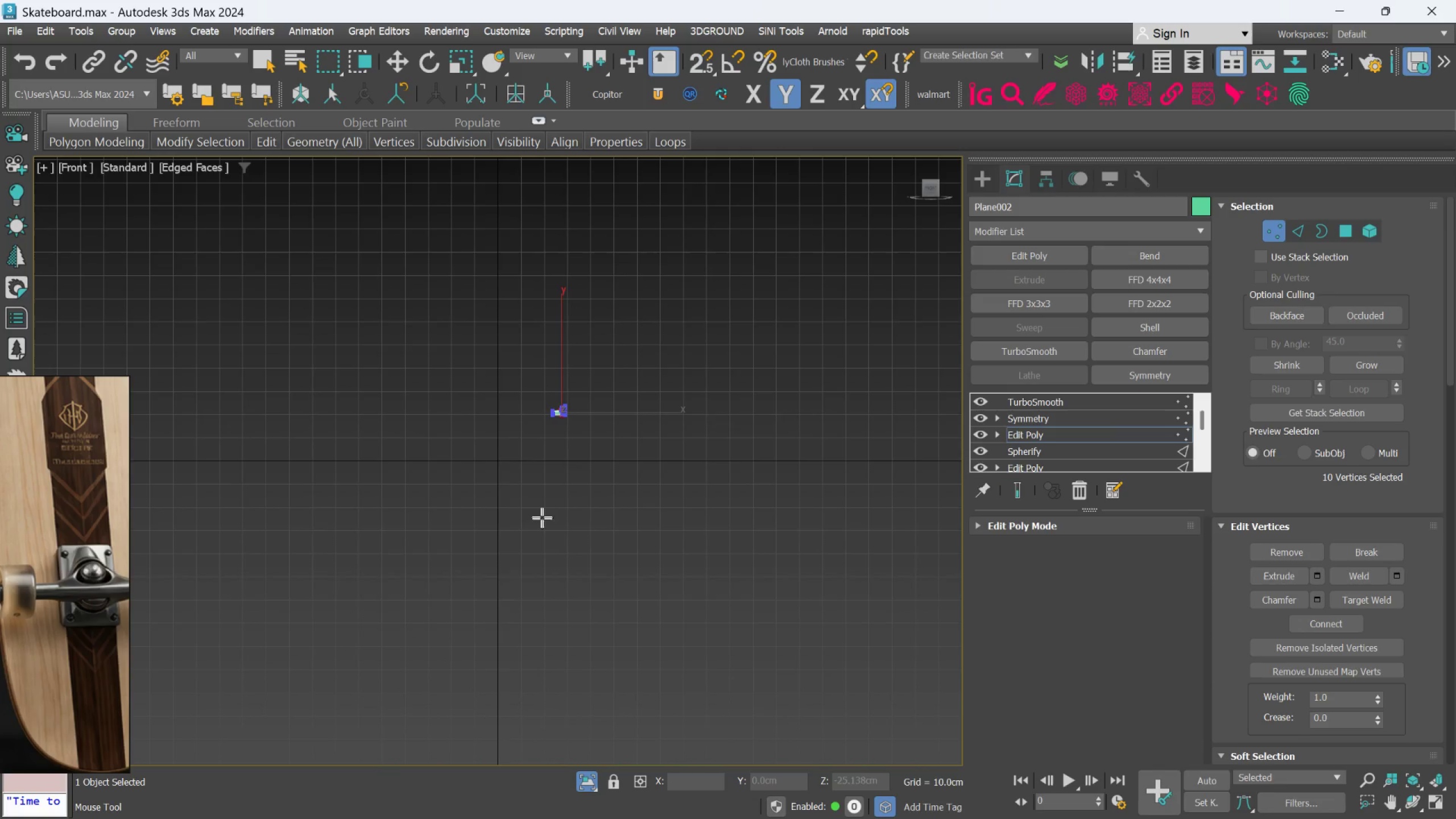 
scroll: coordinate [706, 468], scroll_direction: up, amount: 9.0
 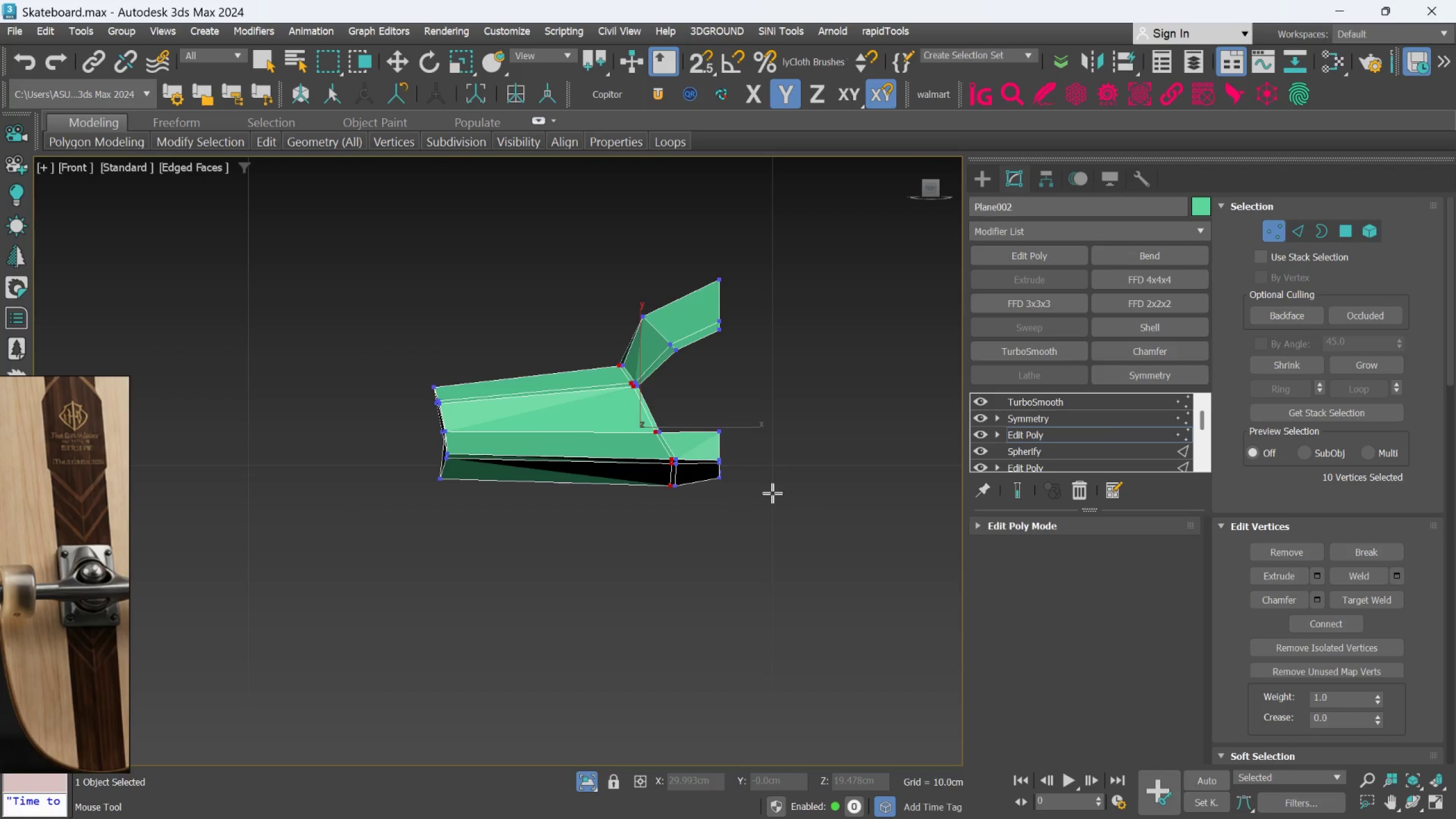 
key(Alt+1)
 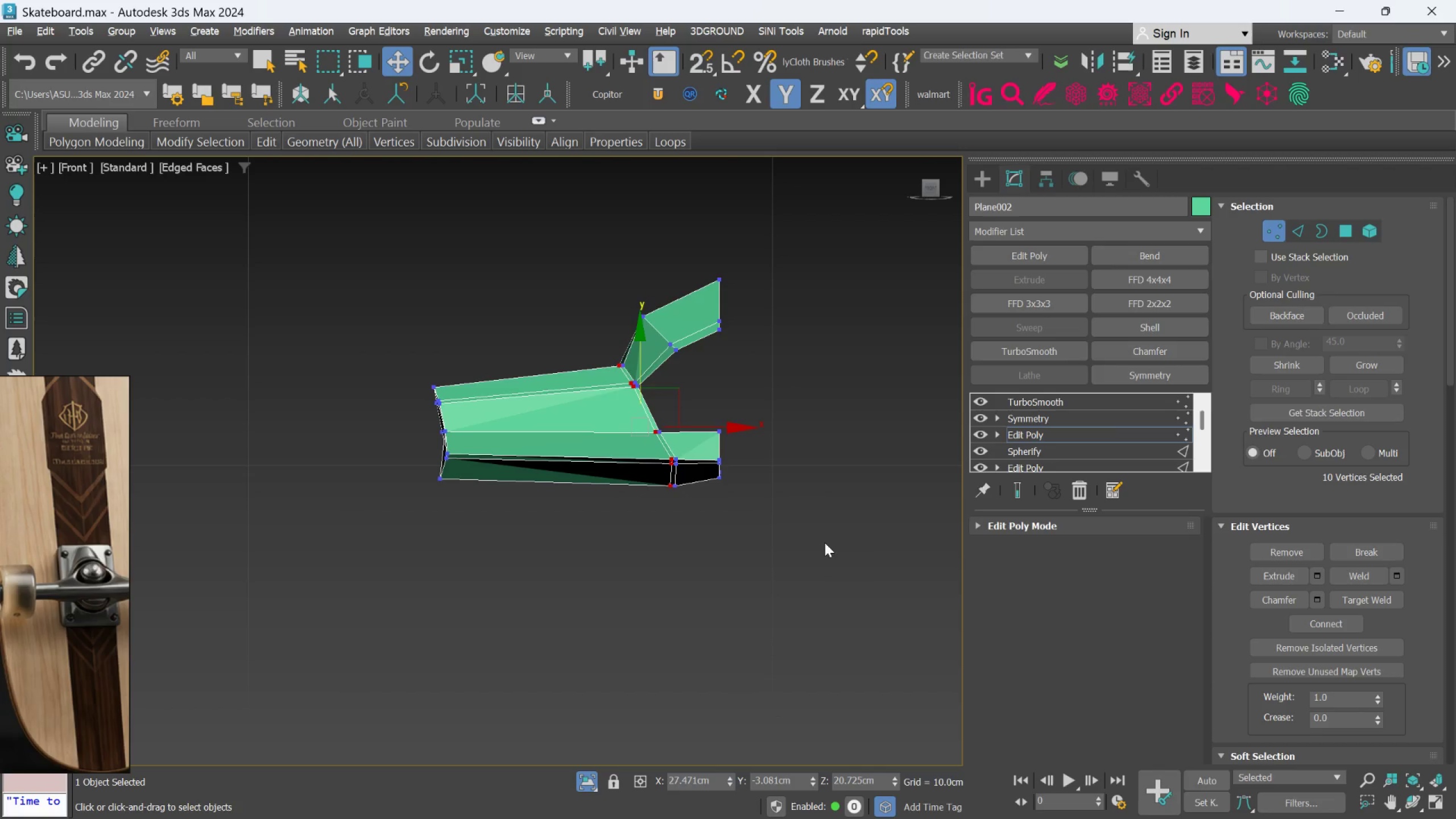 
left_click([825, 543])
 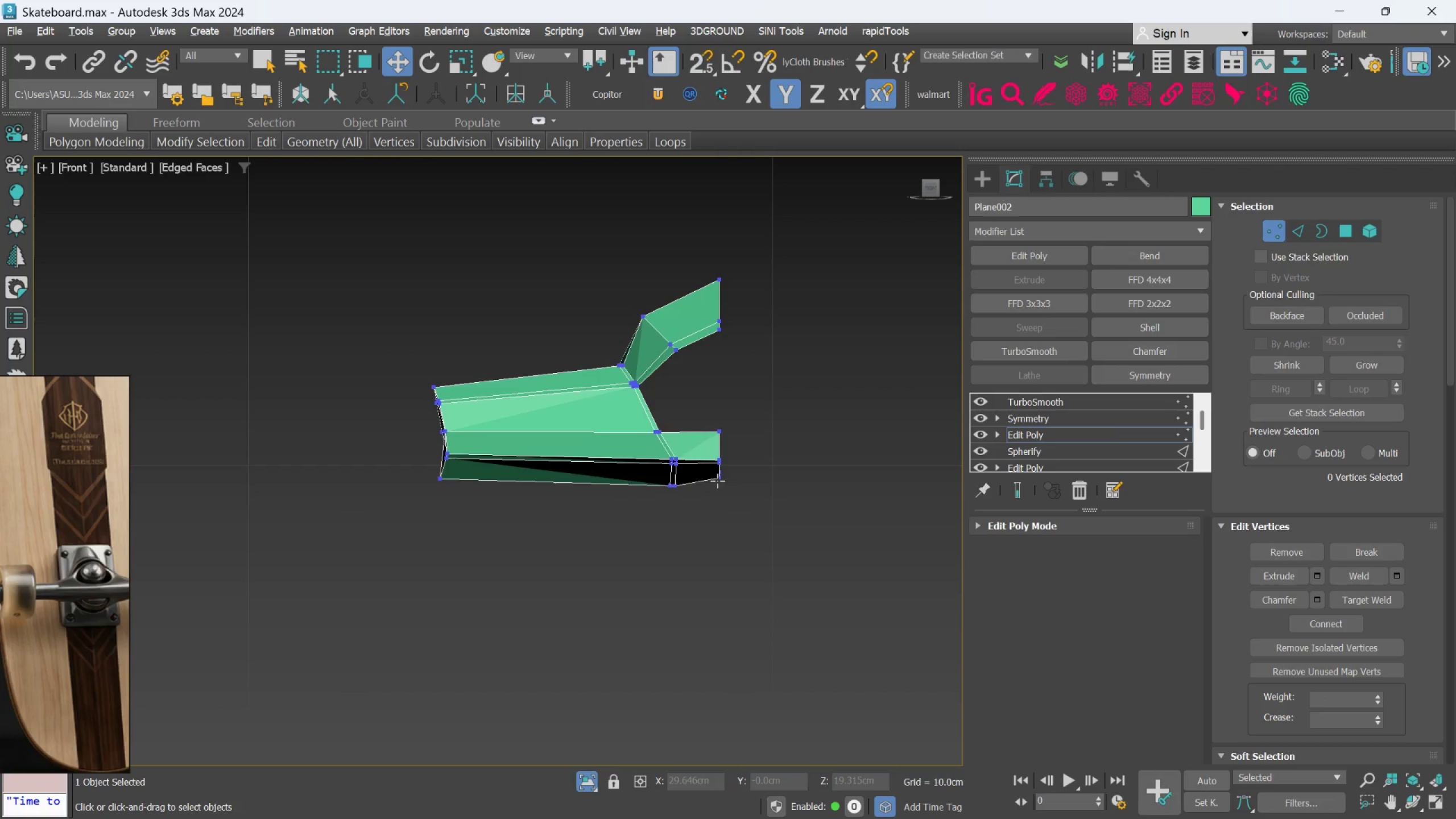 
left_click_drag(start_coordinate=[799, 557], to_coordinate=[697, 382])
 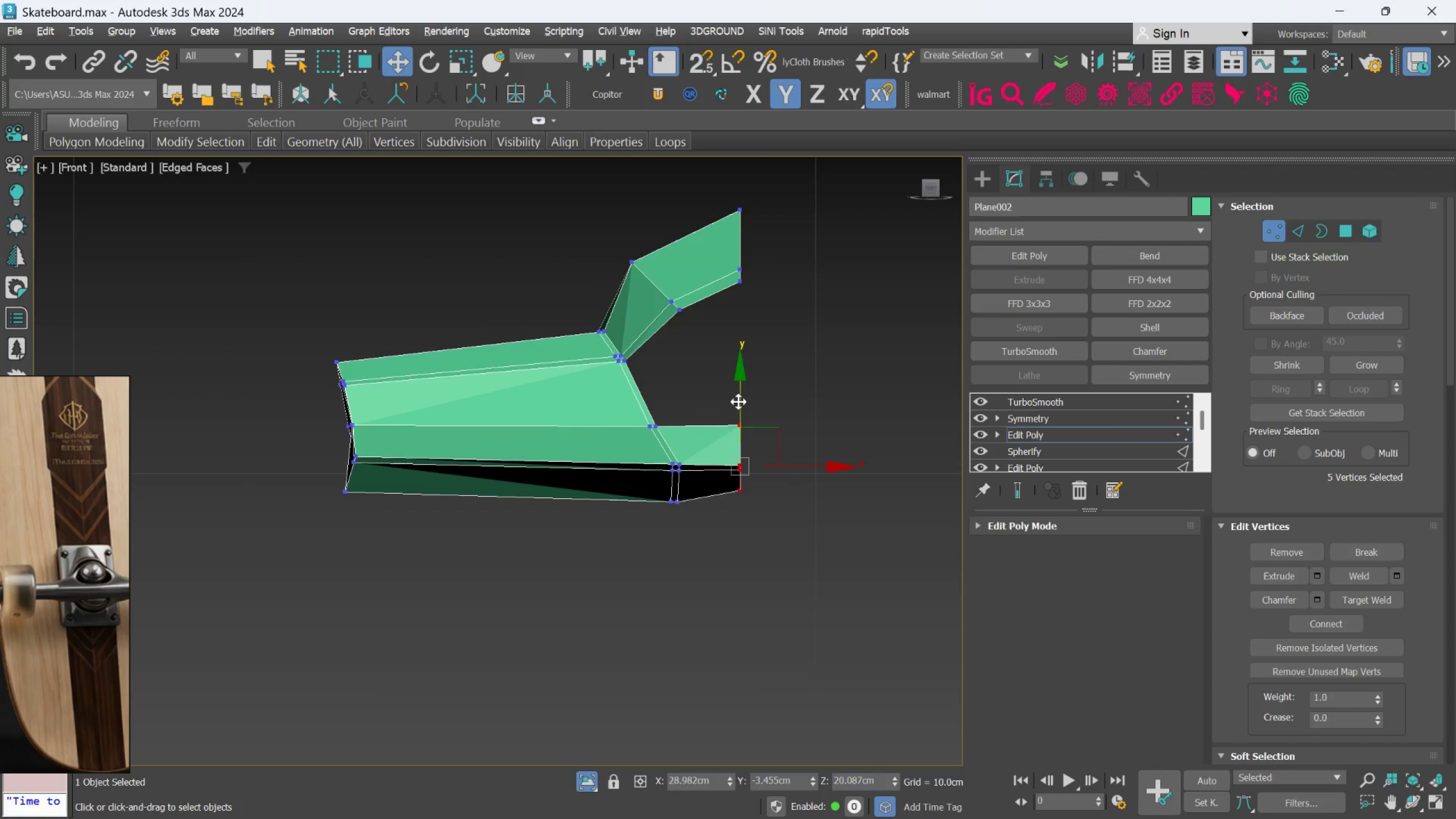 
scroll: coordinate [669, 447], scroll_direction: up, amount: 1.0
 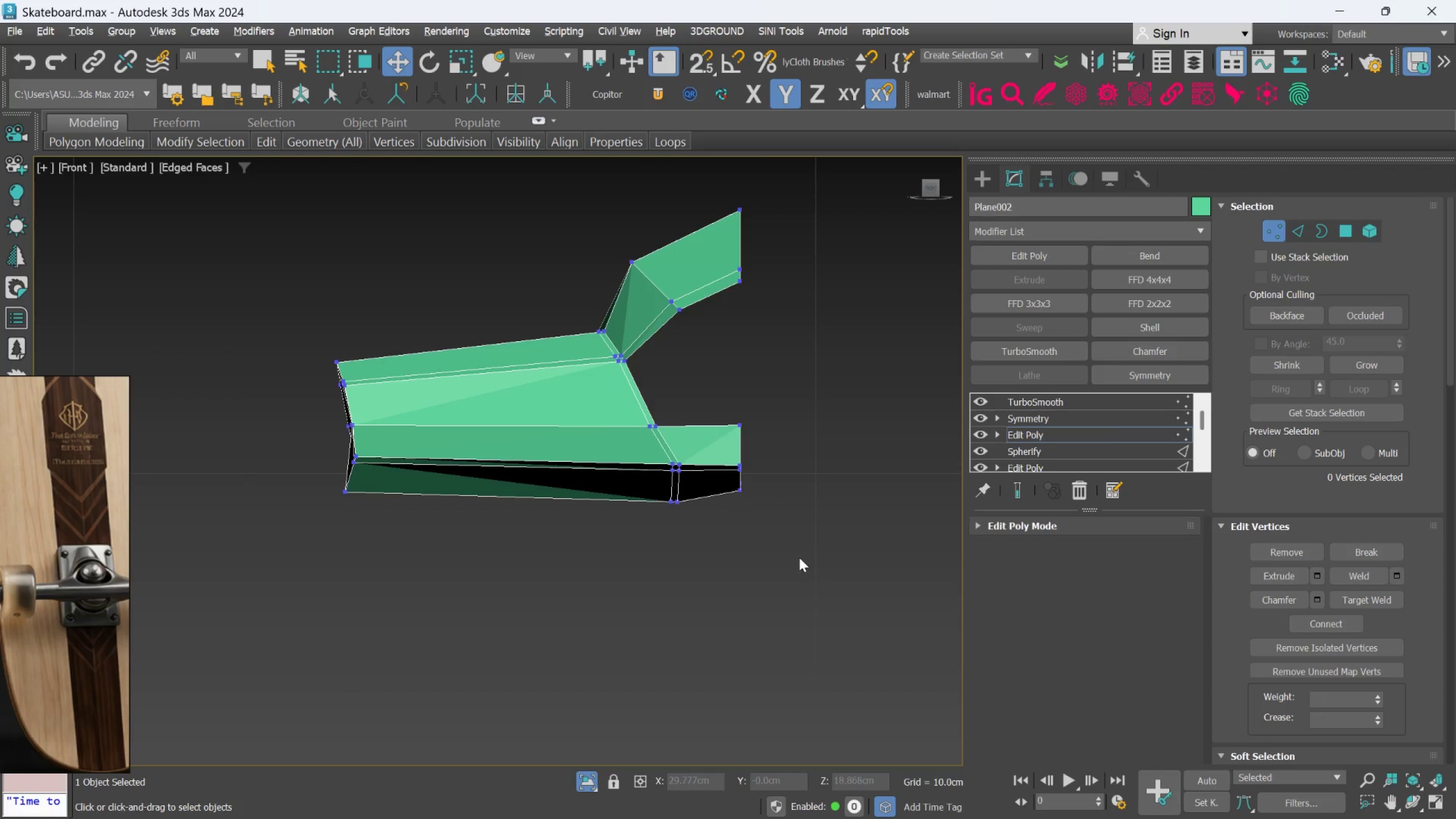 
left_click_drag(start_coordinate=[741, 397], to_coordinate=[743, 409])
 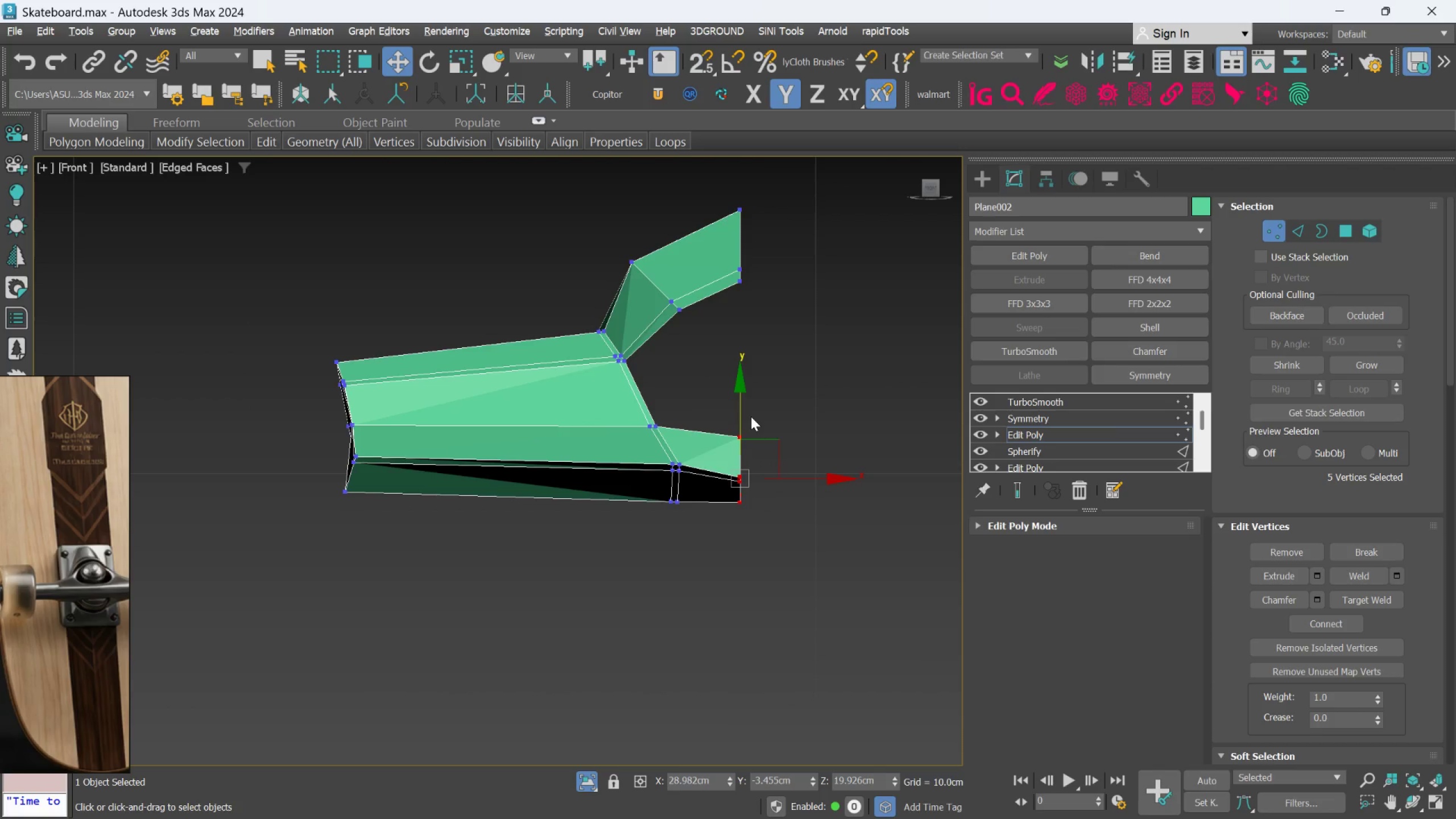 
hold_key(key=ControlLeft, duration=0.33)
 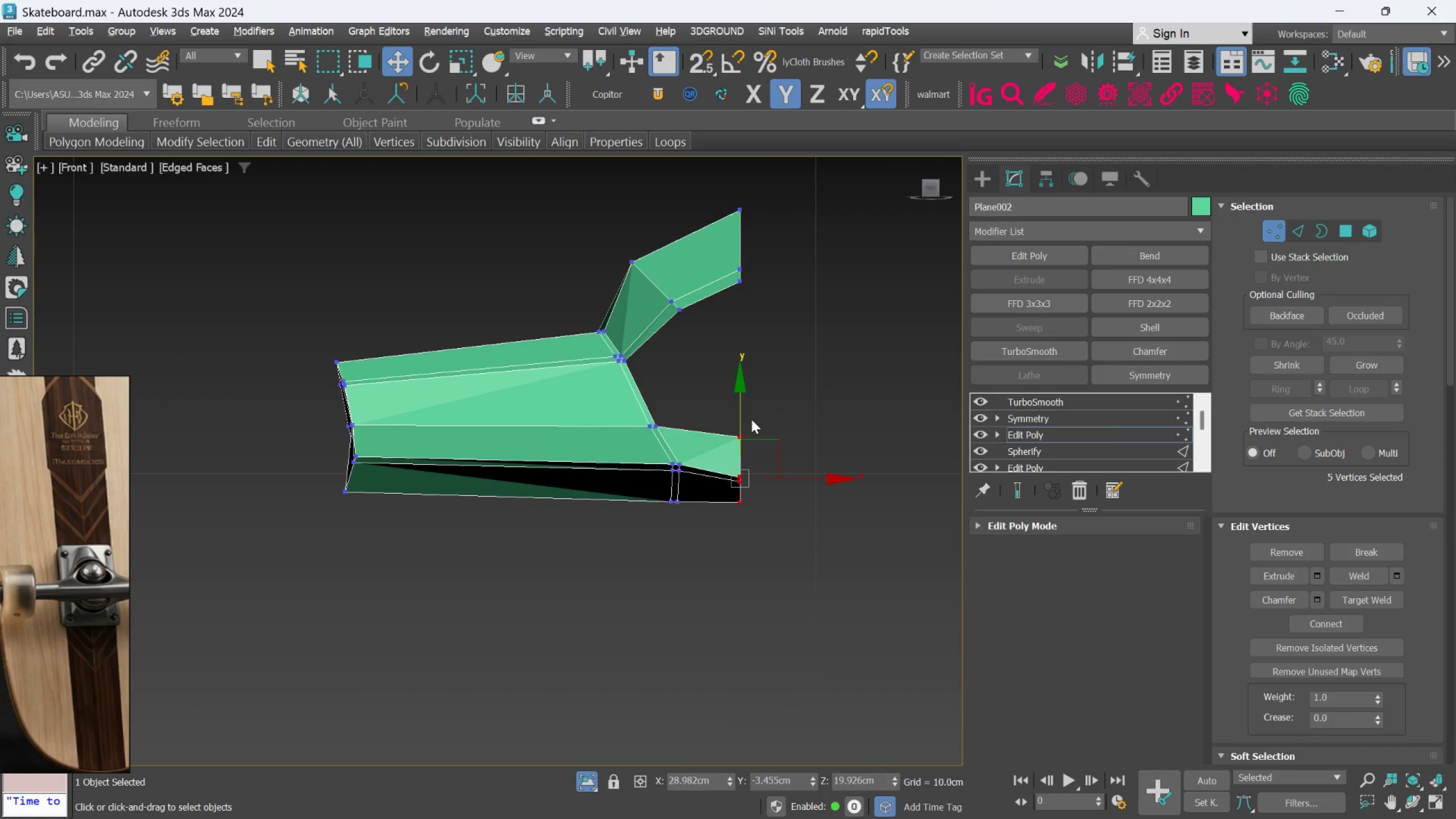 
key(Control+Z)
 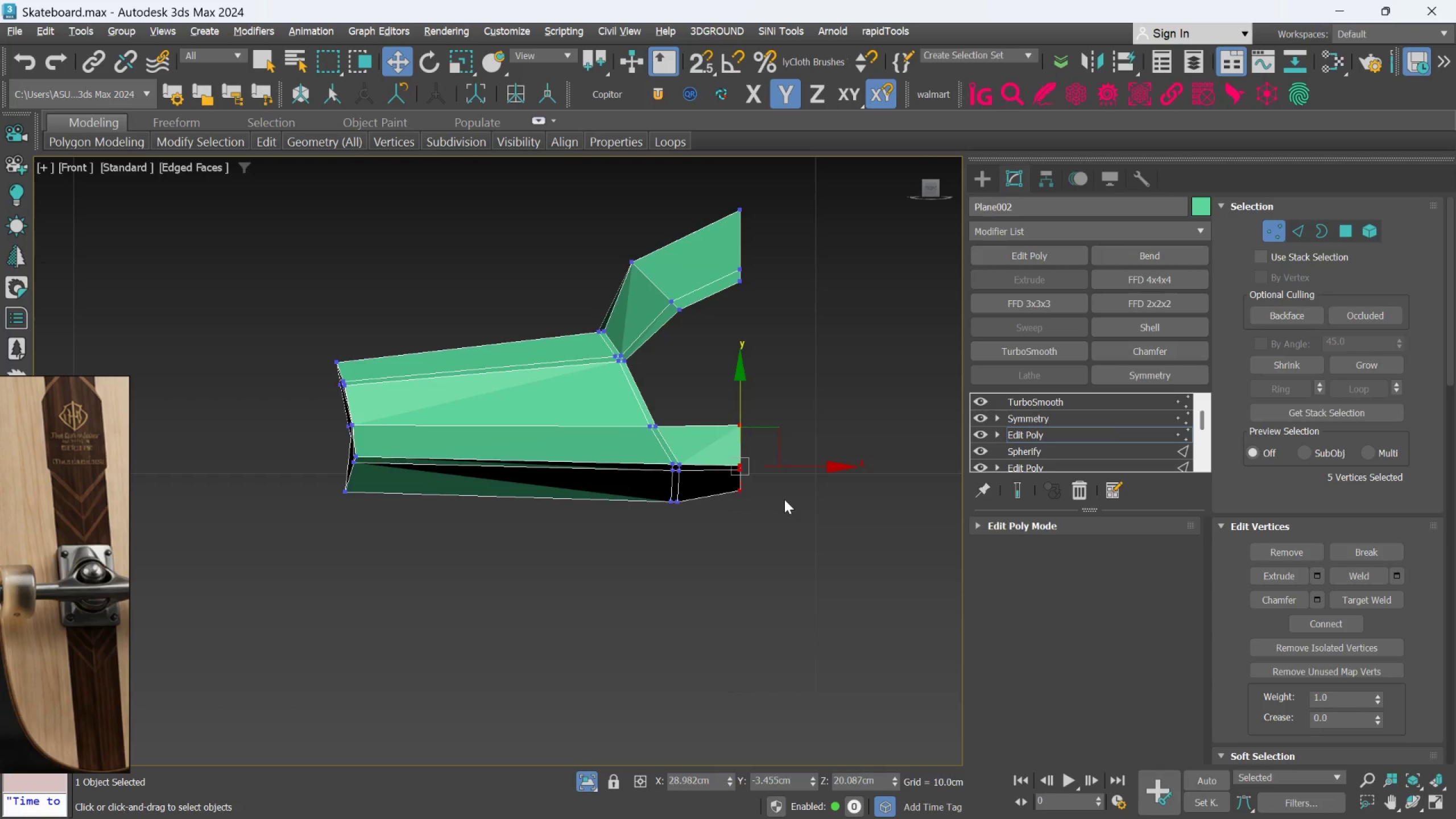 
left_click_drag(start_coordinate=[793, 560], to_coordinate=[715, 452])
 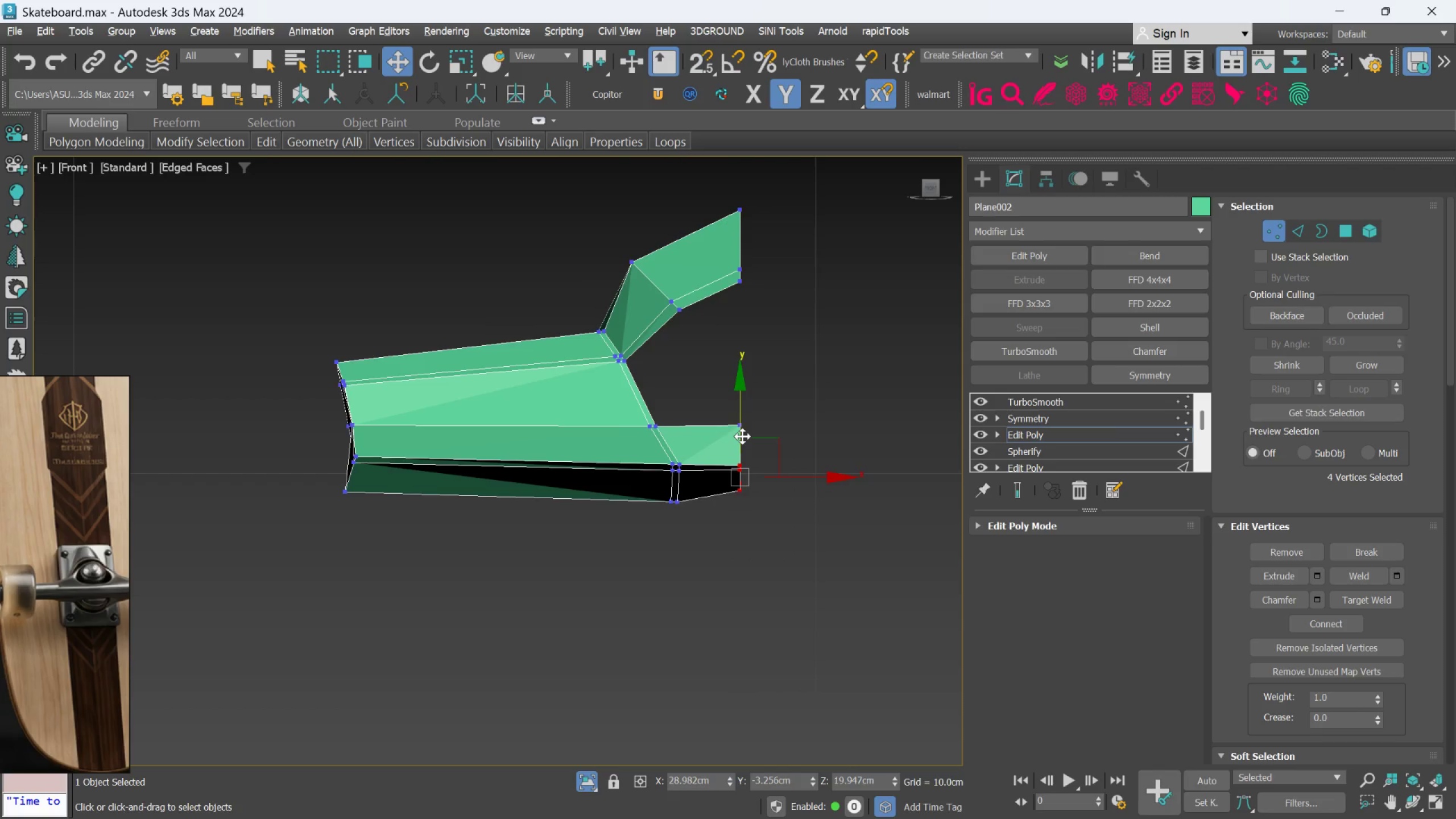 
key(R)
 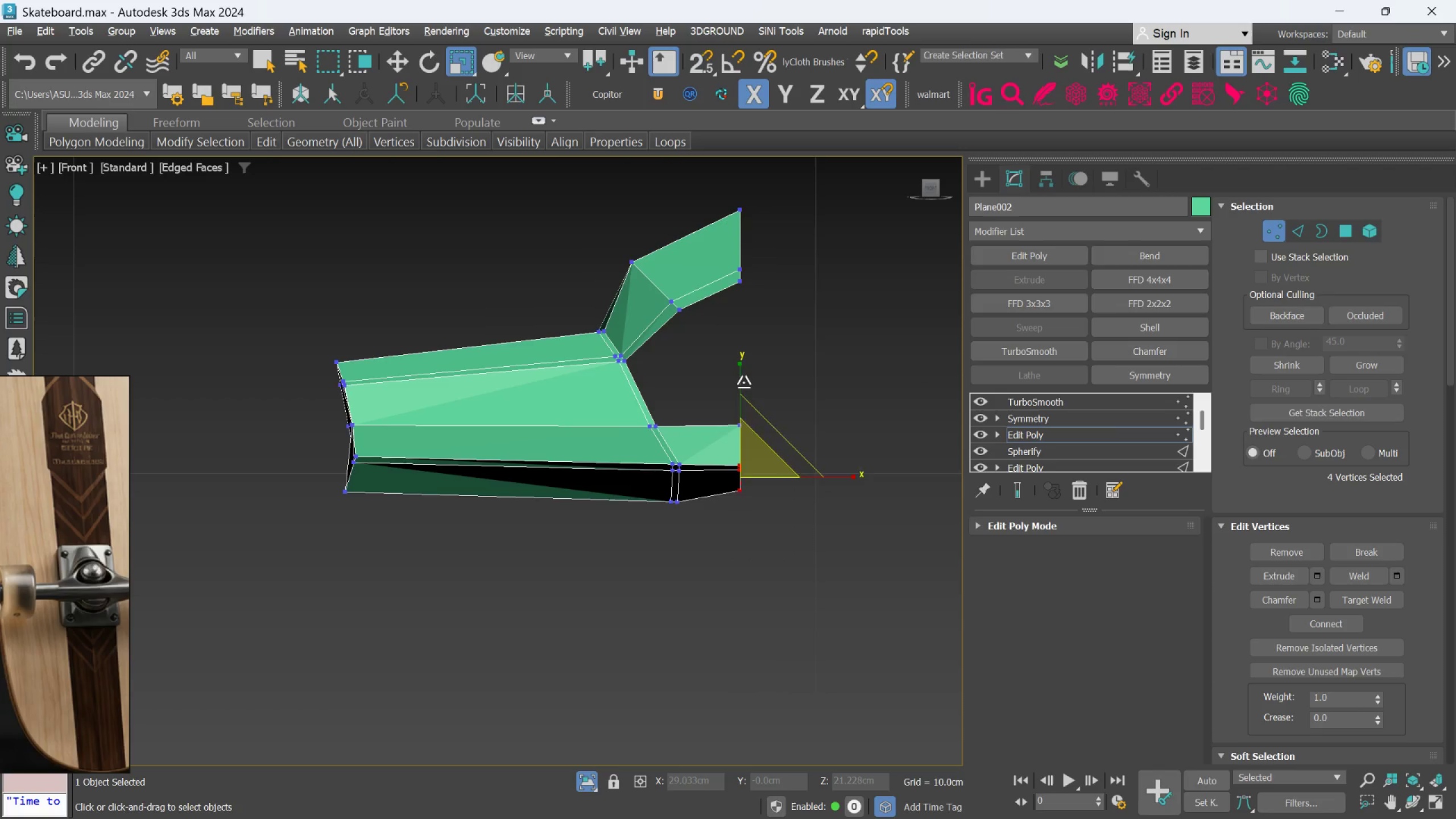 
left_click_drag(start_coordinate=[737, 382], to_coordinate=[738, 394])
 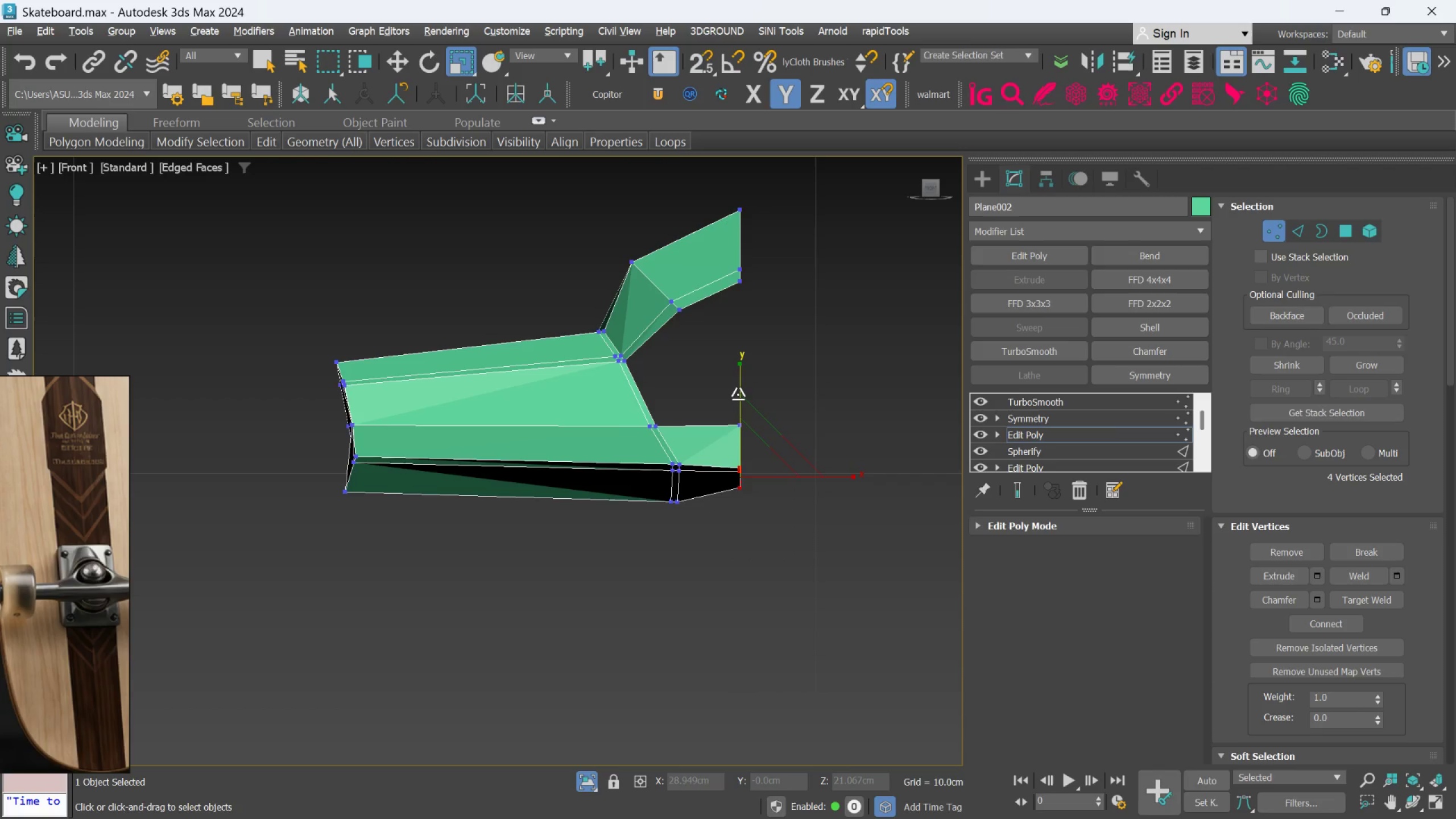 
key(Control+Z)
 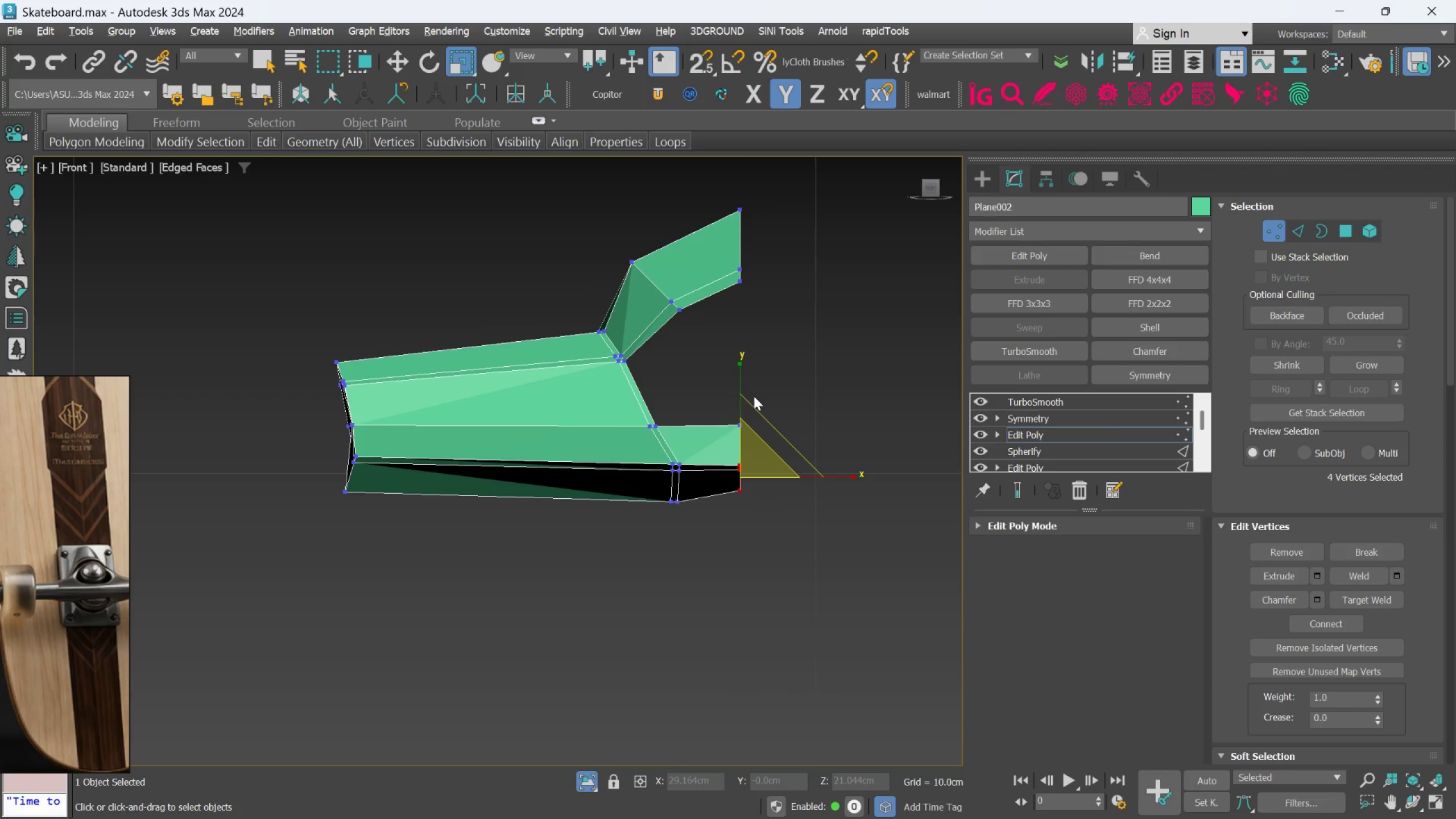 
key(W)
 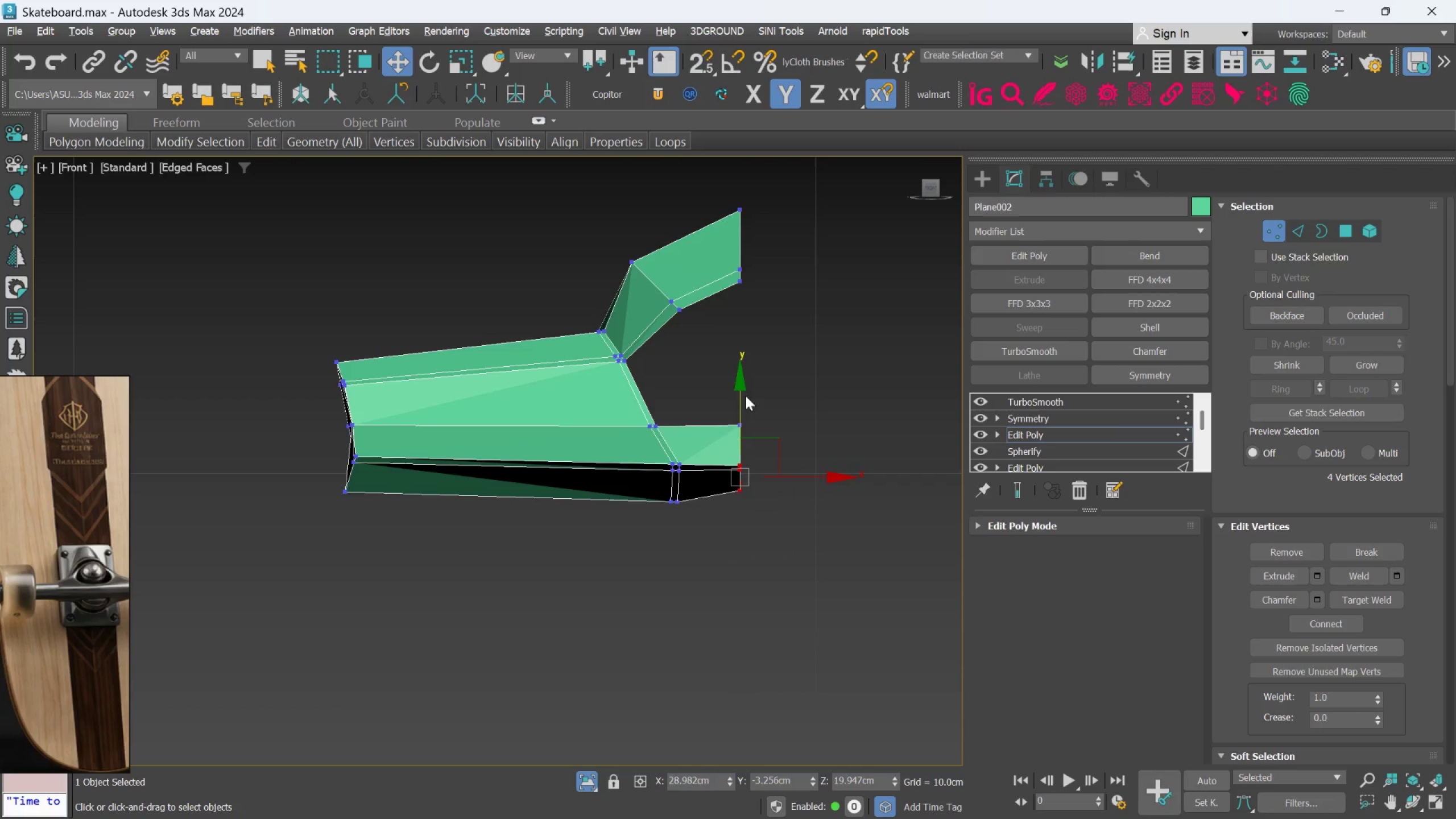 
scroll: coordinate [731, 465], scroll_direction: up, amount: 2.0
 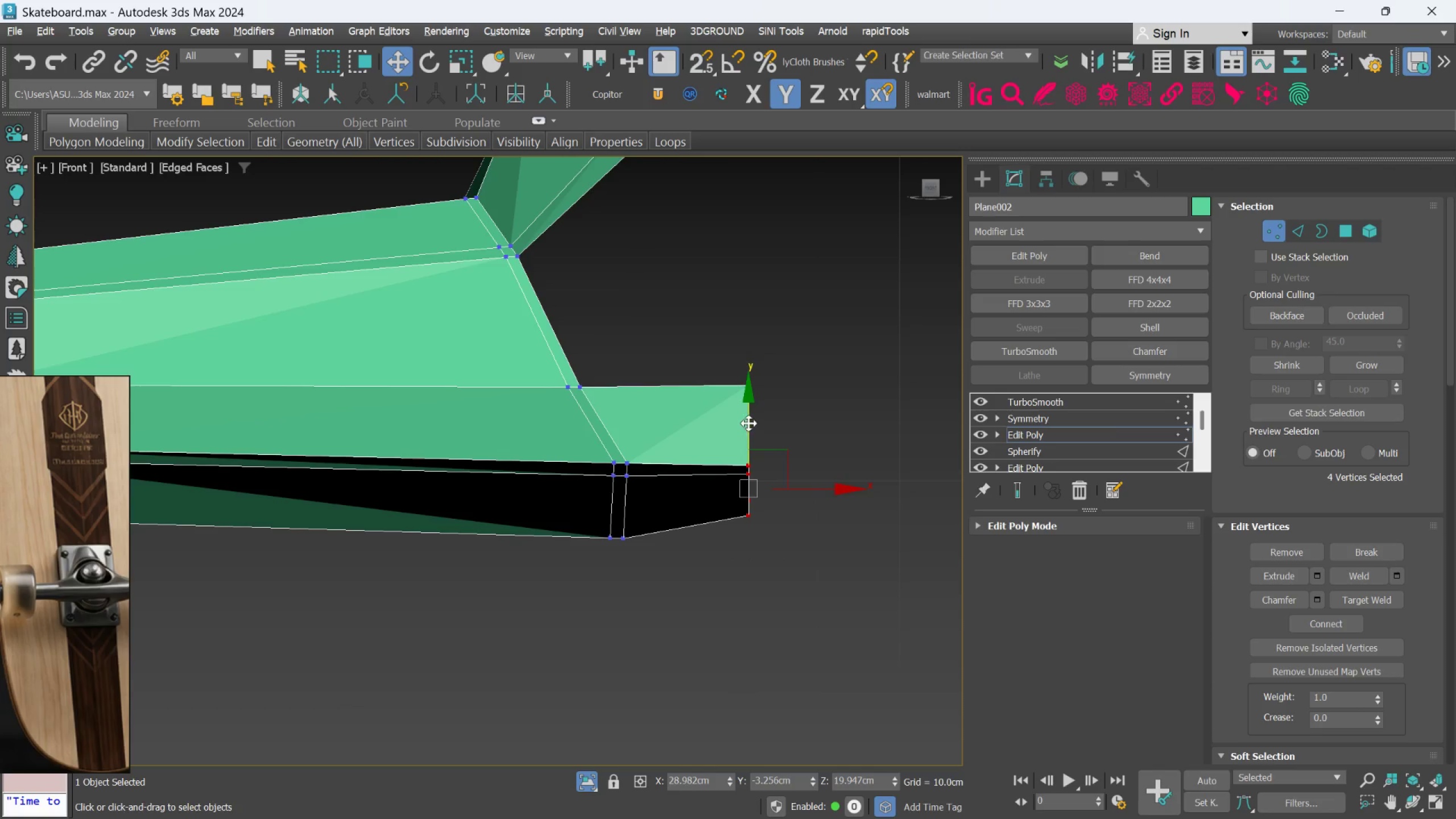 
left_click_drag(start_coordinate=[748, 422], to_coordinate=[750, 441])
 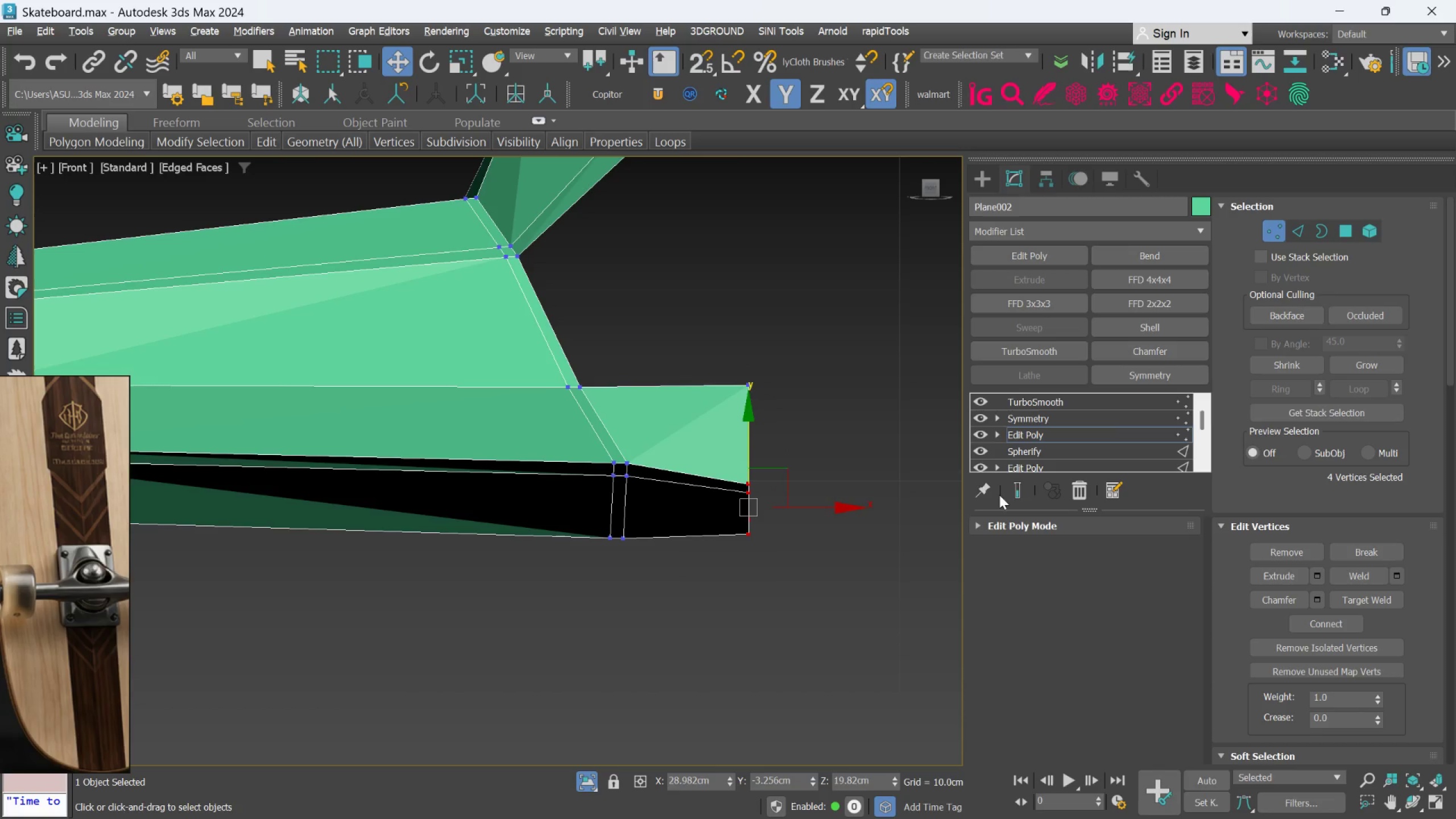 
left_click([1015, 494])
 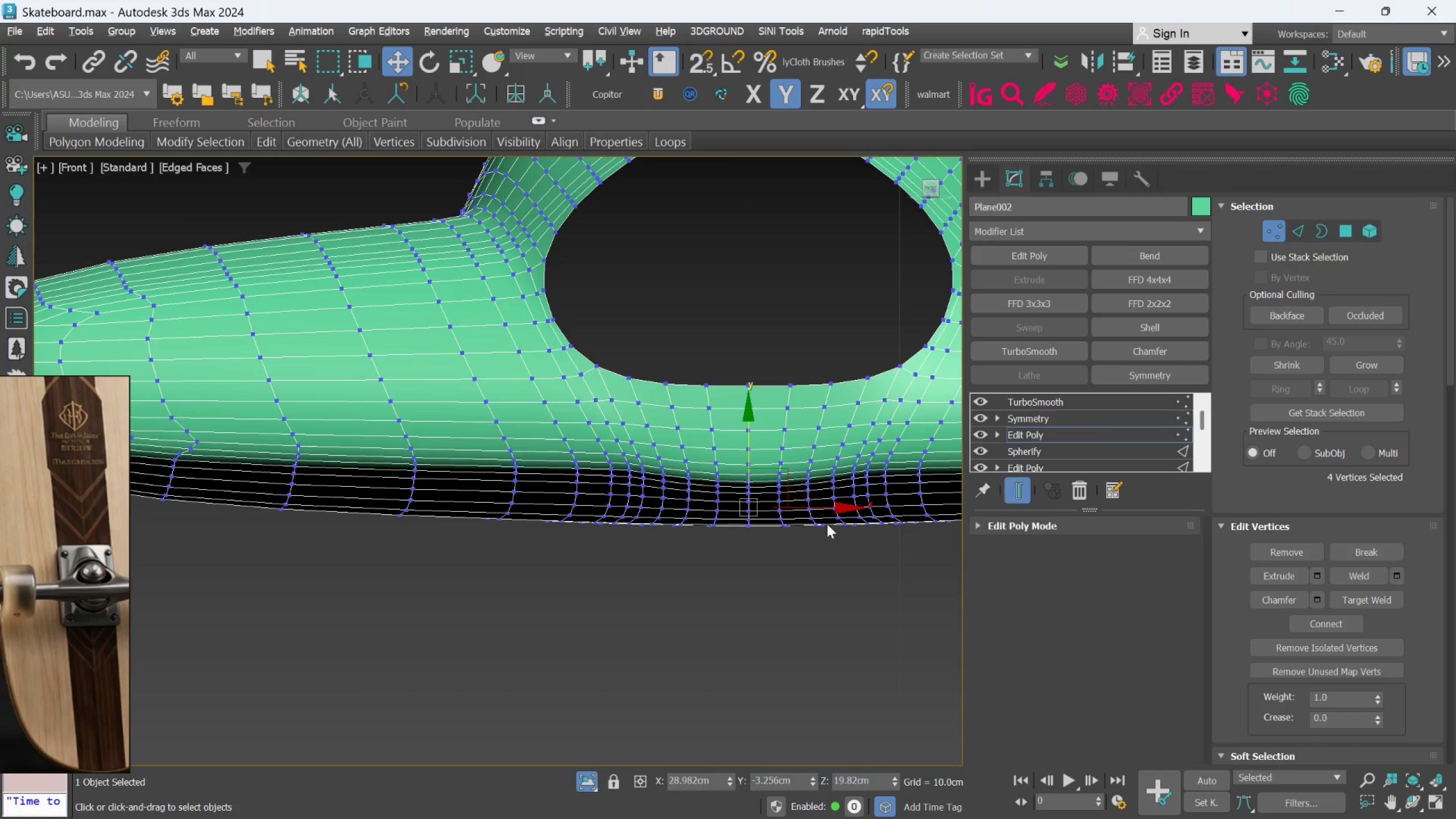 
scroll: coordinate [754, 532], scroll_direction: down, amount: 3.0
 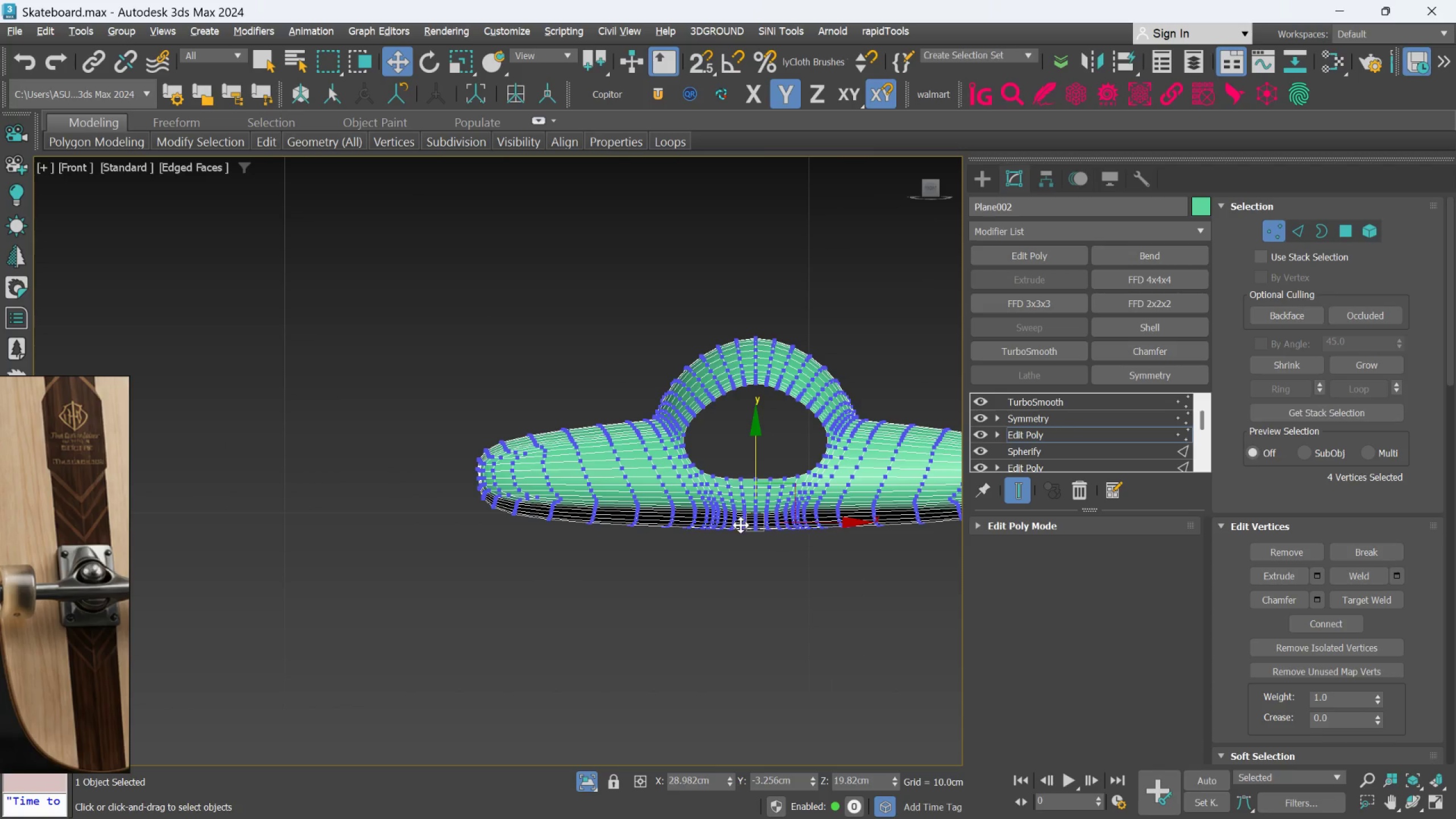 
hold_key(key=AltLeft, duration=1.5)
 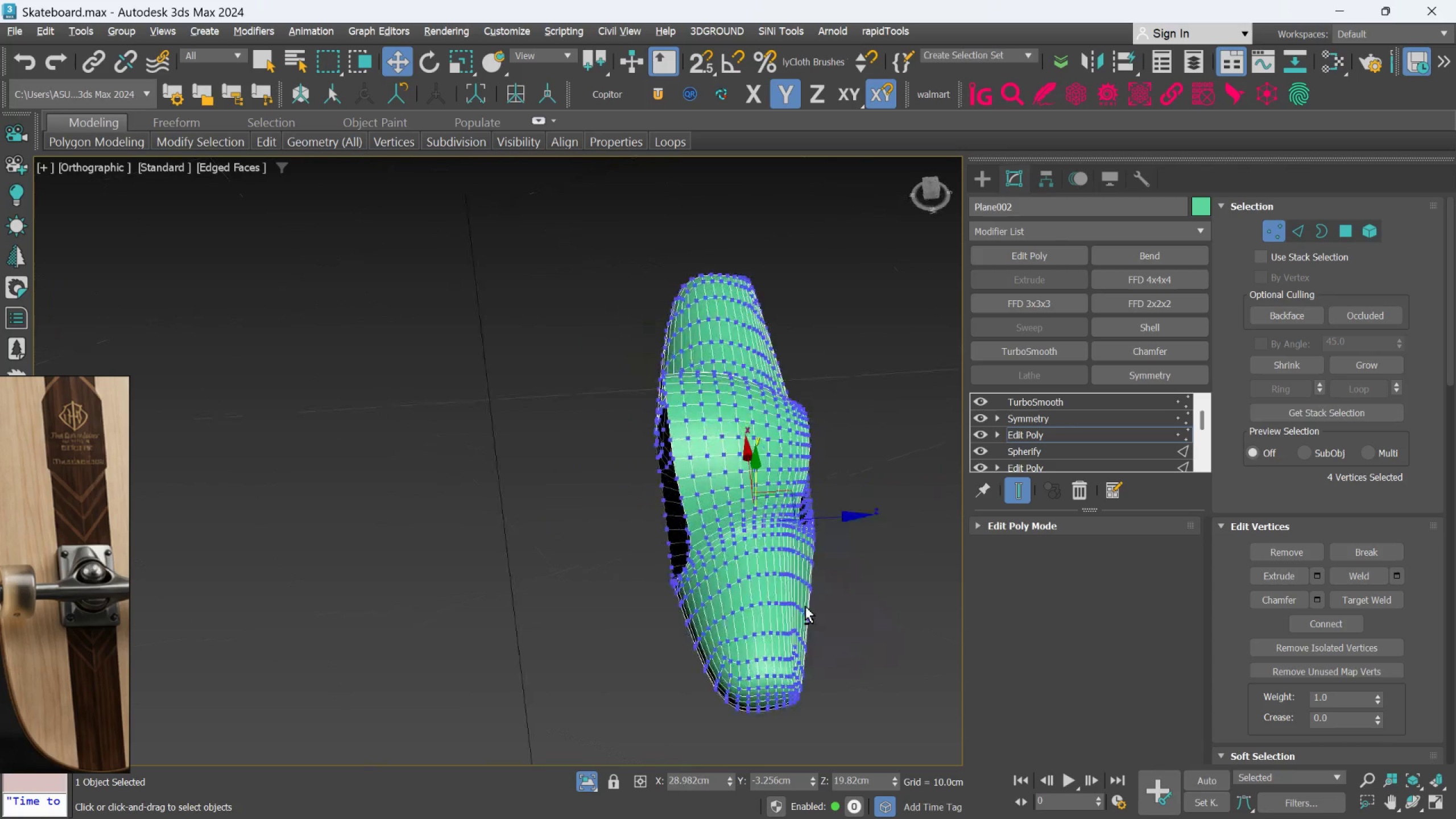 
hold_key(key=AltLeft, duration=1.51)
 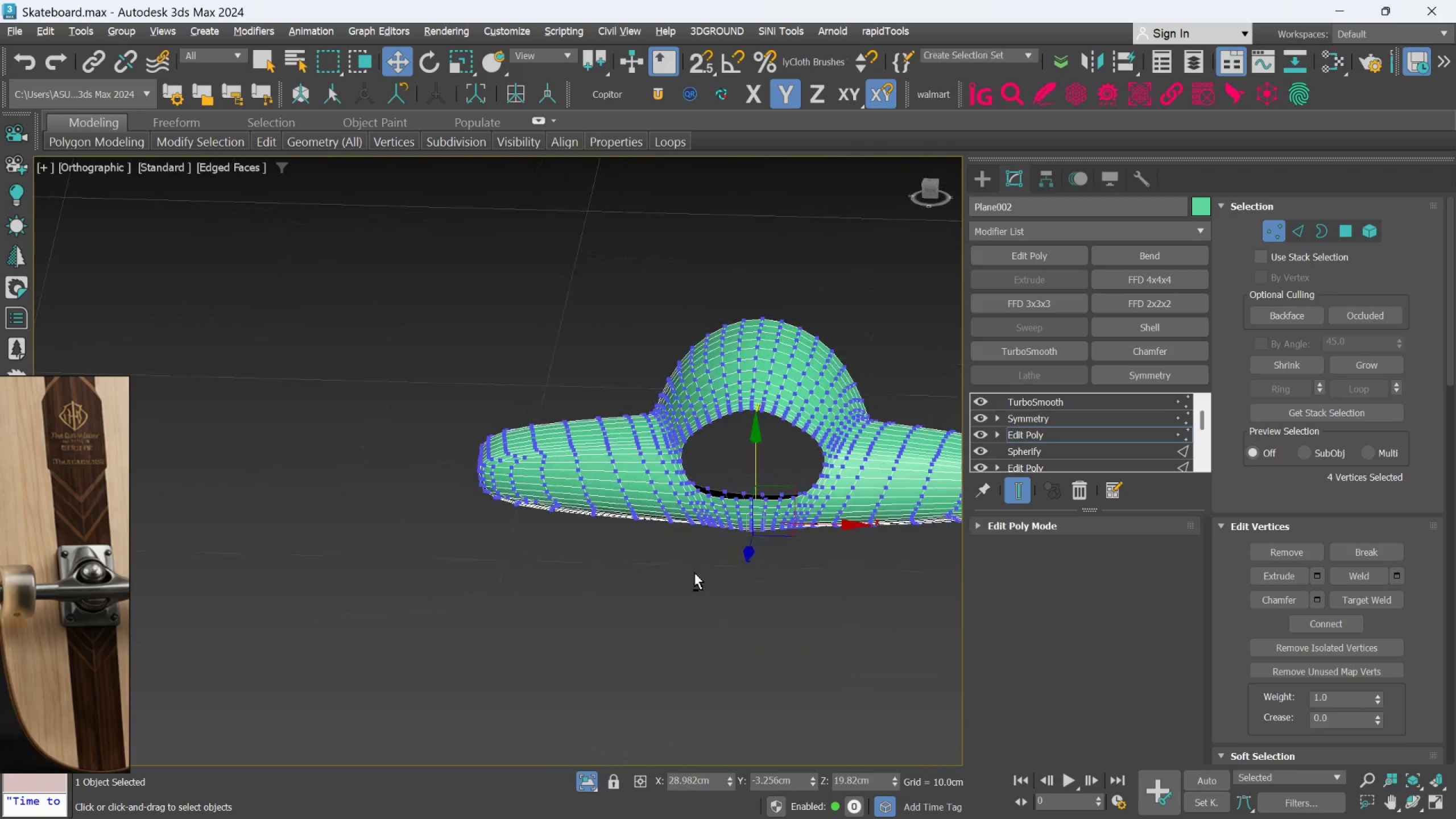 
hold_key(key=AltLeft, duration=0.69)
 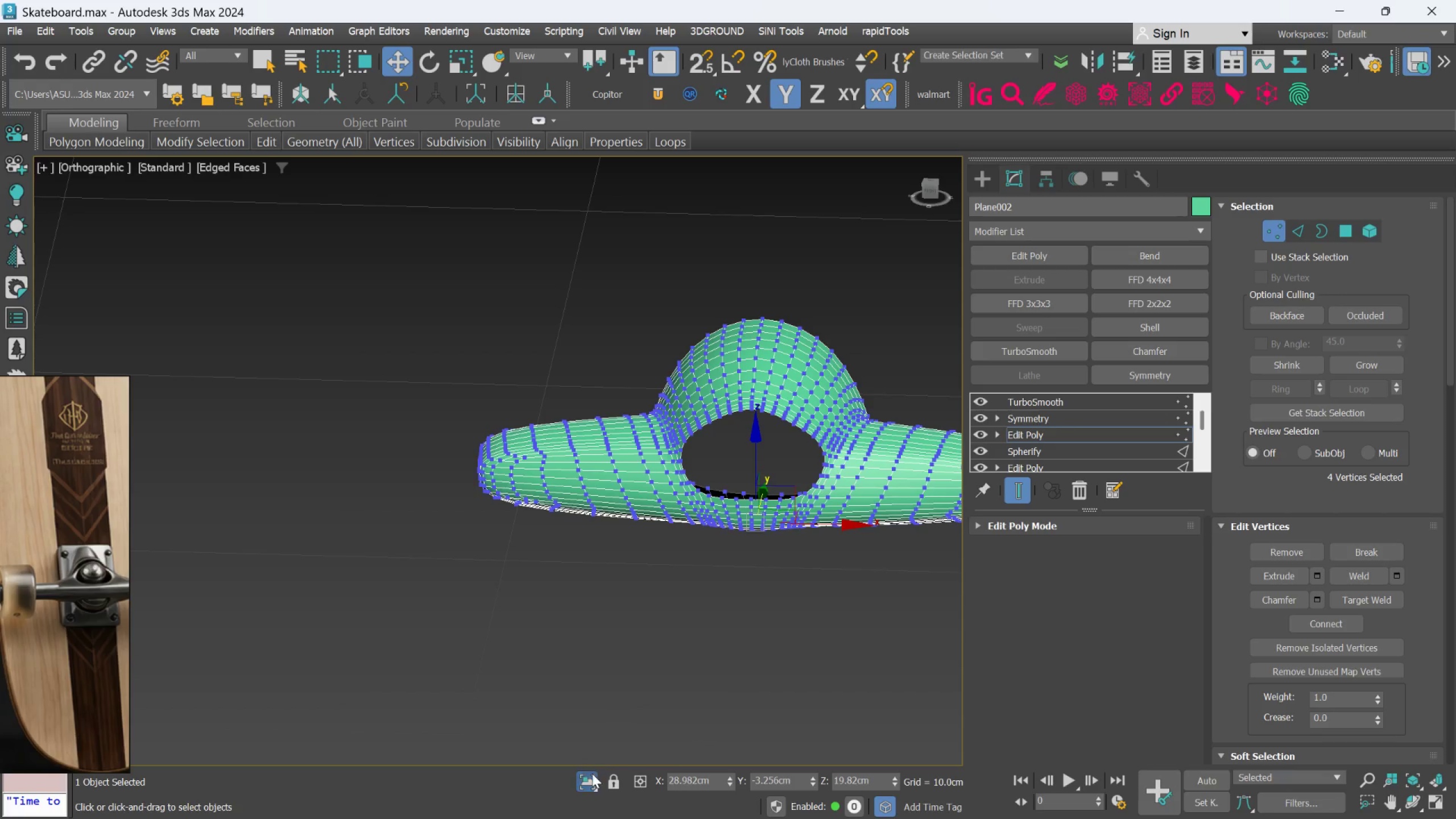 
left_click([591, 776])
 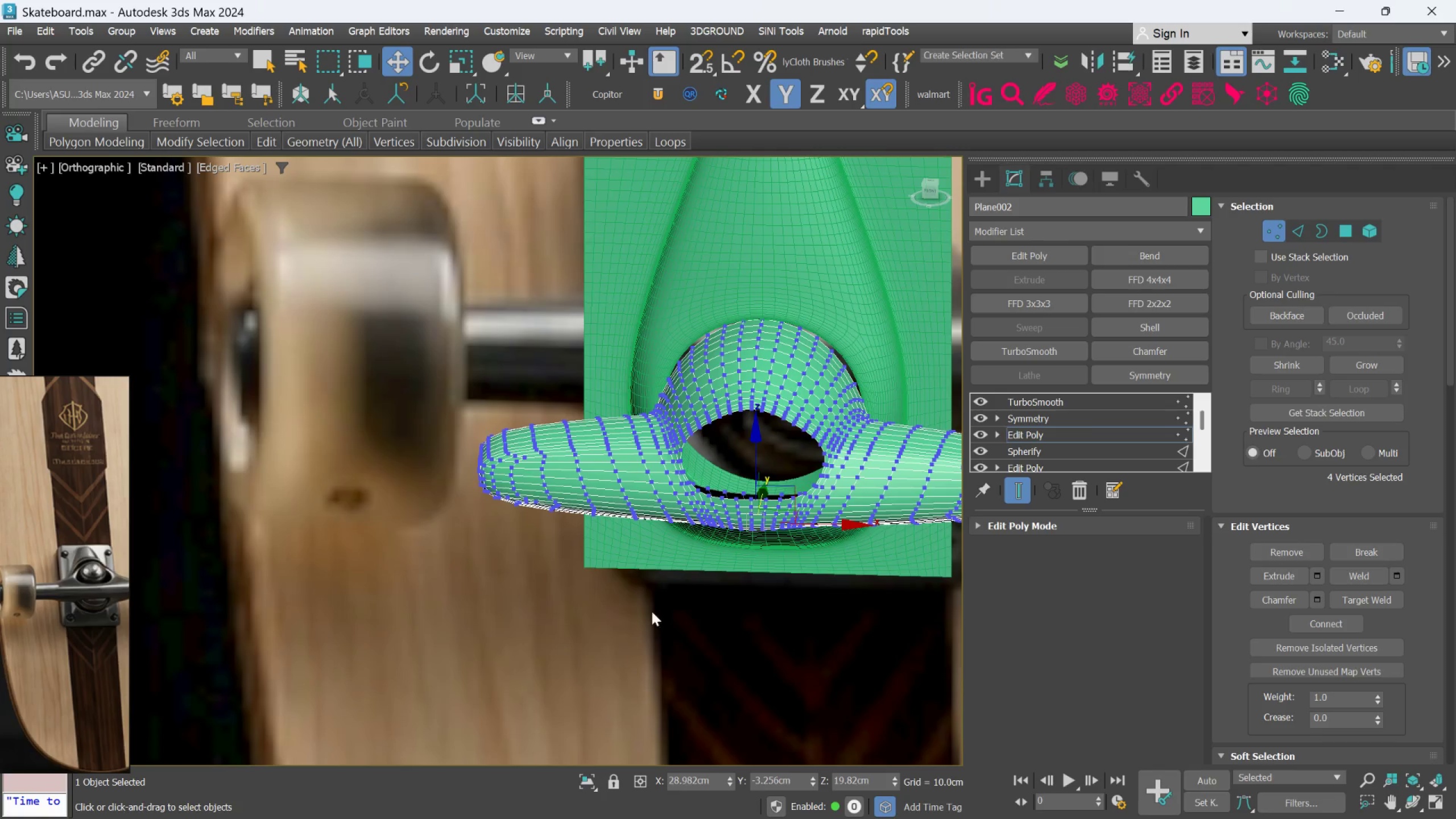 
hold_key(key=AltLeft, duration=1.44)
 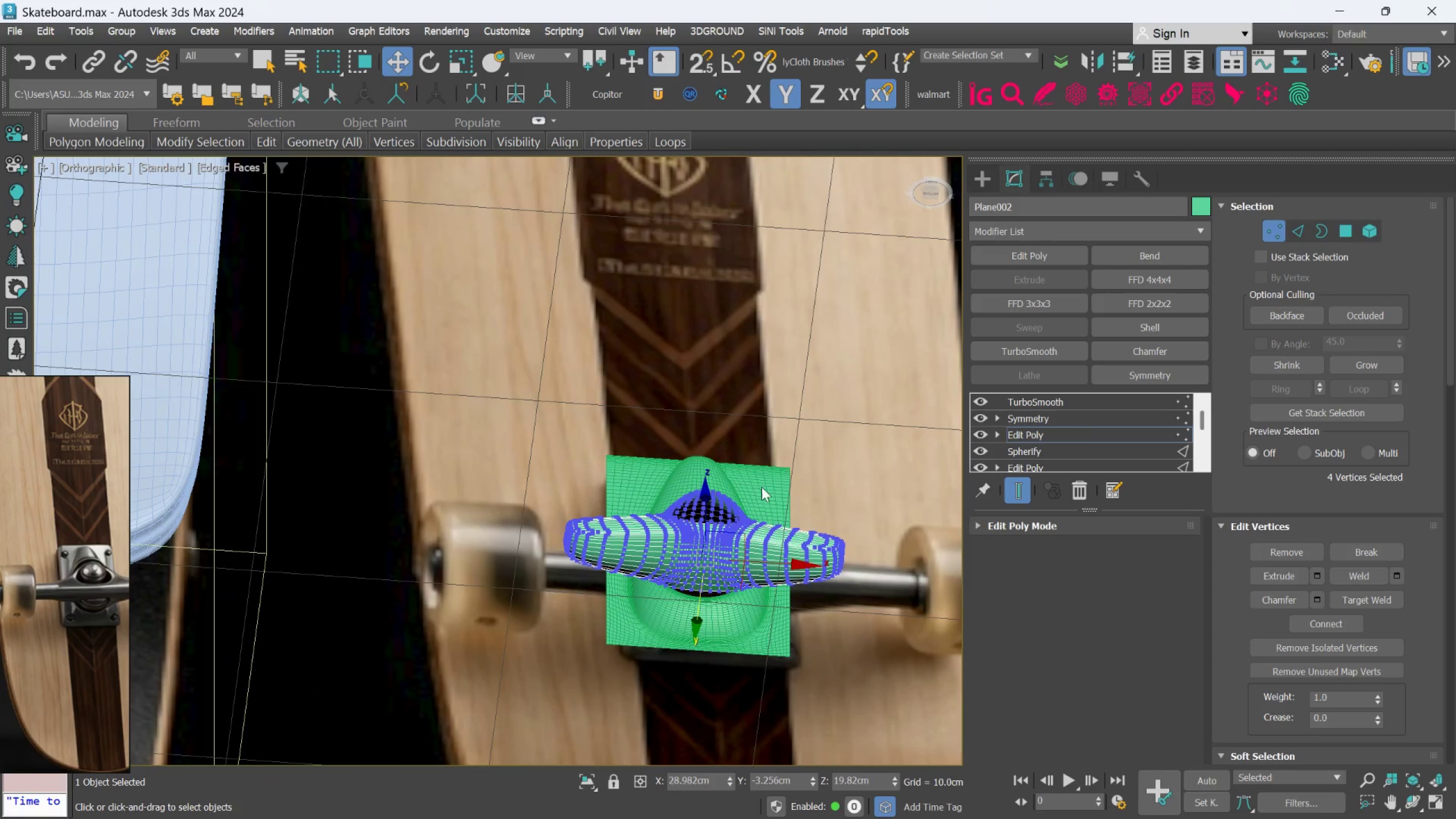 
scroll: coordinate [655, 594], scroll_direction: down, amount: 2.0
 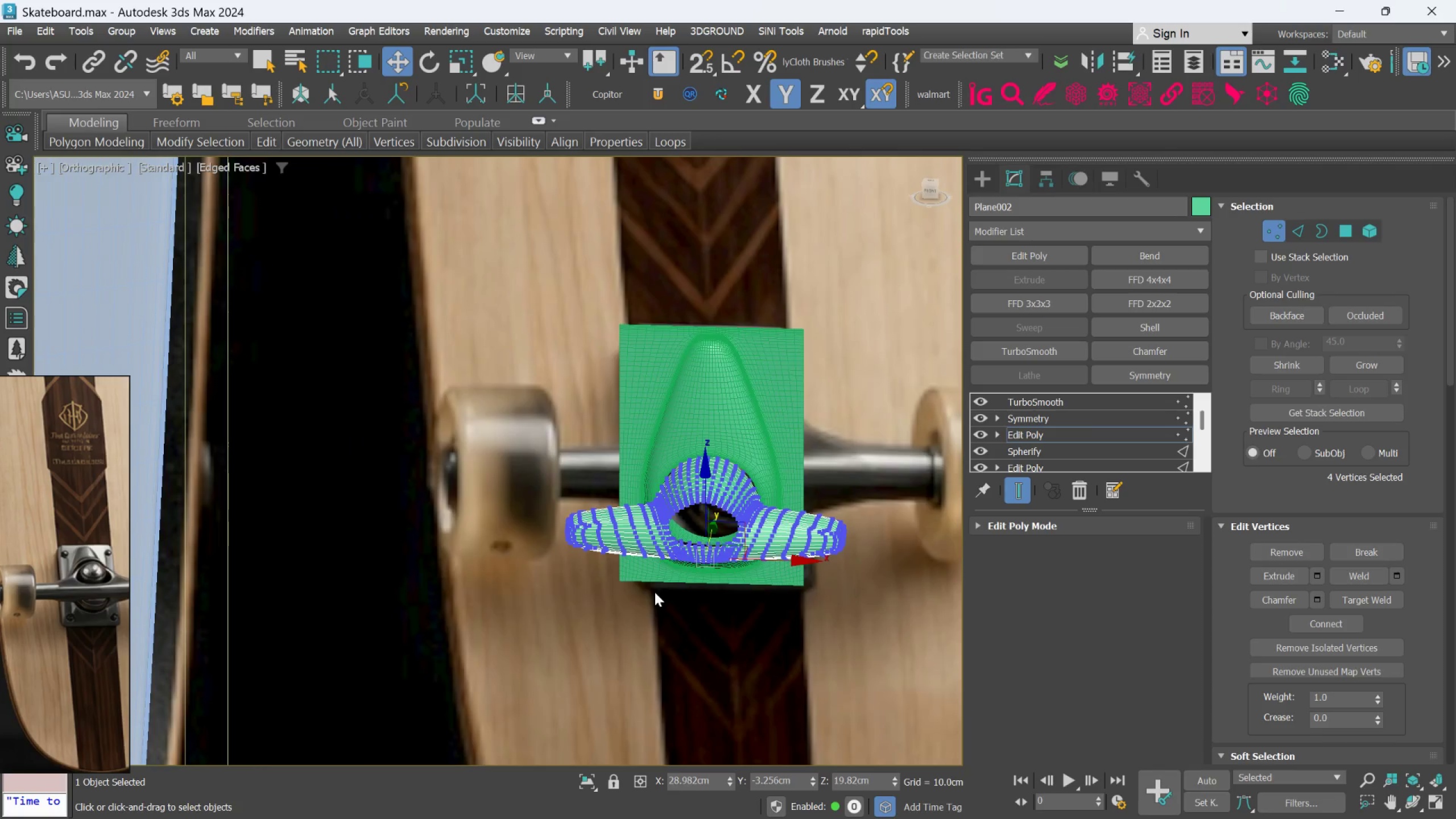 
scroll: coordinate [764, 486], scroll_direction: up, amount: 2.0
 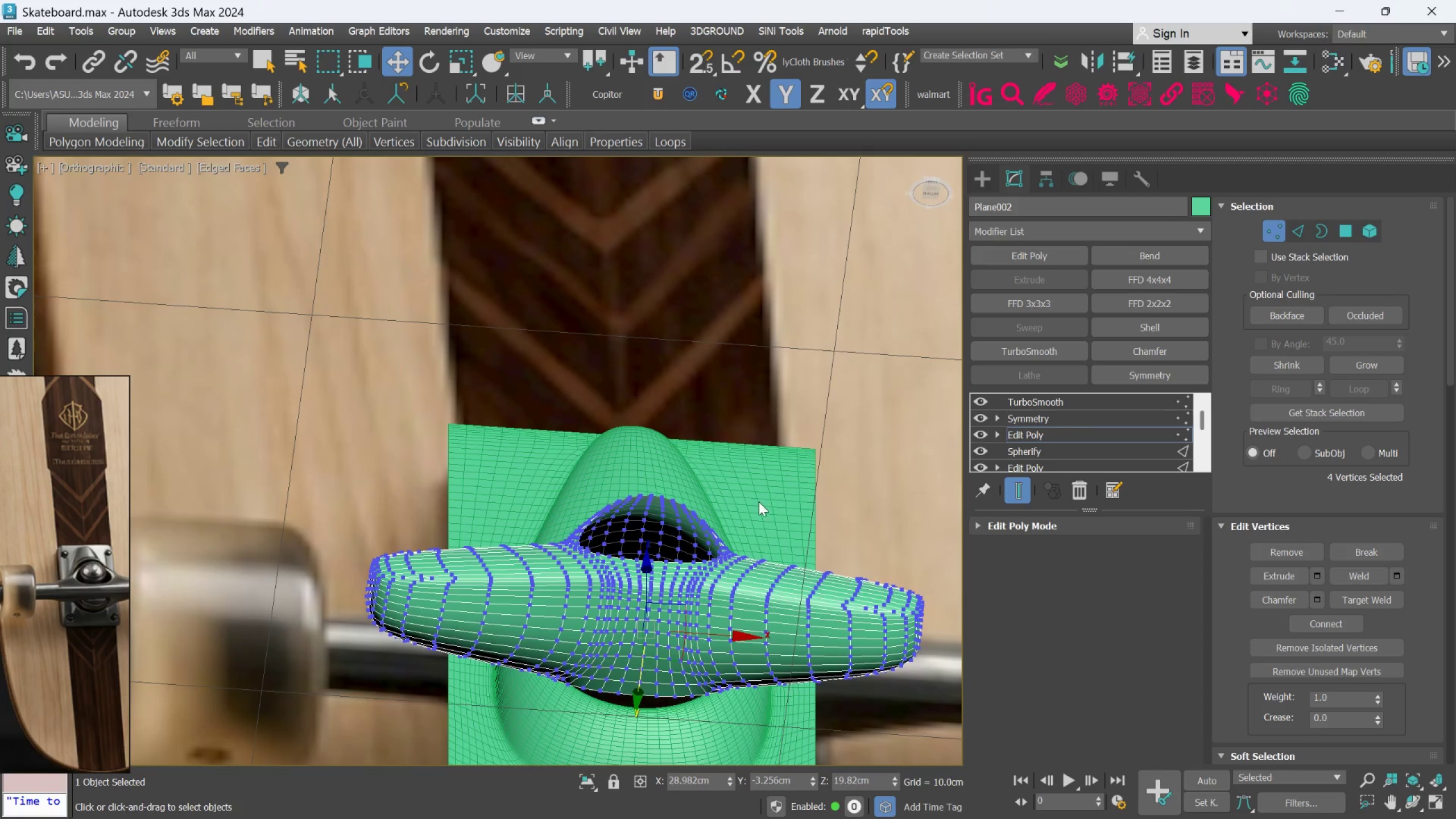 
hold_key(key=AltLeft, duration=1.36)
 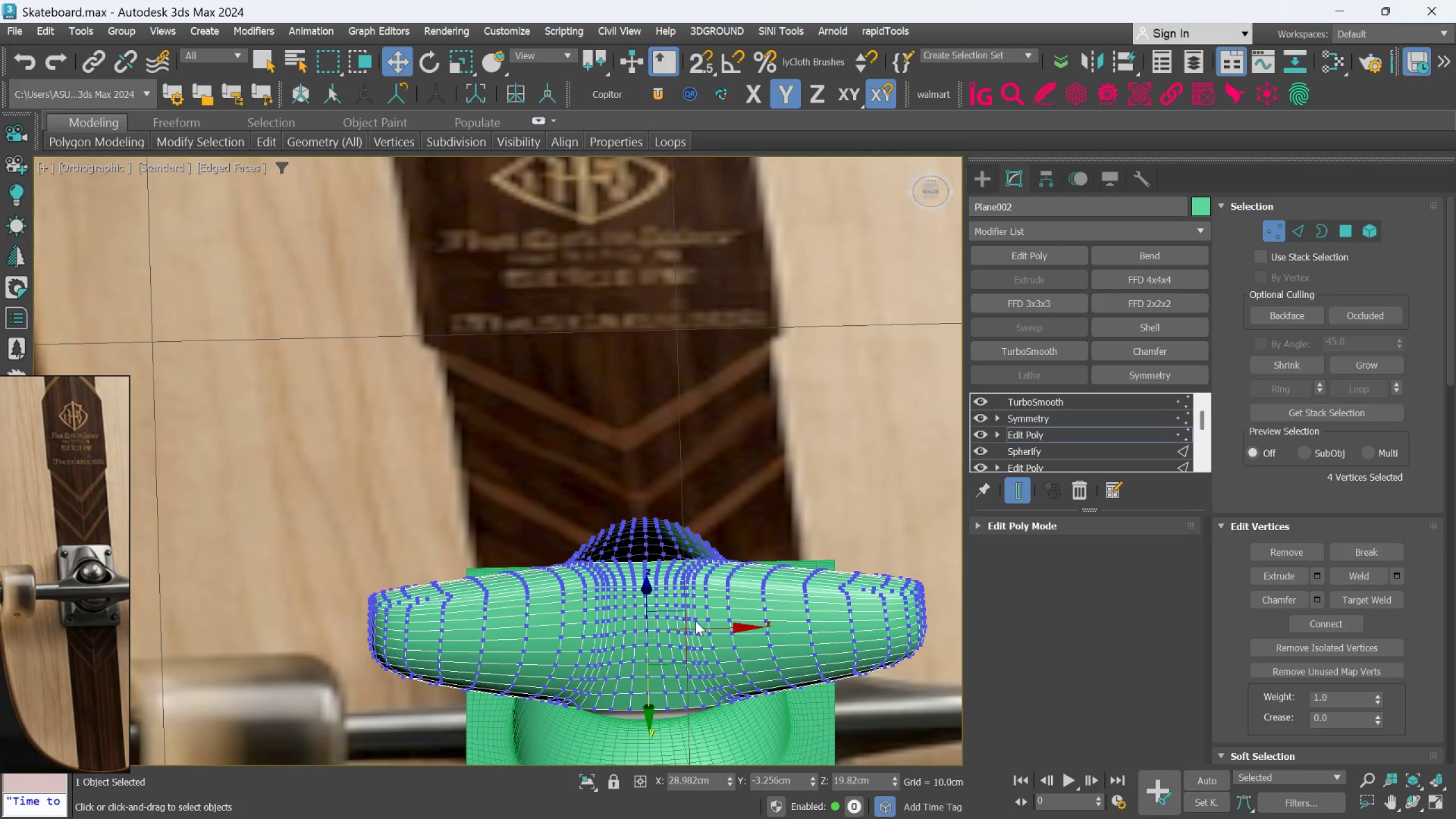 
scroll: coordinate [694, 641], scroll_direction: up, amount: 1.0
 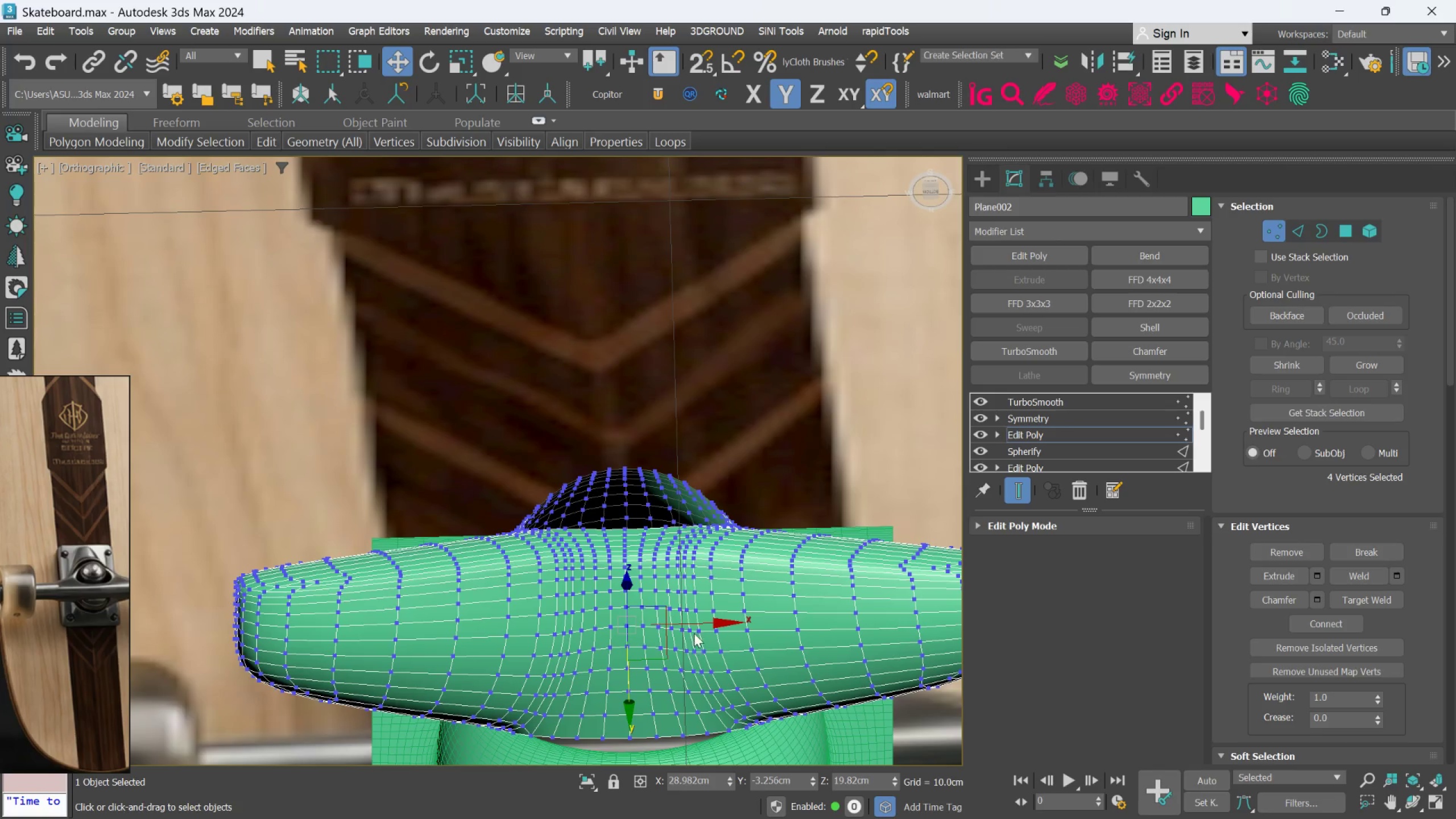 
hold_key(key=AltLeft, duration=1.52)
 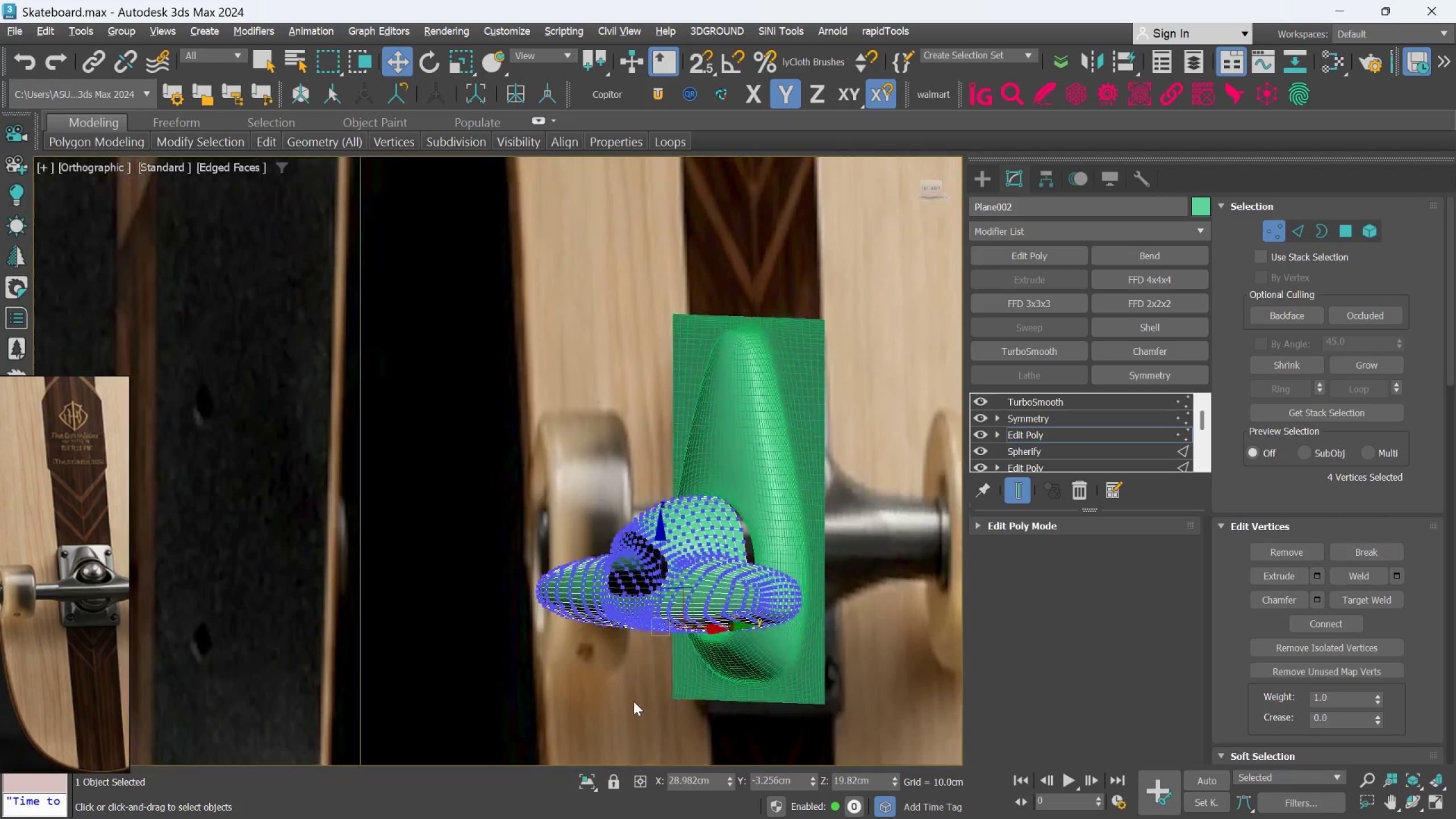 
scroll: coordinate [694, 629], scroll_direction: down, amount: 2.0
 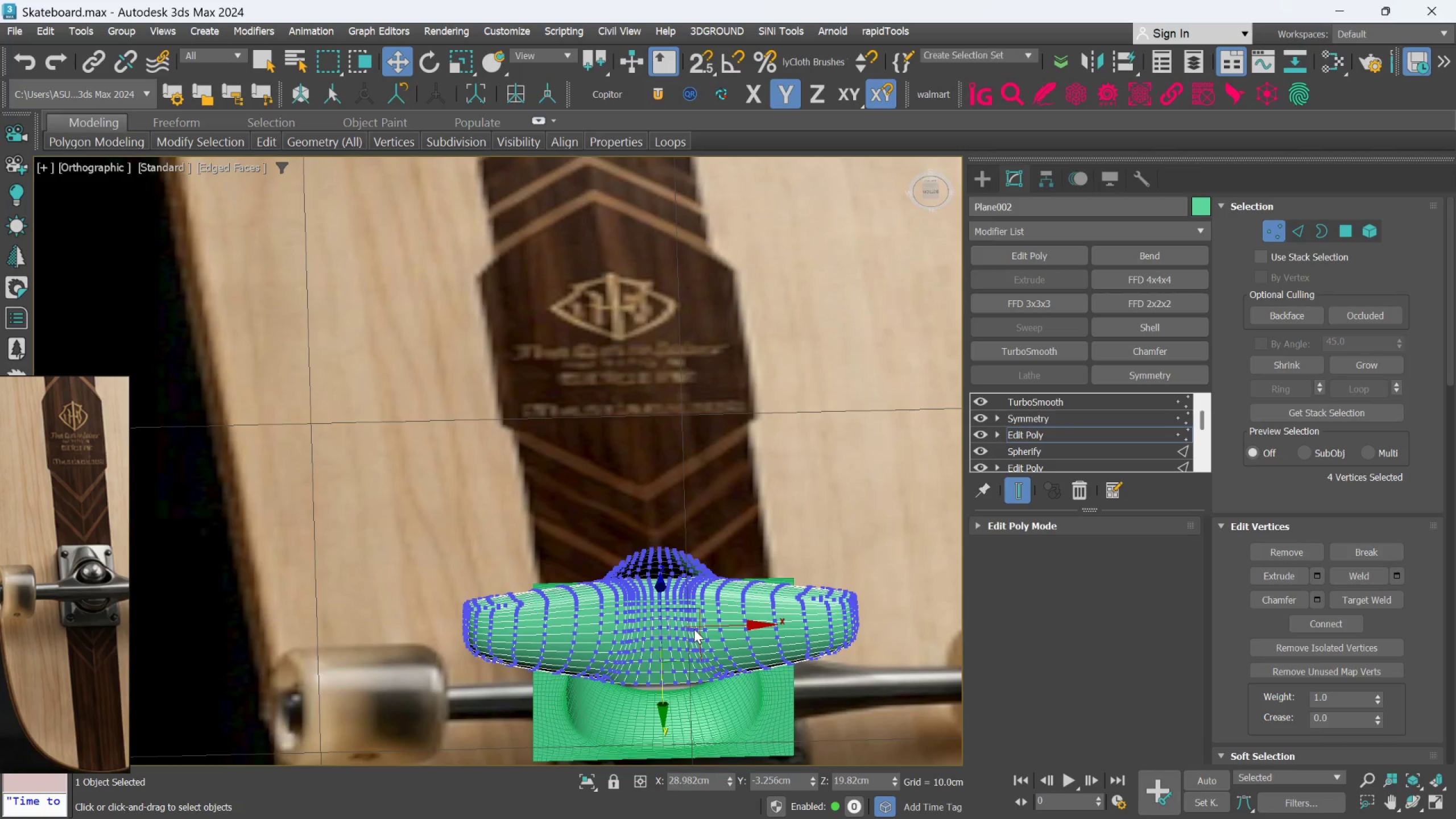 
hold_key(key=AltLeft, duration=1.5)
 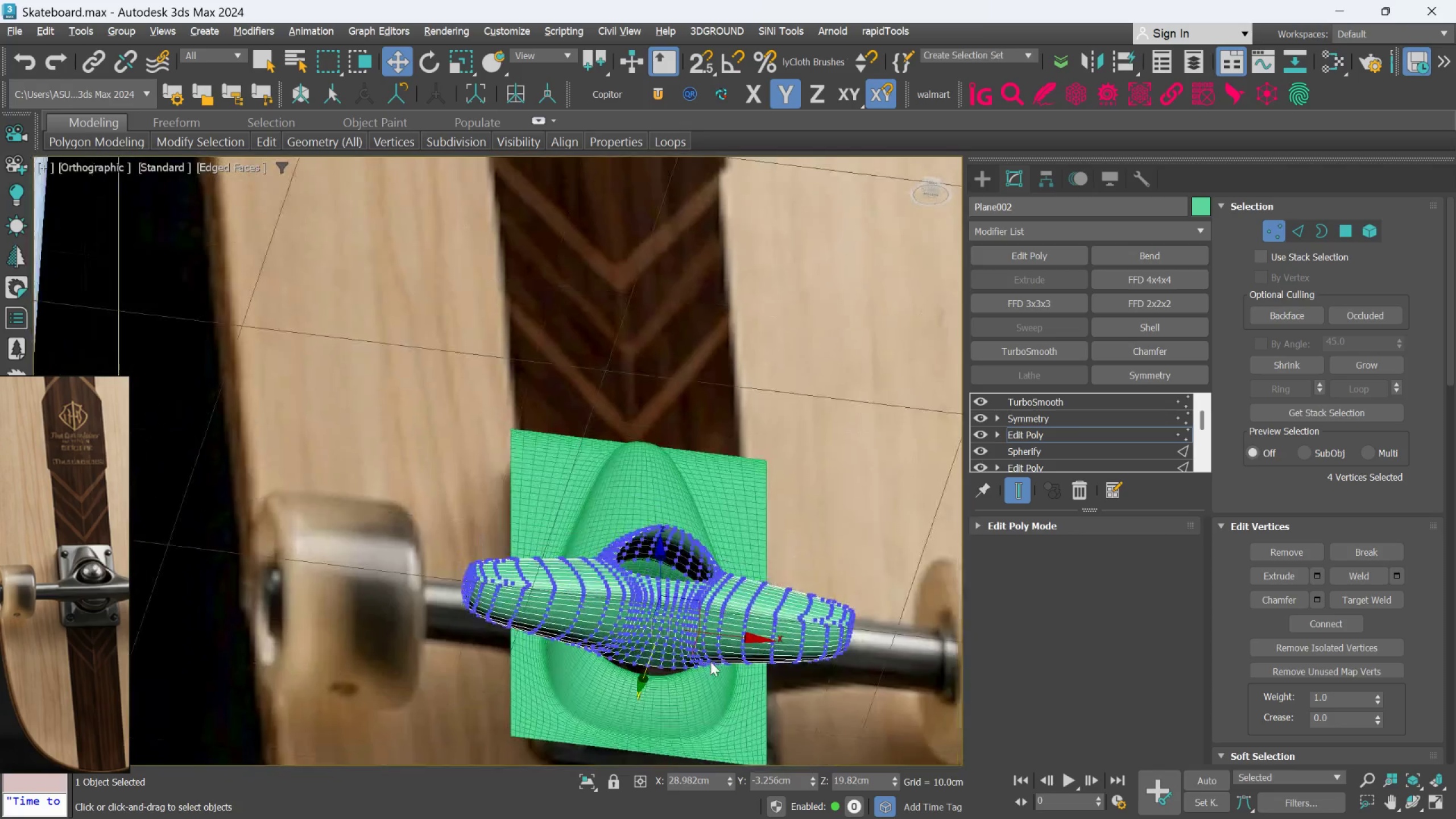 
hold_key(key=AltLeft, duration=0.83)
 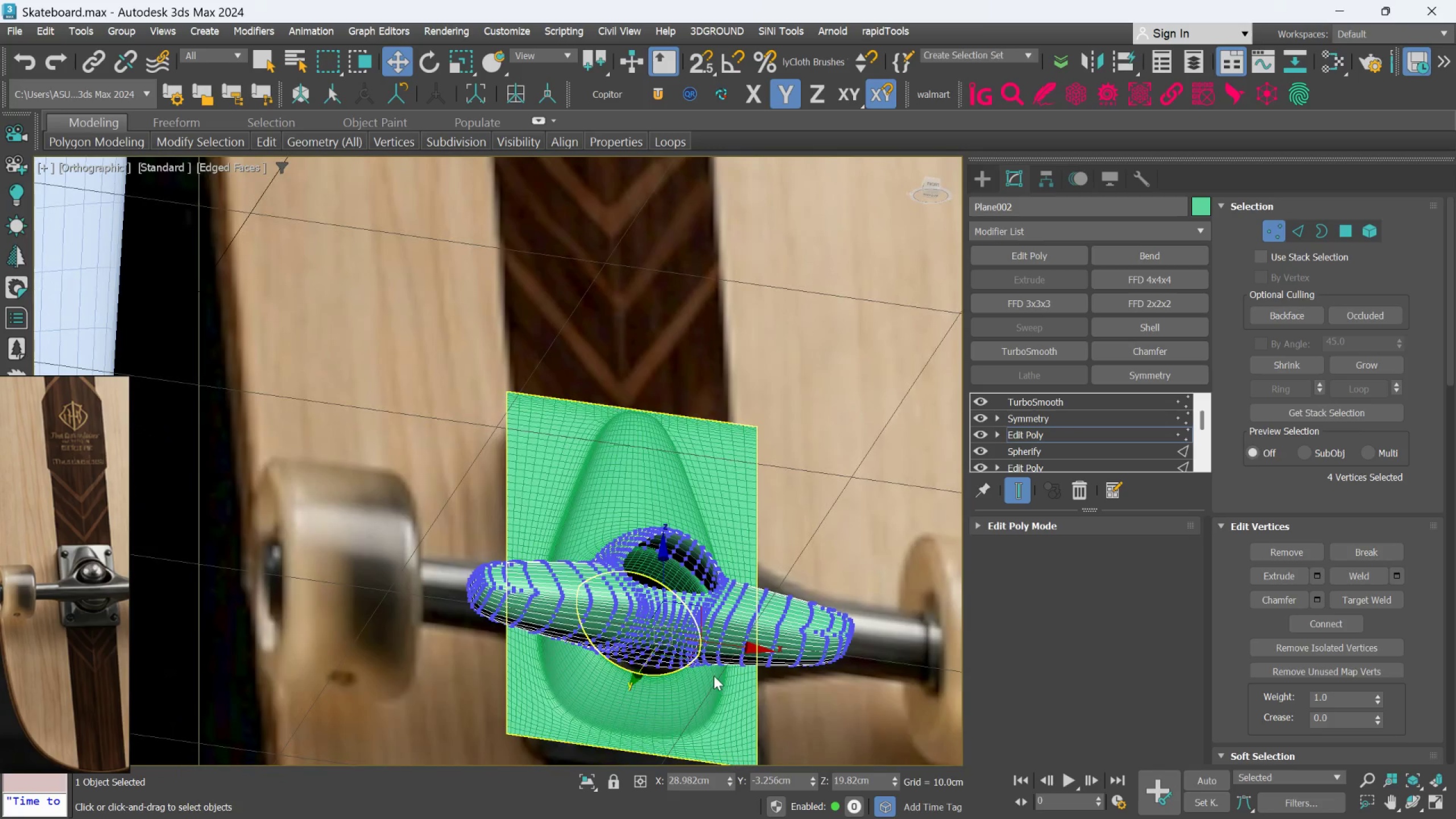 
hold_key(key=AltLeft, duration=1.12)
 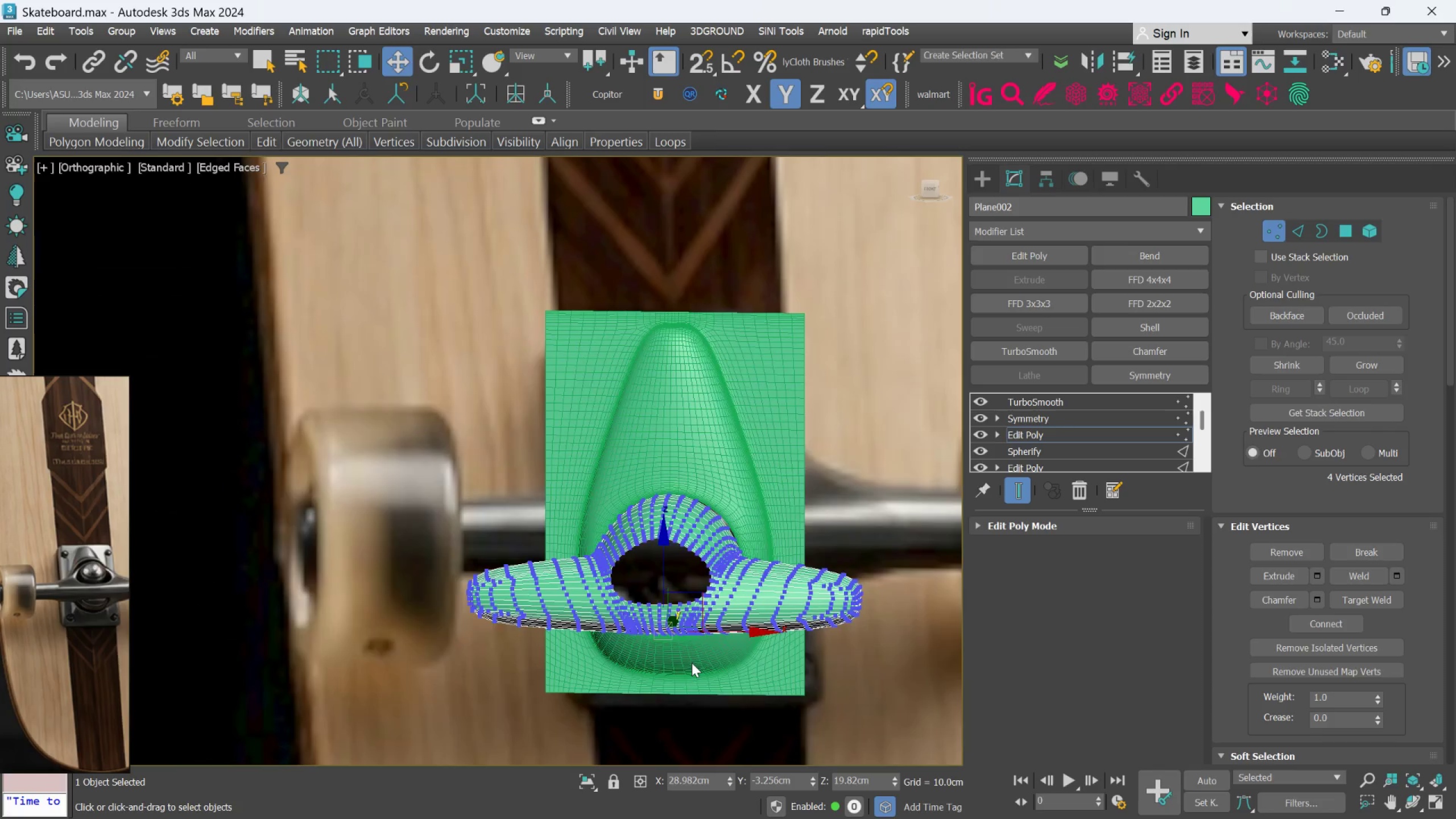 
scroll: coordinate [714, 664], scroll_direction: none, amount: 0.0
 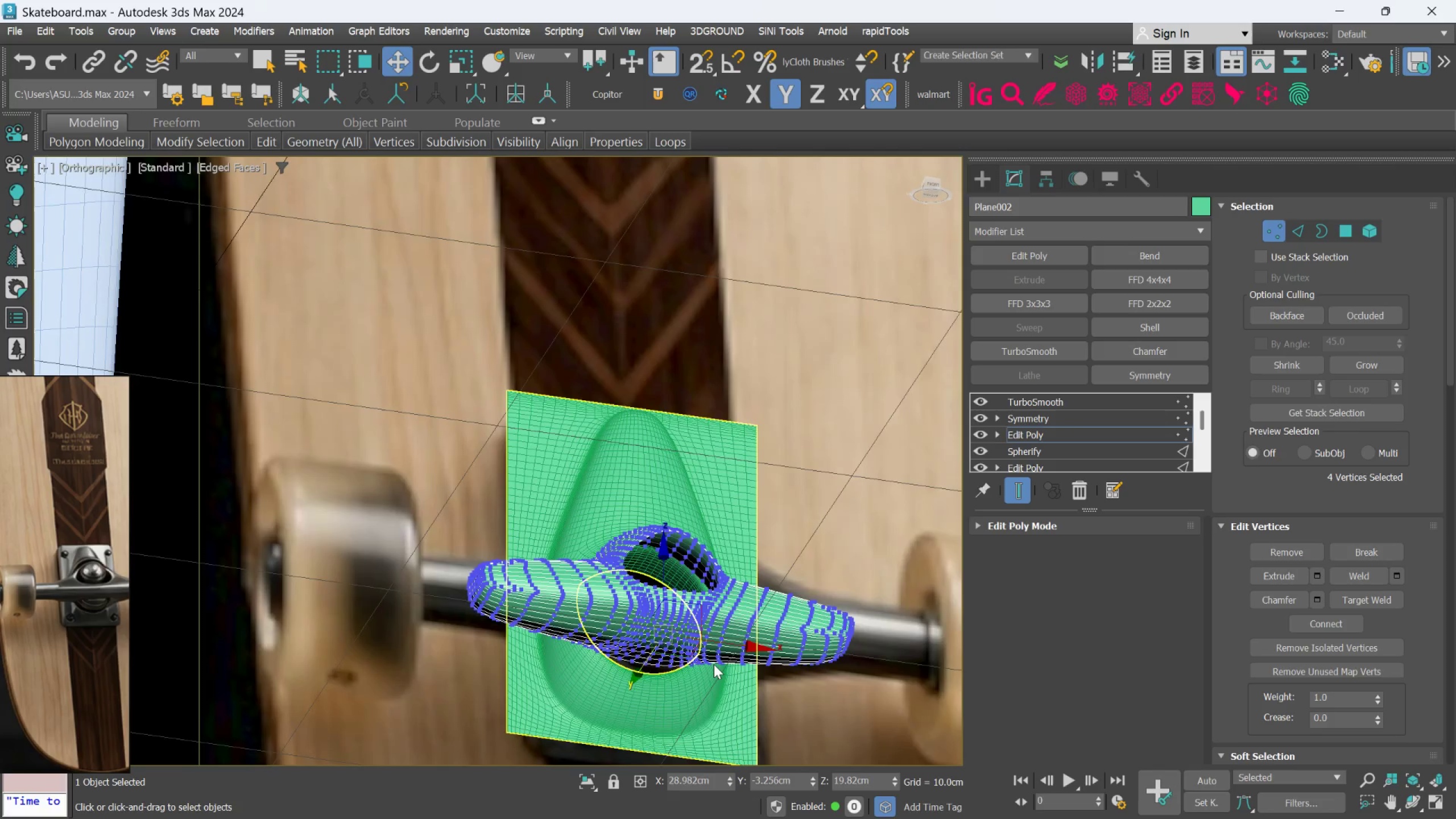 
scroll: coordinate [692, 663], scroll_direction: up, amount: 1.0
 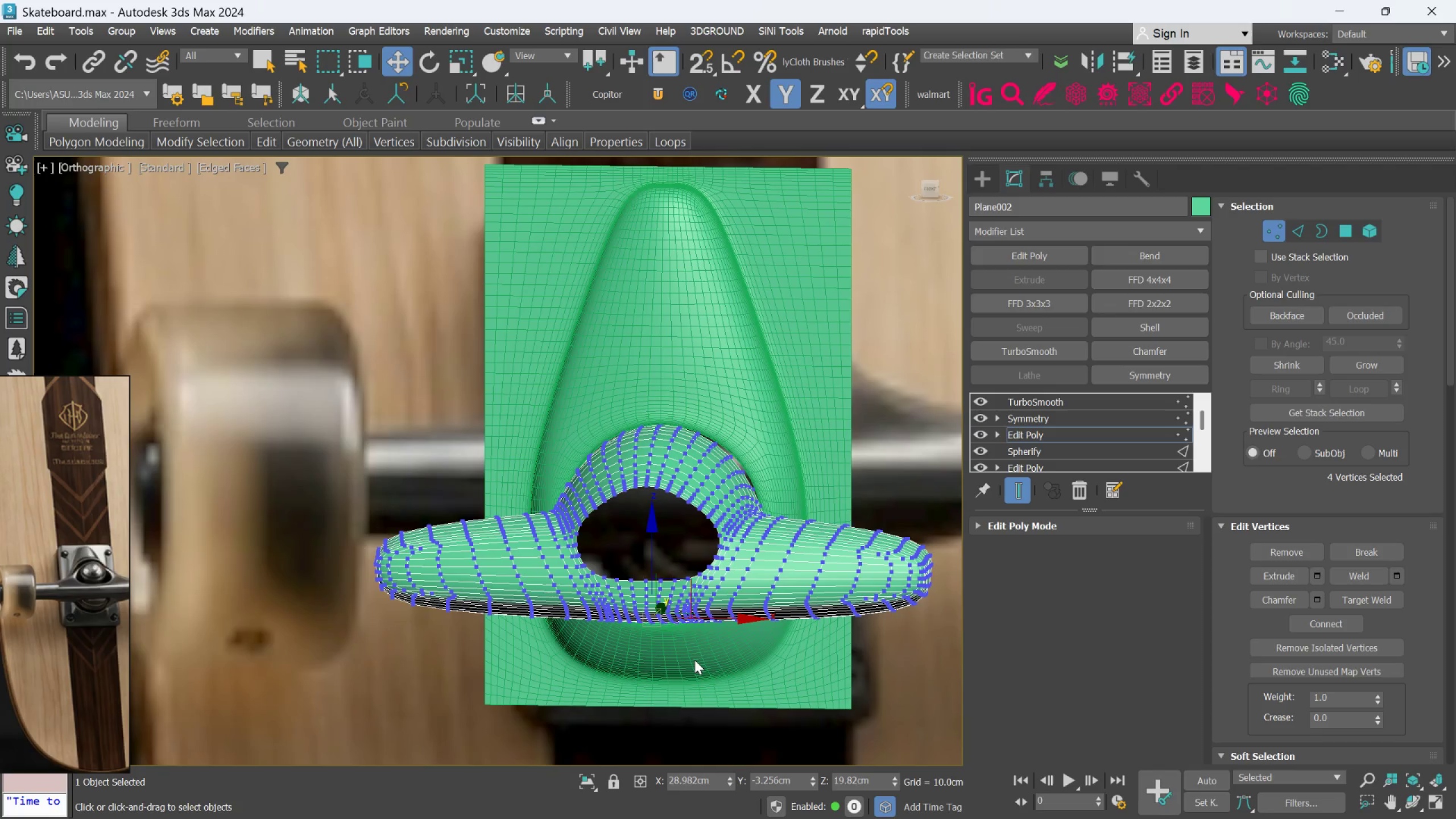 
hold_key(key=AltLeft, duration=0.33)
 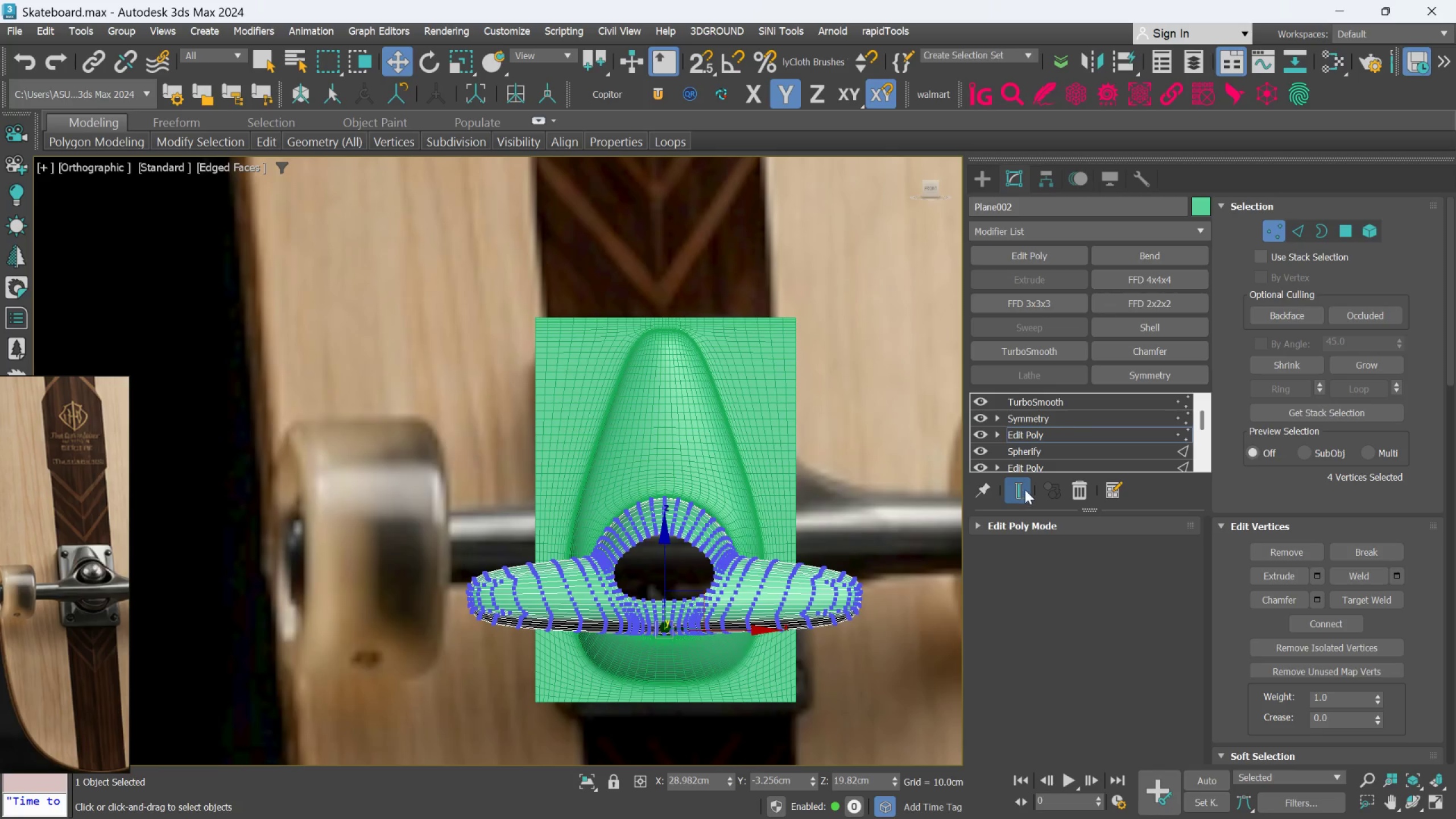 
scroll: coordinate [694, 660], scroll_direction: down, amount: 1.0
 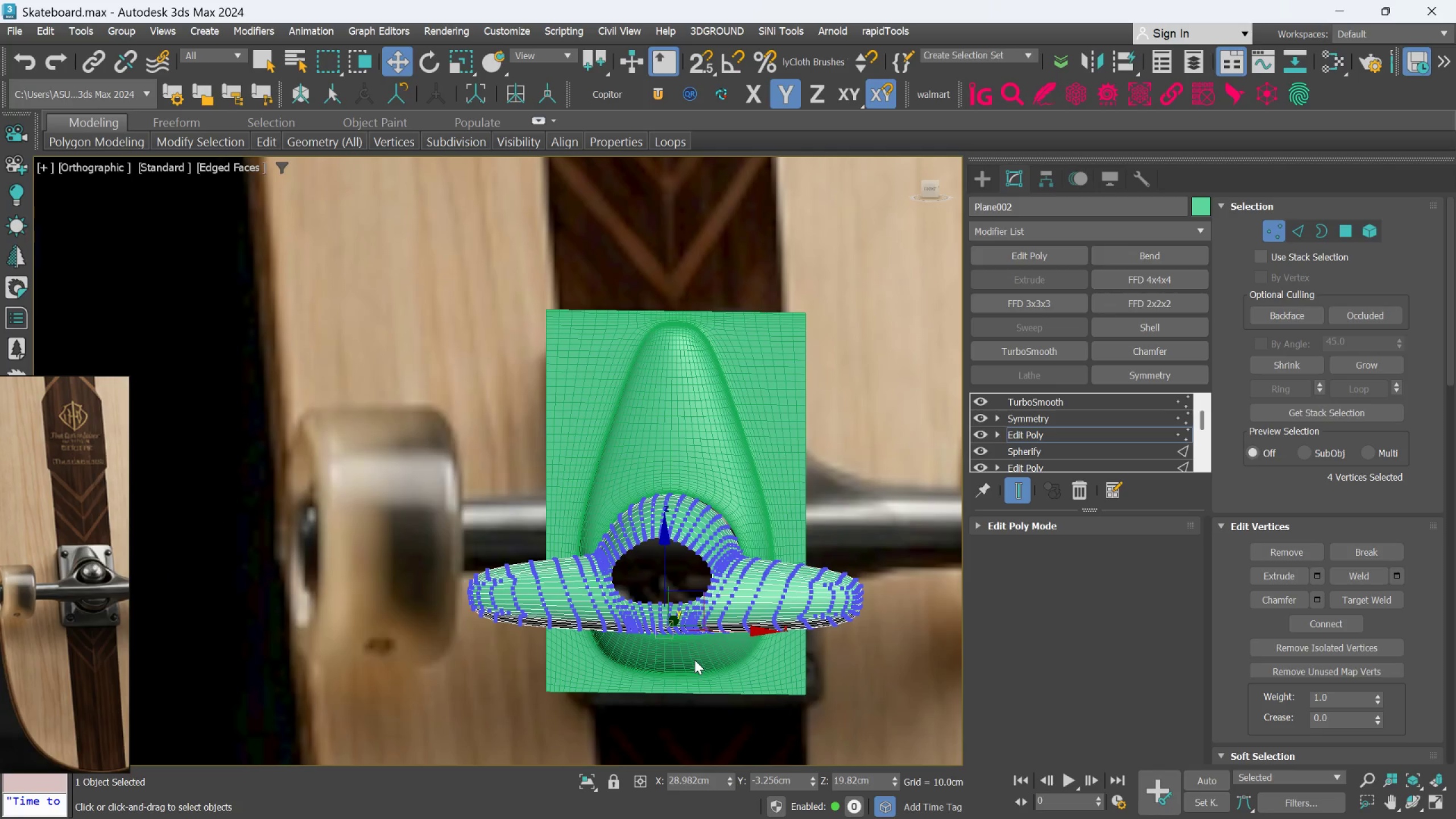 
left_click([1025, 489])
 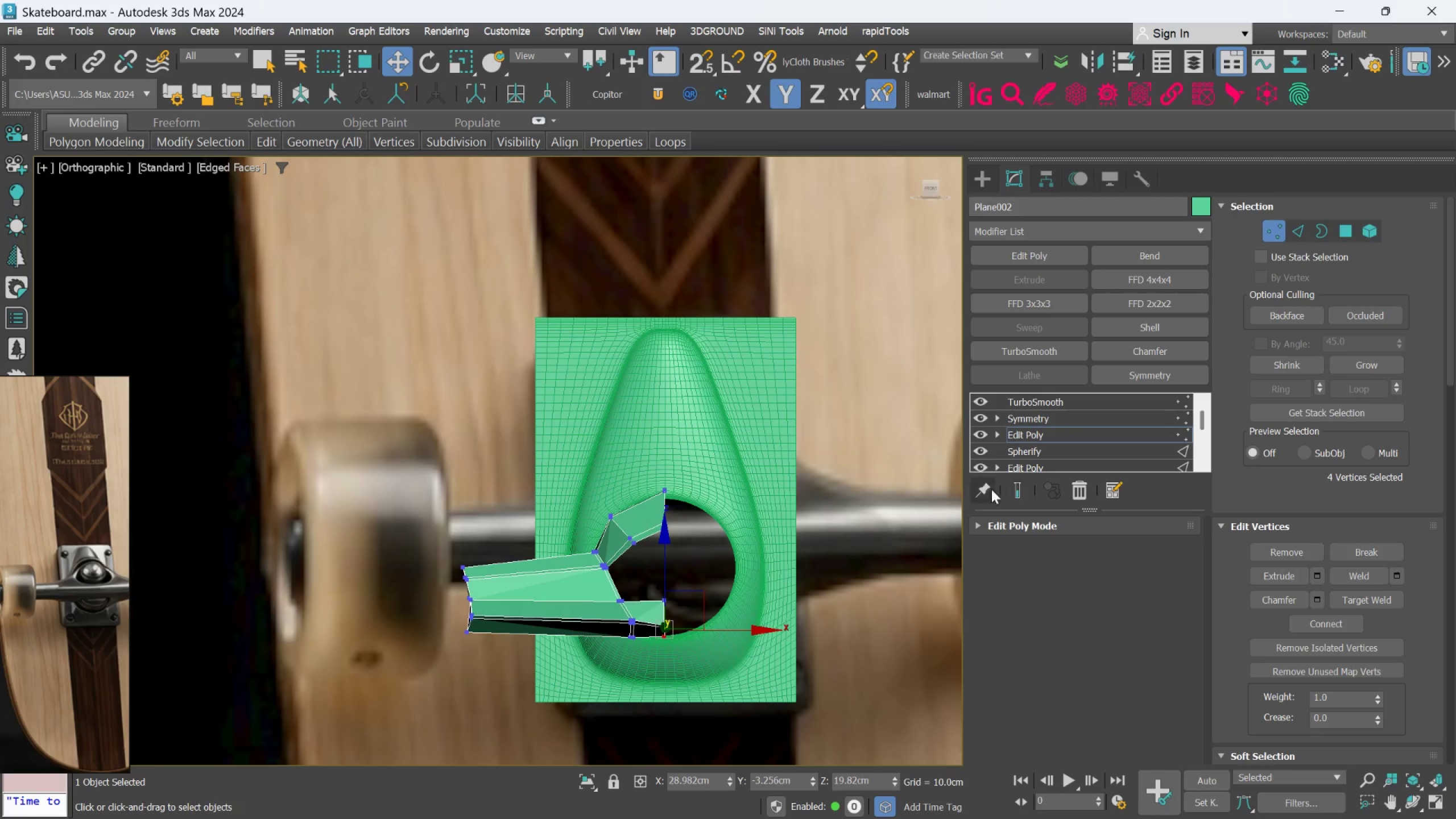 
hold_key(key=AltLeft, duration=1.01)
 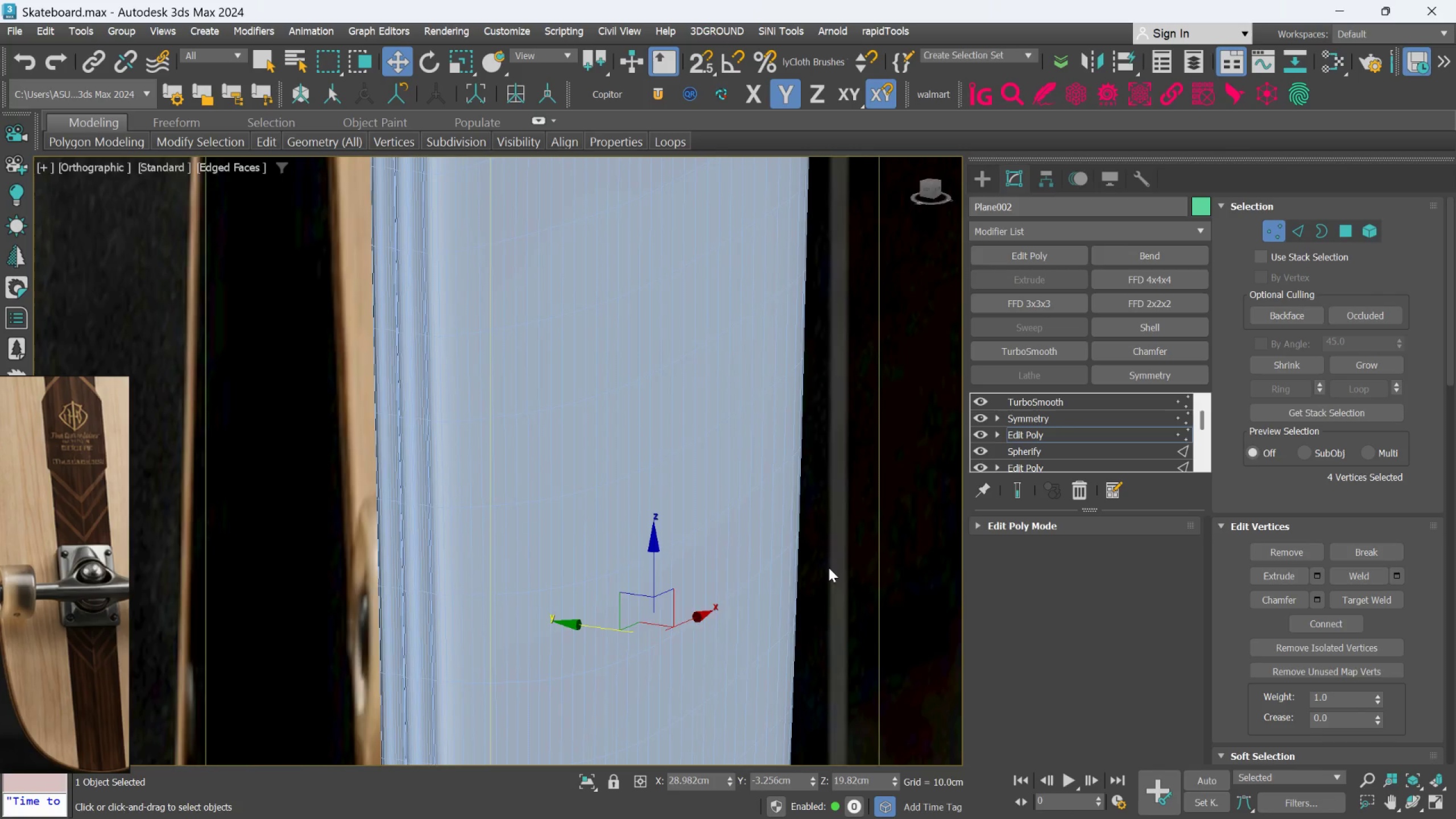 
hold_key(key=AltLeft, duration=0.56)
 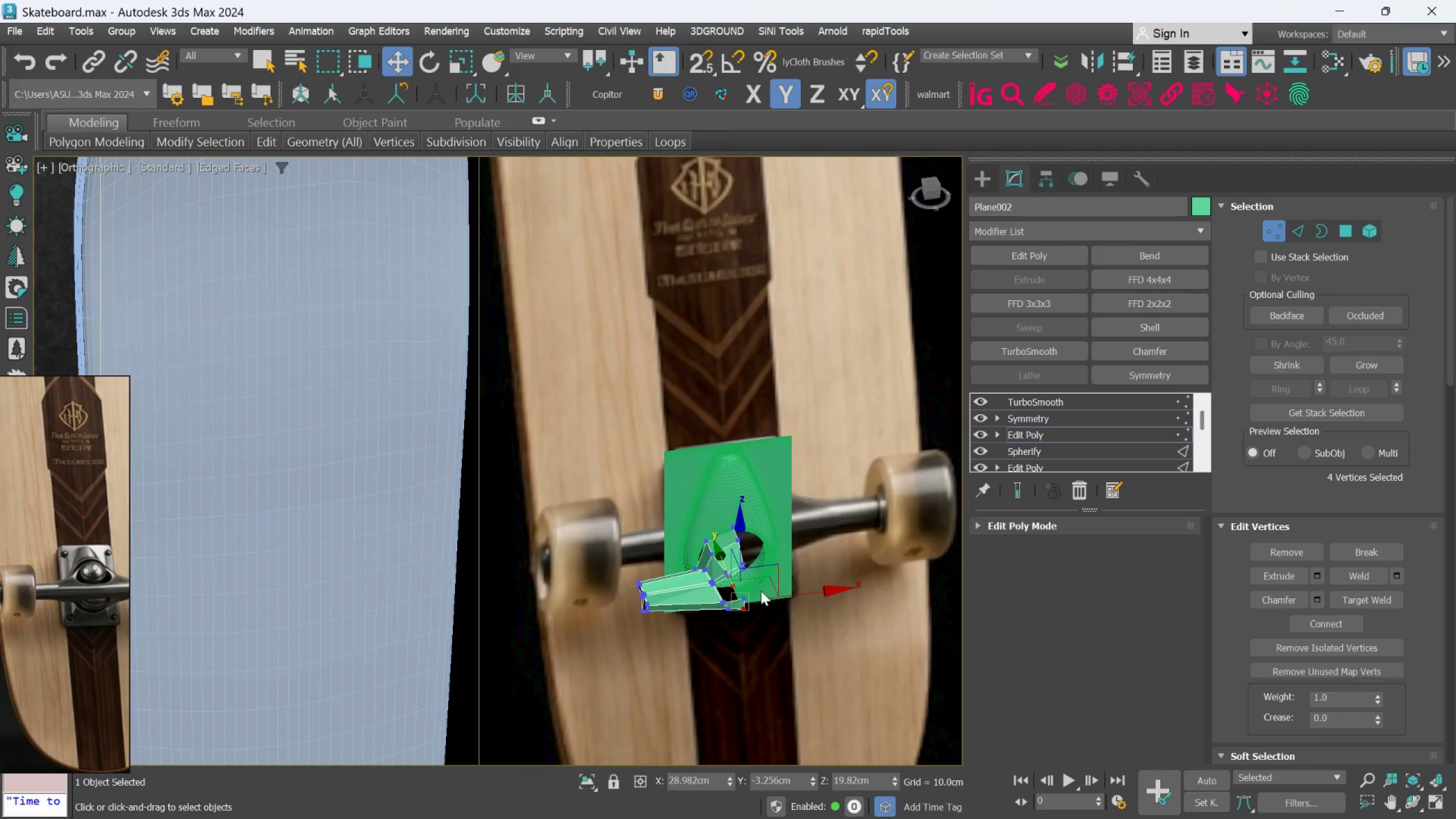 
scroll: coordinate [825, 569], scroll_direction: down, amount: 2.0
 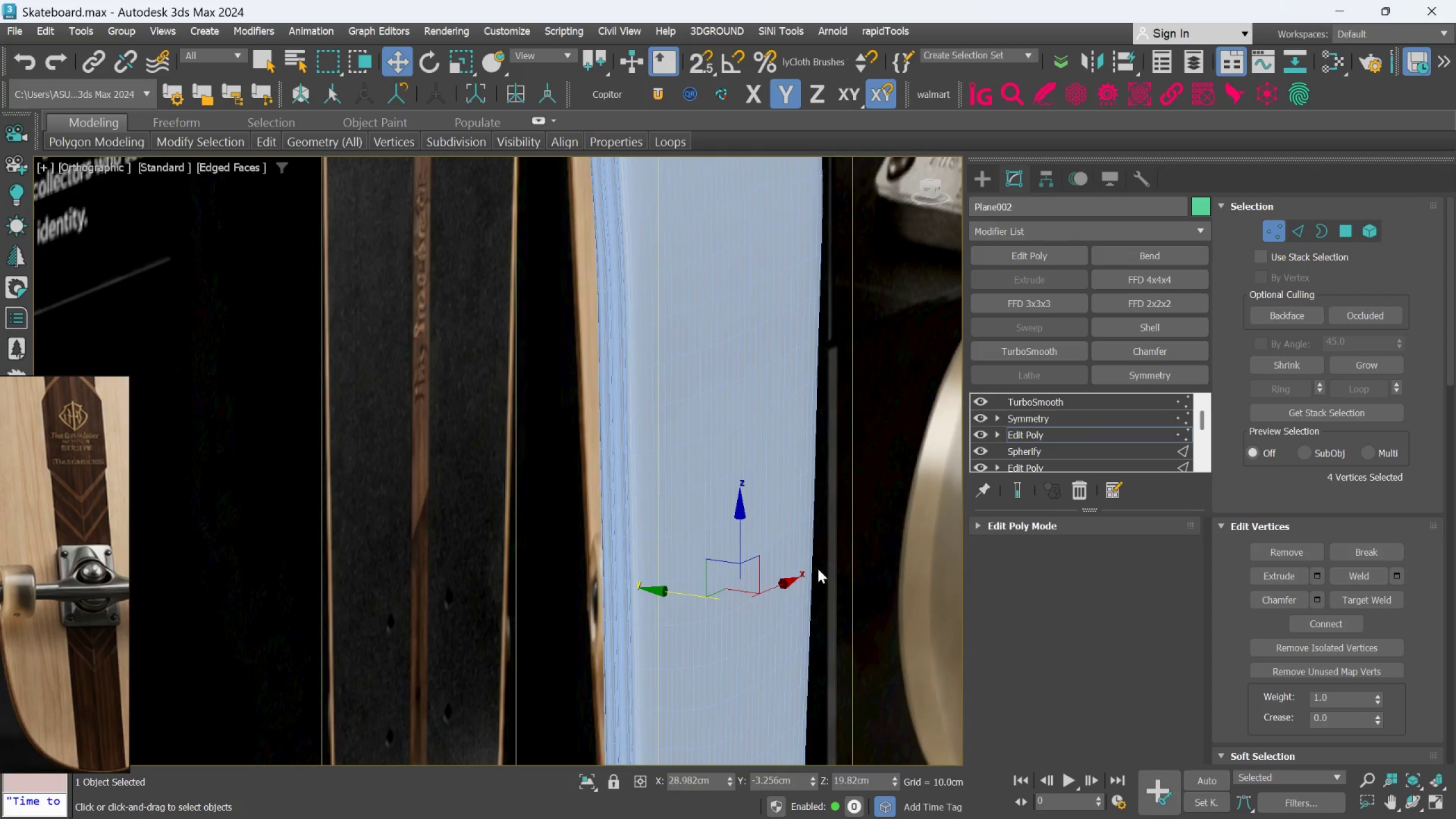 
scroll: coordinate [761, 591], scroll_direction: up, amount: 1.0
 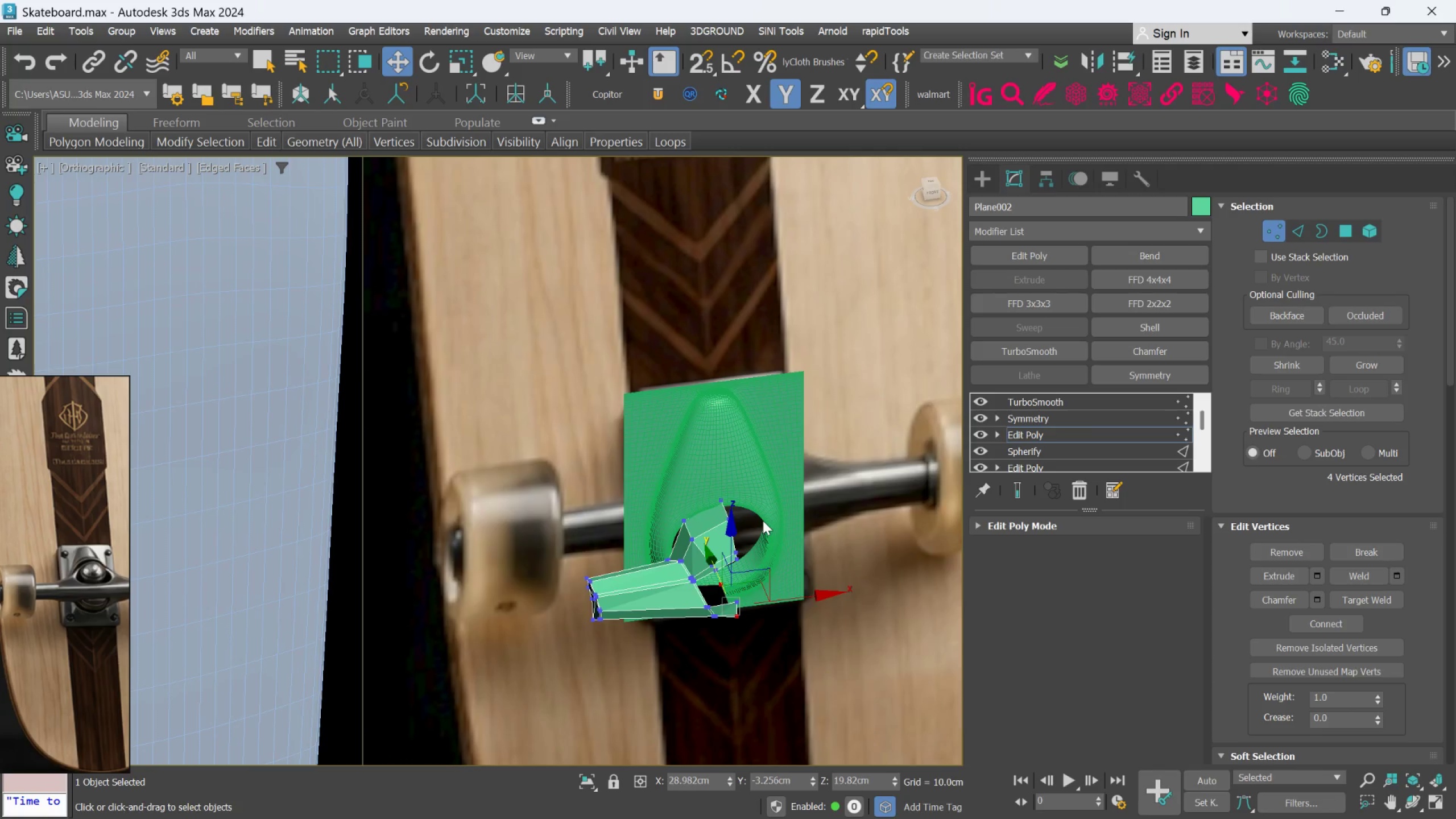 
wait(8.06)
 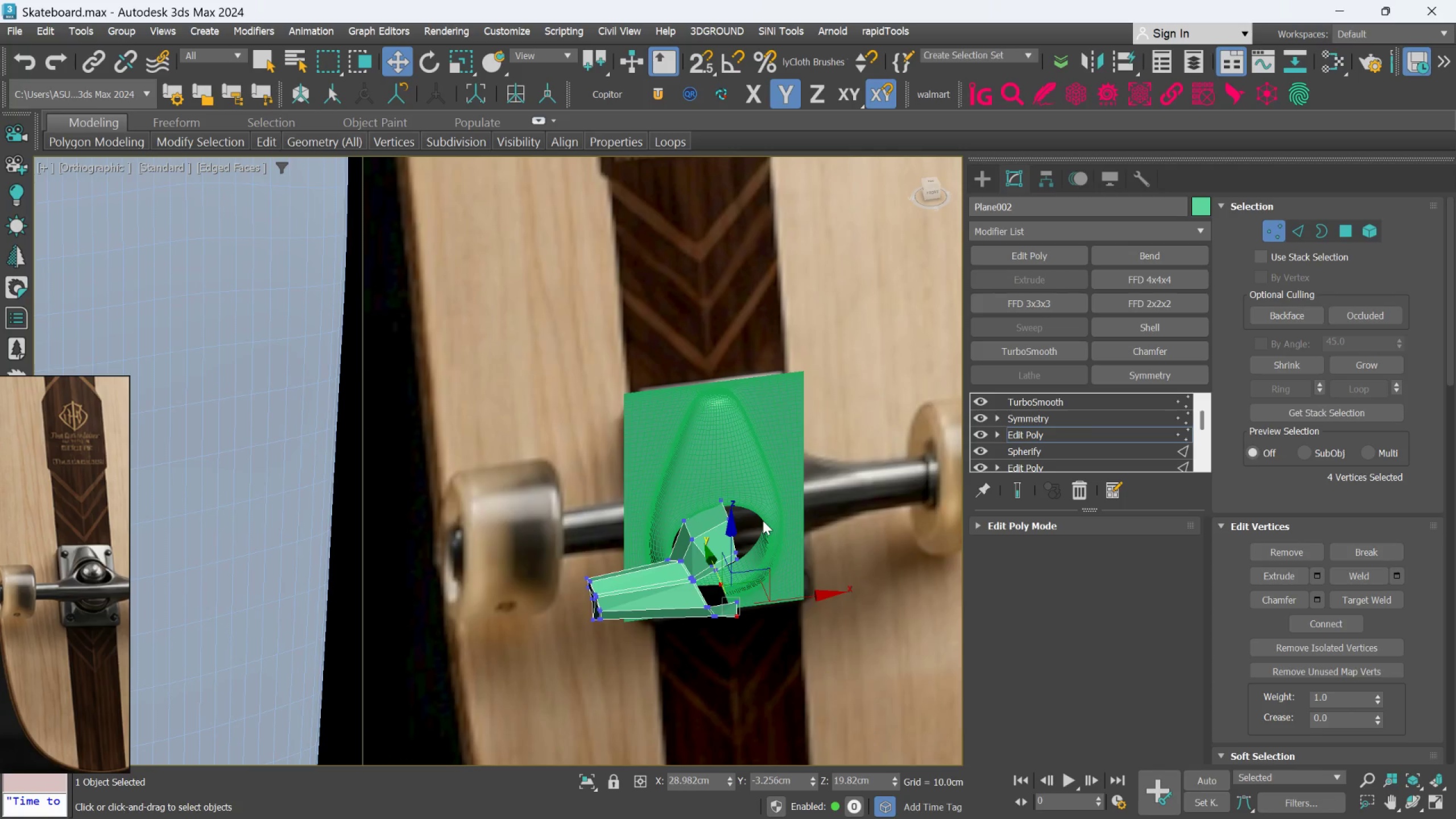 
left_click([987, 188])
 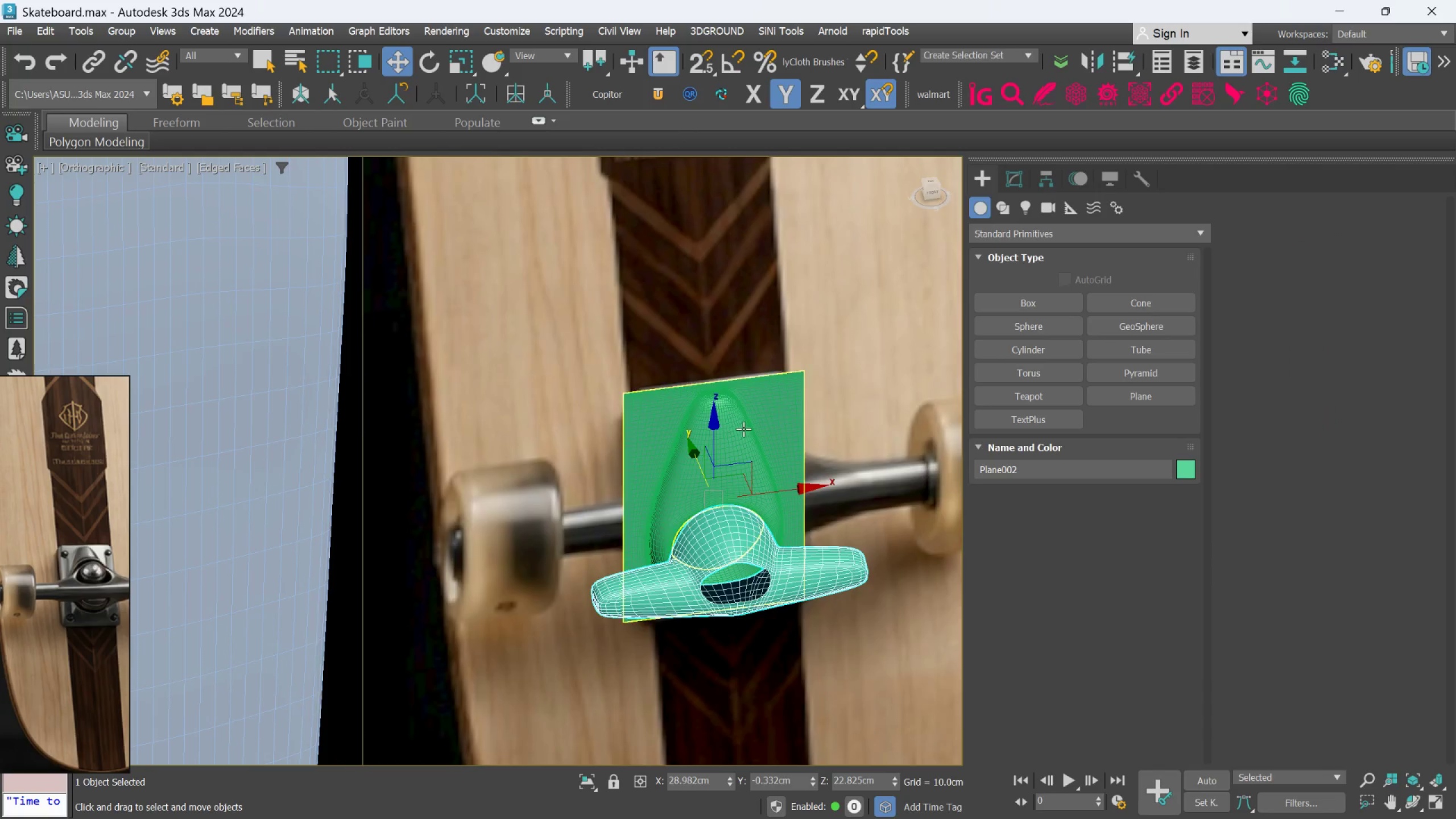 
left_click([743, 429])
 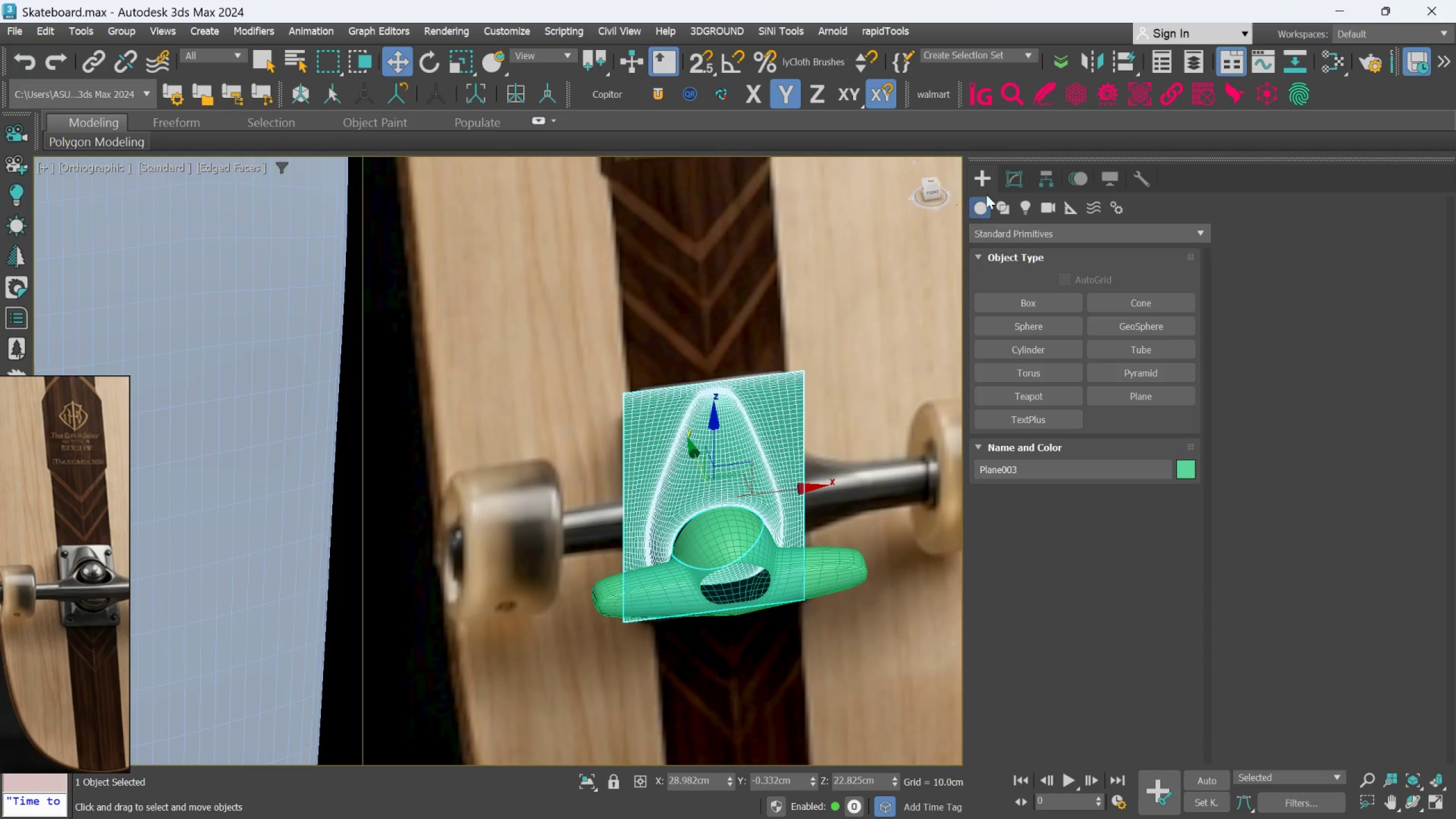 
left_click([1009, 178])
 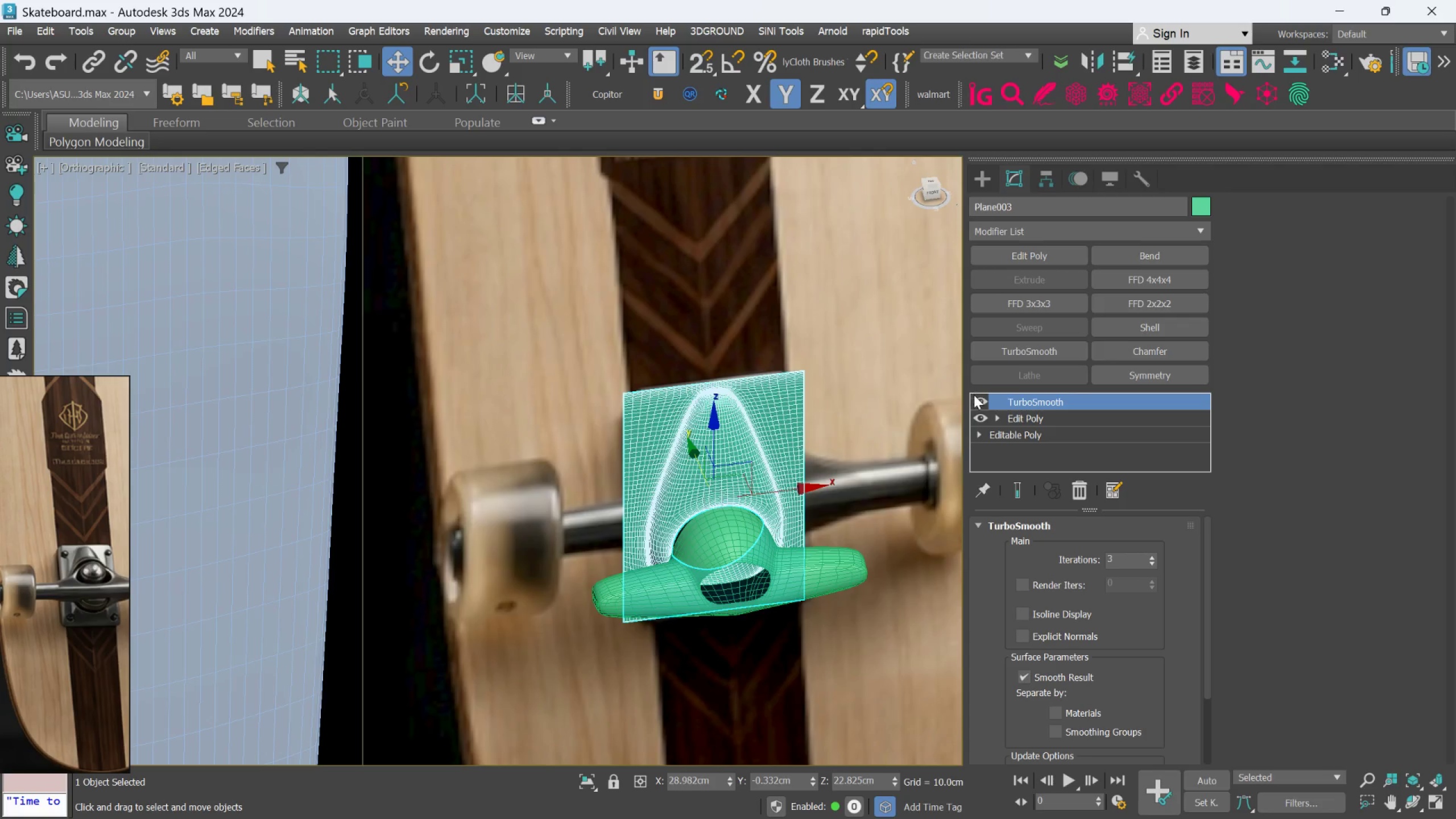 
left_click([974, 397])
 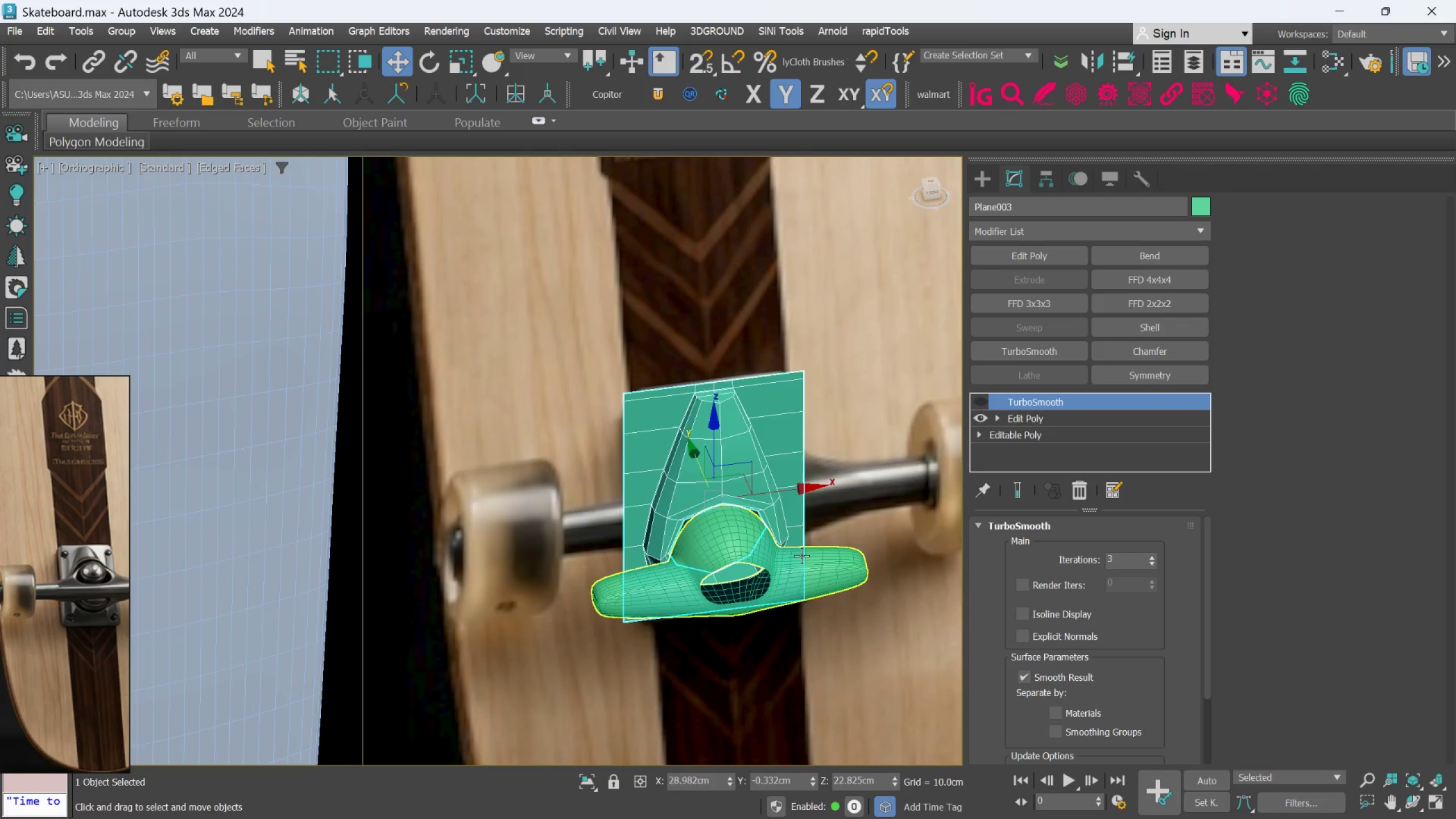 
scroll: coordinate [784, 575], scroll_direction: up, amount: 1.0
 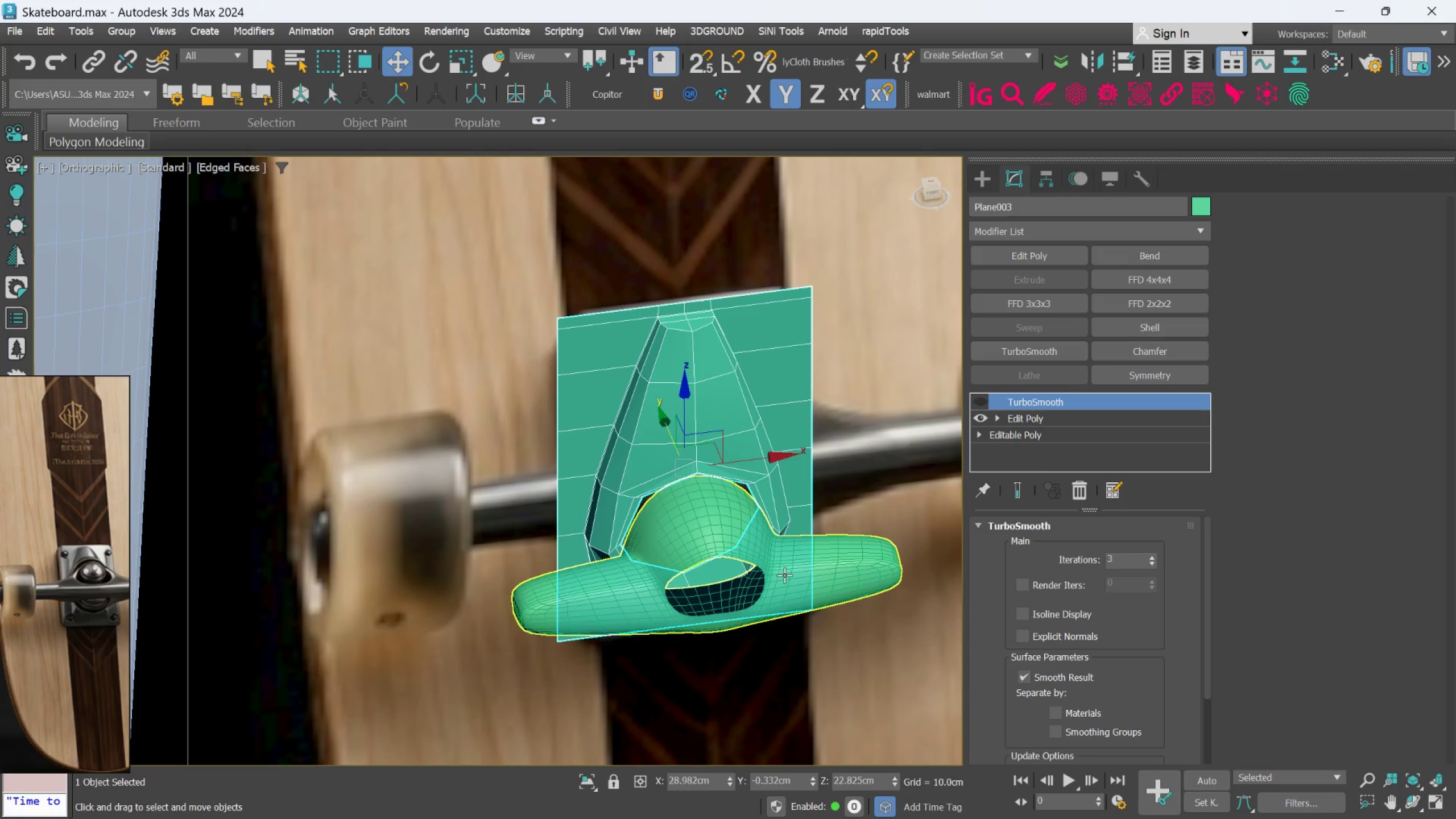 
left_click([784, 575])
 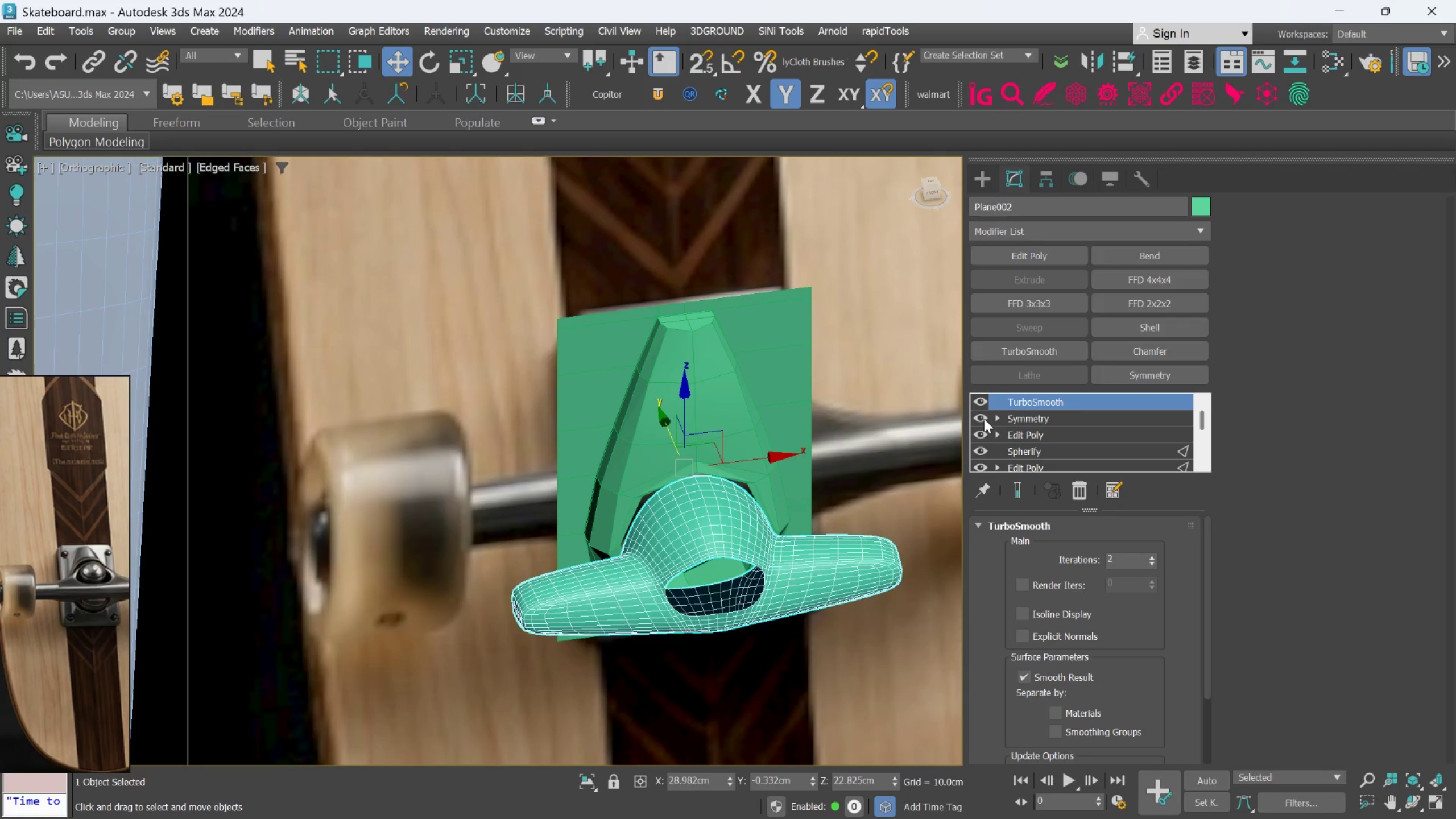 
wait(7.67)
 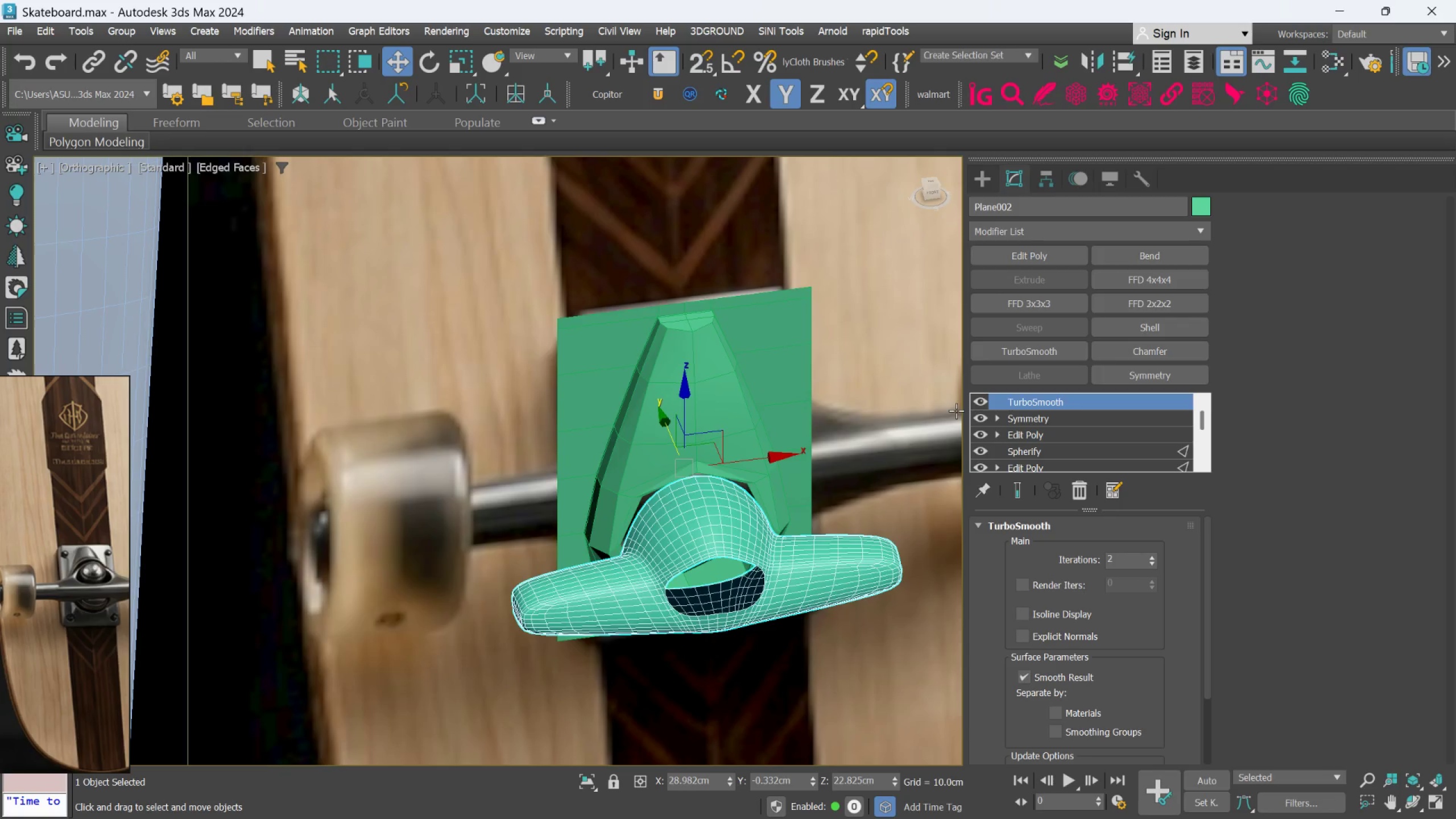 
left_click([1011, 430])
 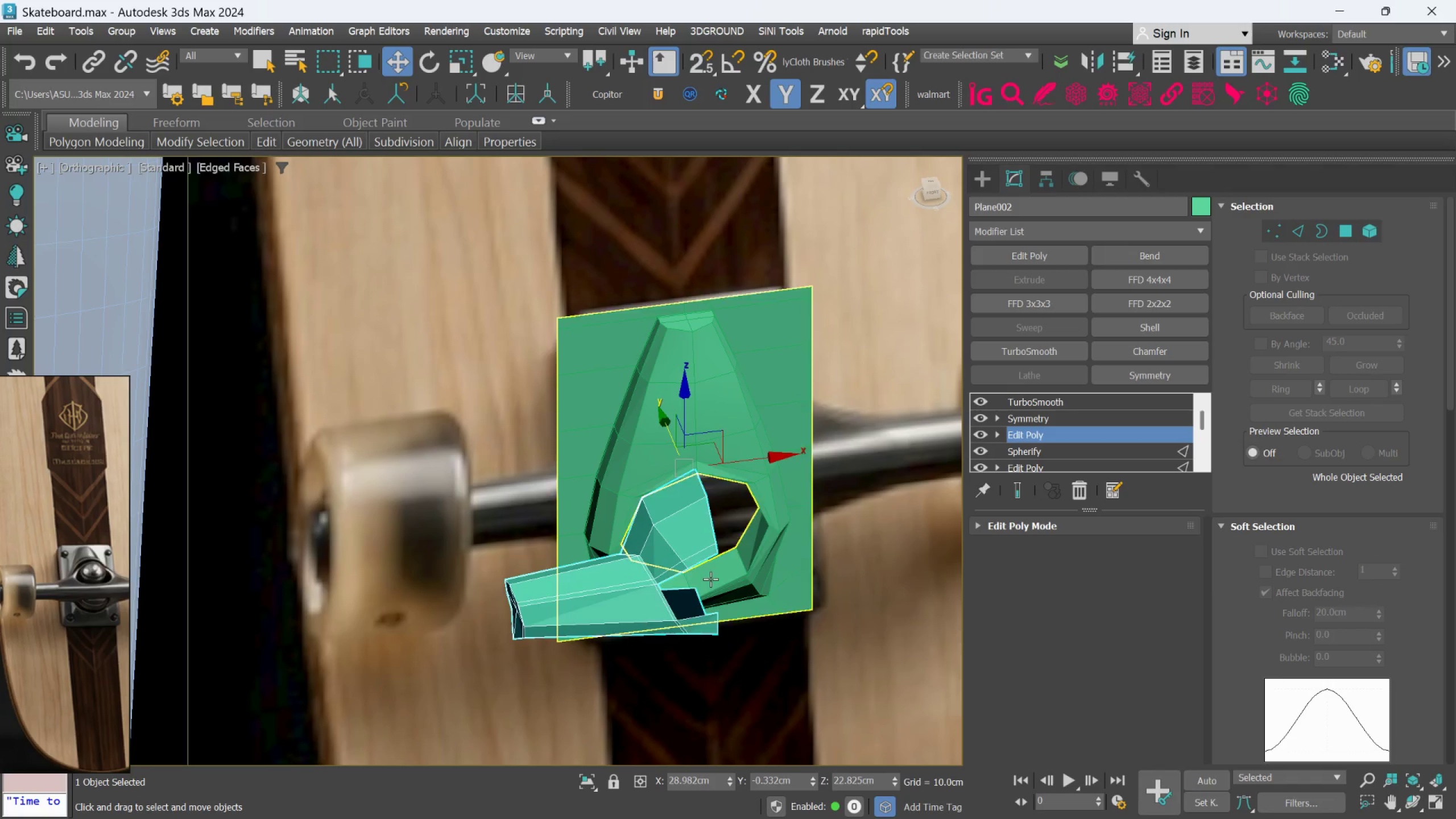 
hold_key(key=AltLeft, duration=0.89)
 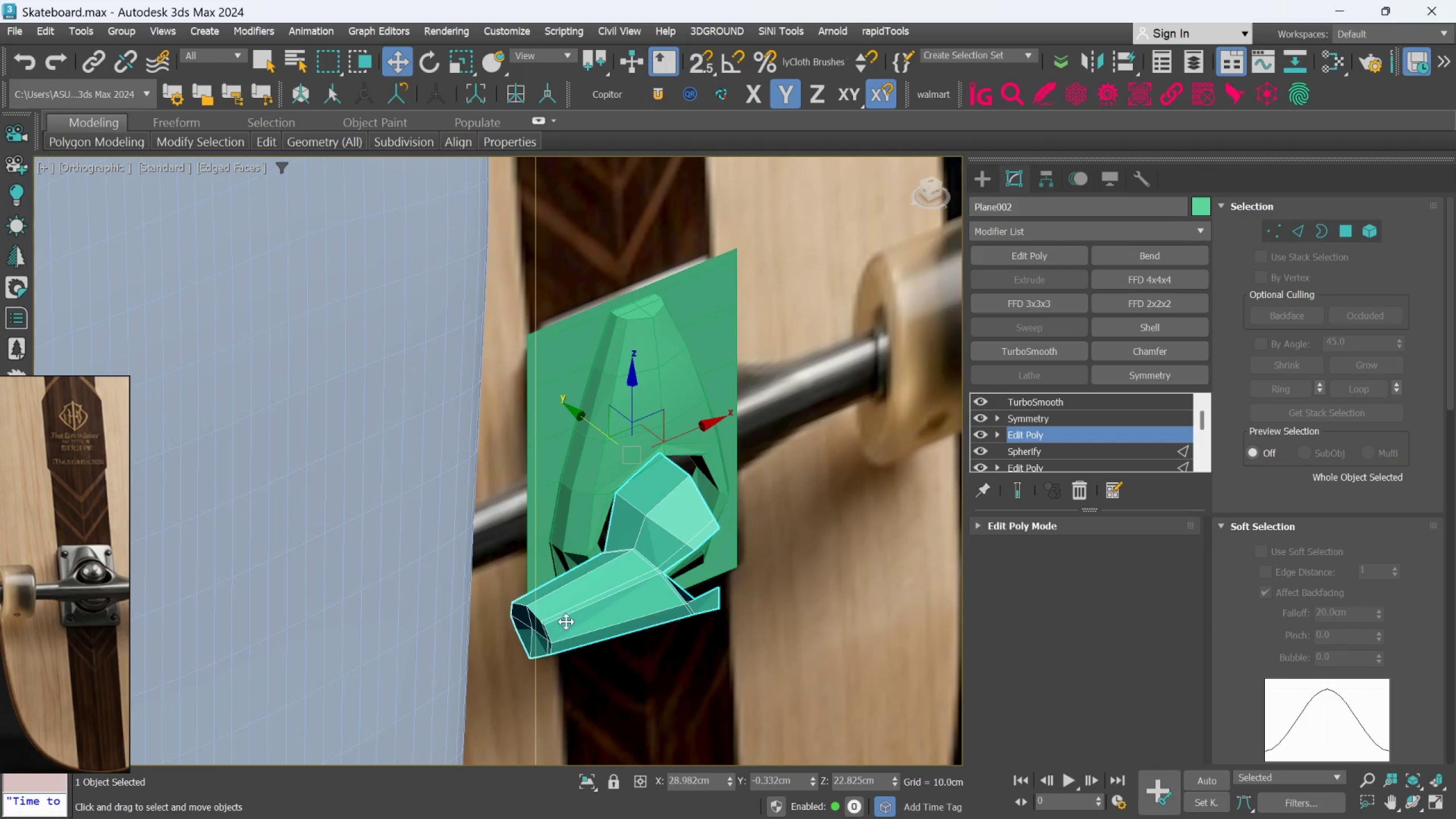 
scroll: coordinate [561, 622], scroll_direction: up, amount: 2.0
 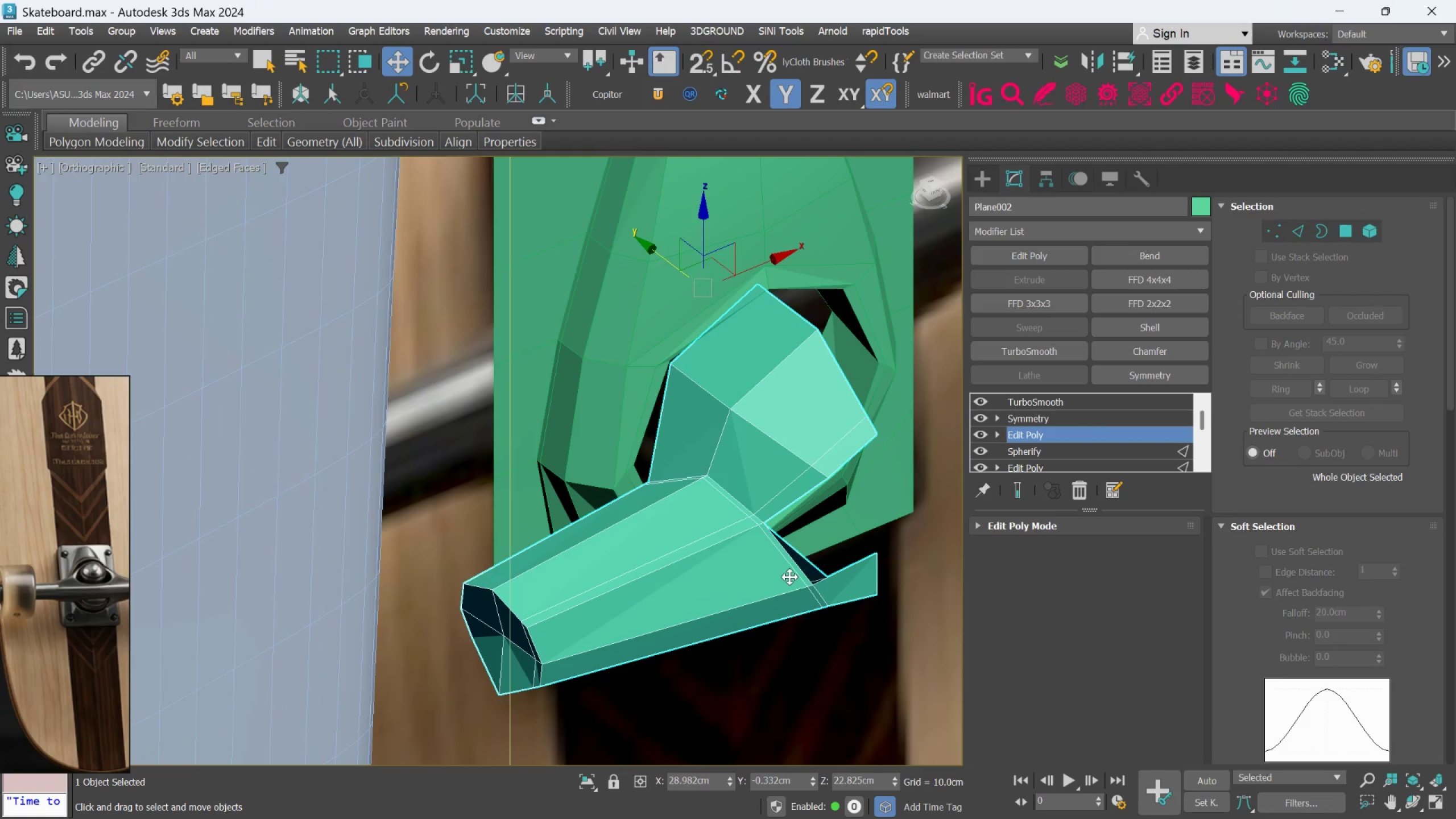 
hold_key(key=ControlLeft, duration=0.86)
left_click([618, 410])
 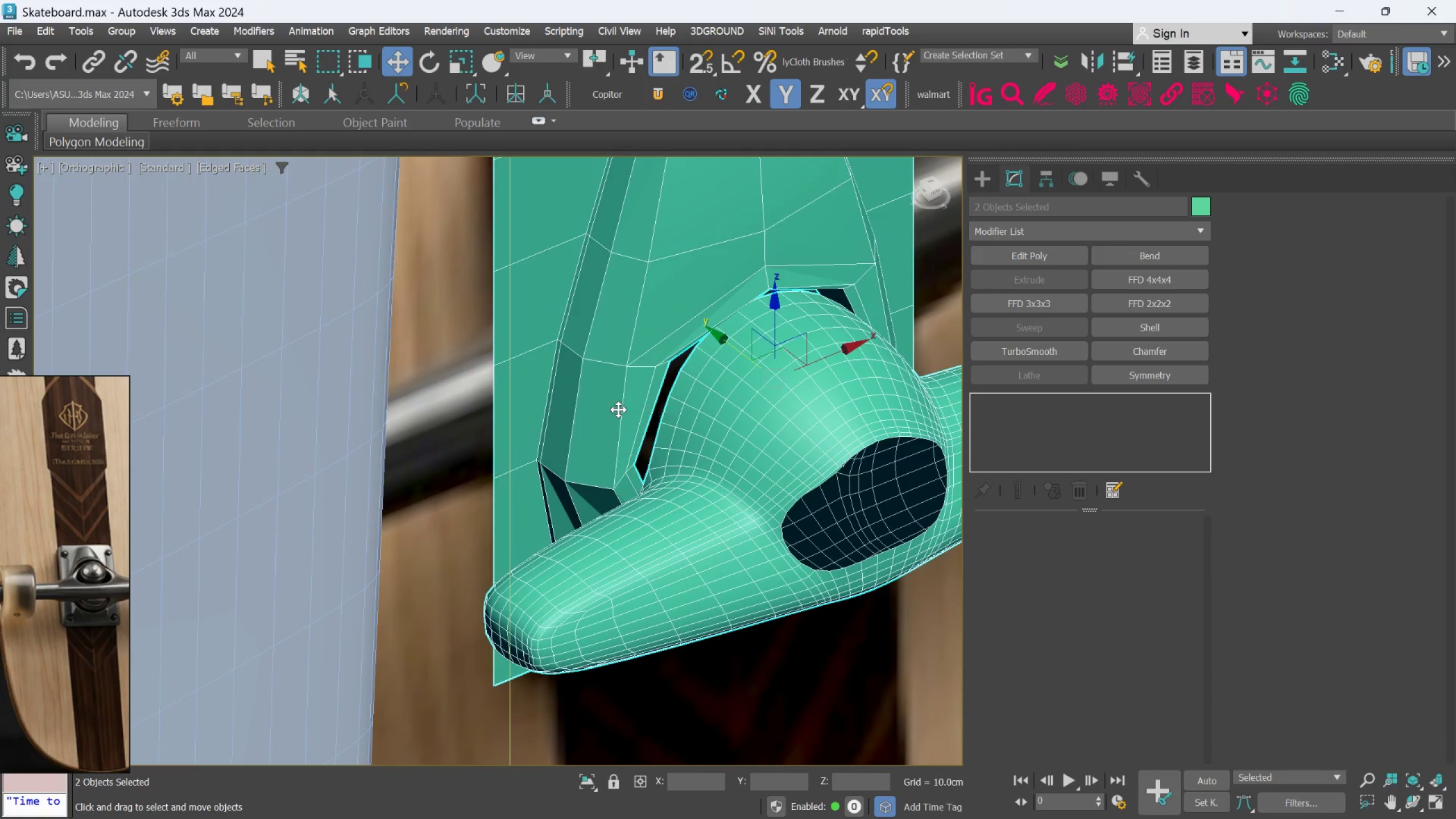 
hold_key(key=ControlLeft, duration=21.22)
left_click([590, 780])
 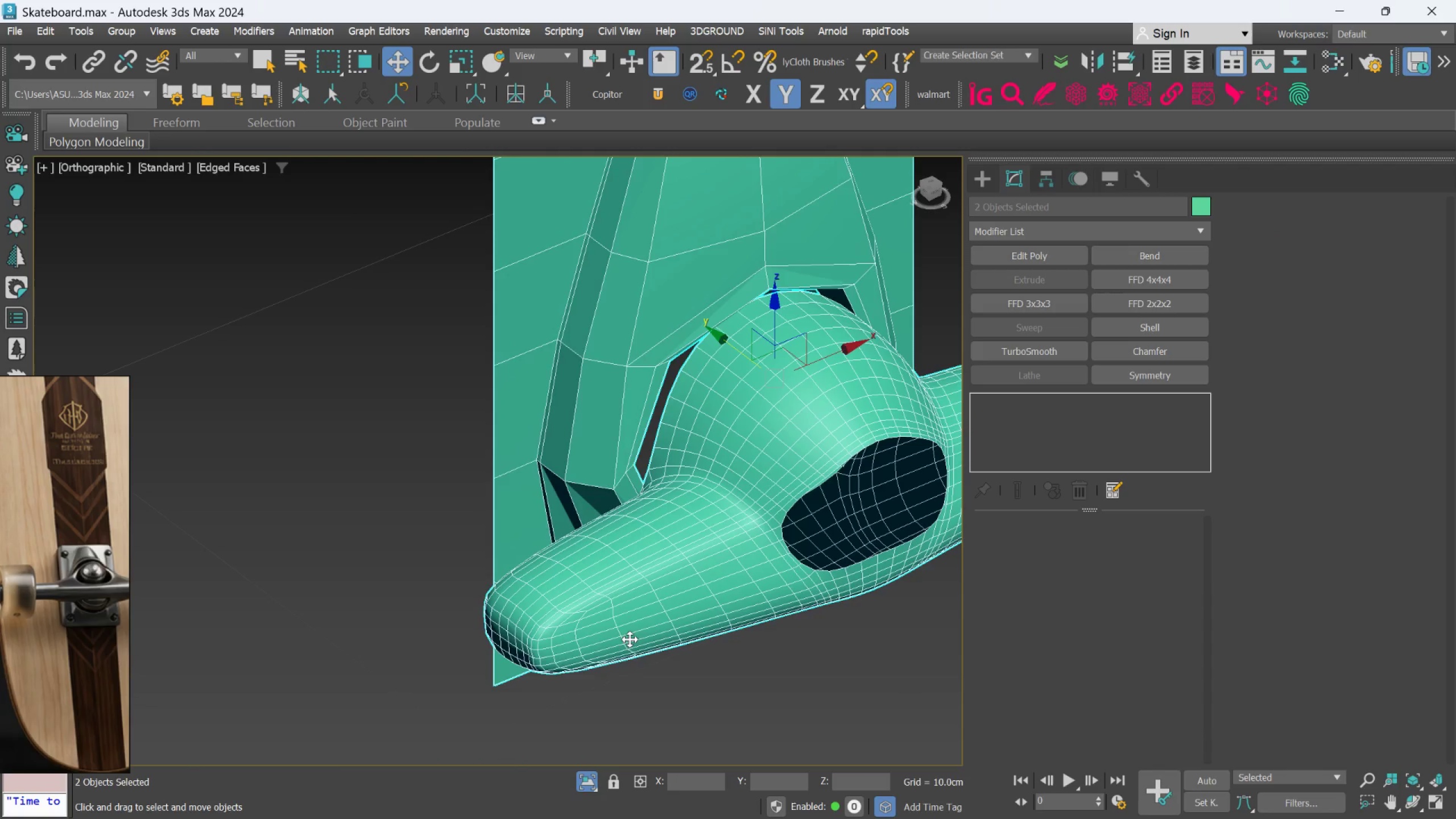 
hold_key(key=AltLeft, duration=0.73)
 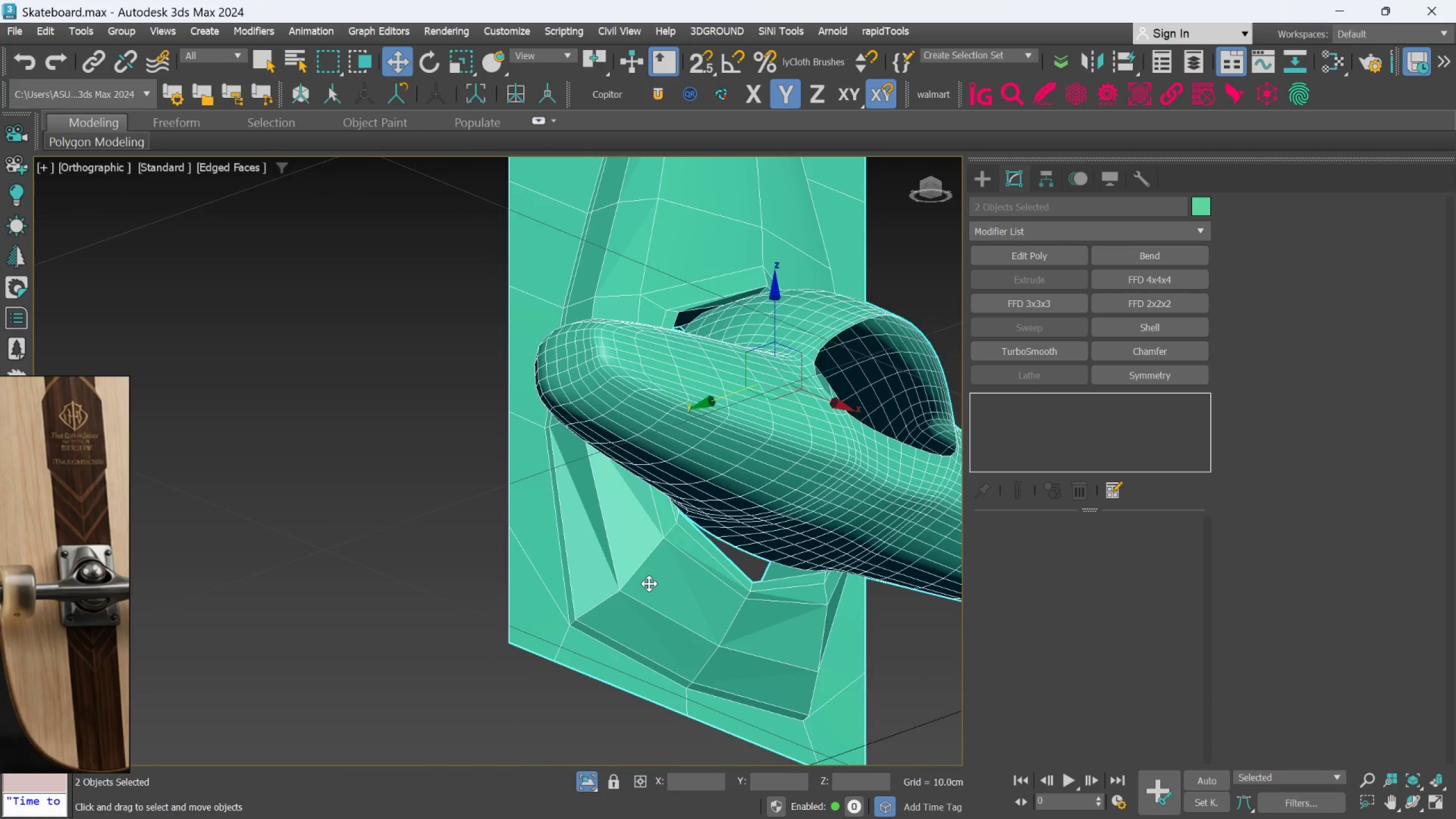 
hold_key(key=AltLeft, duration=0.55)
 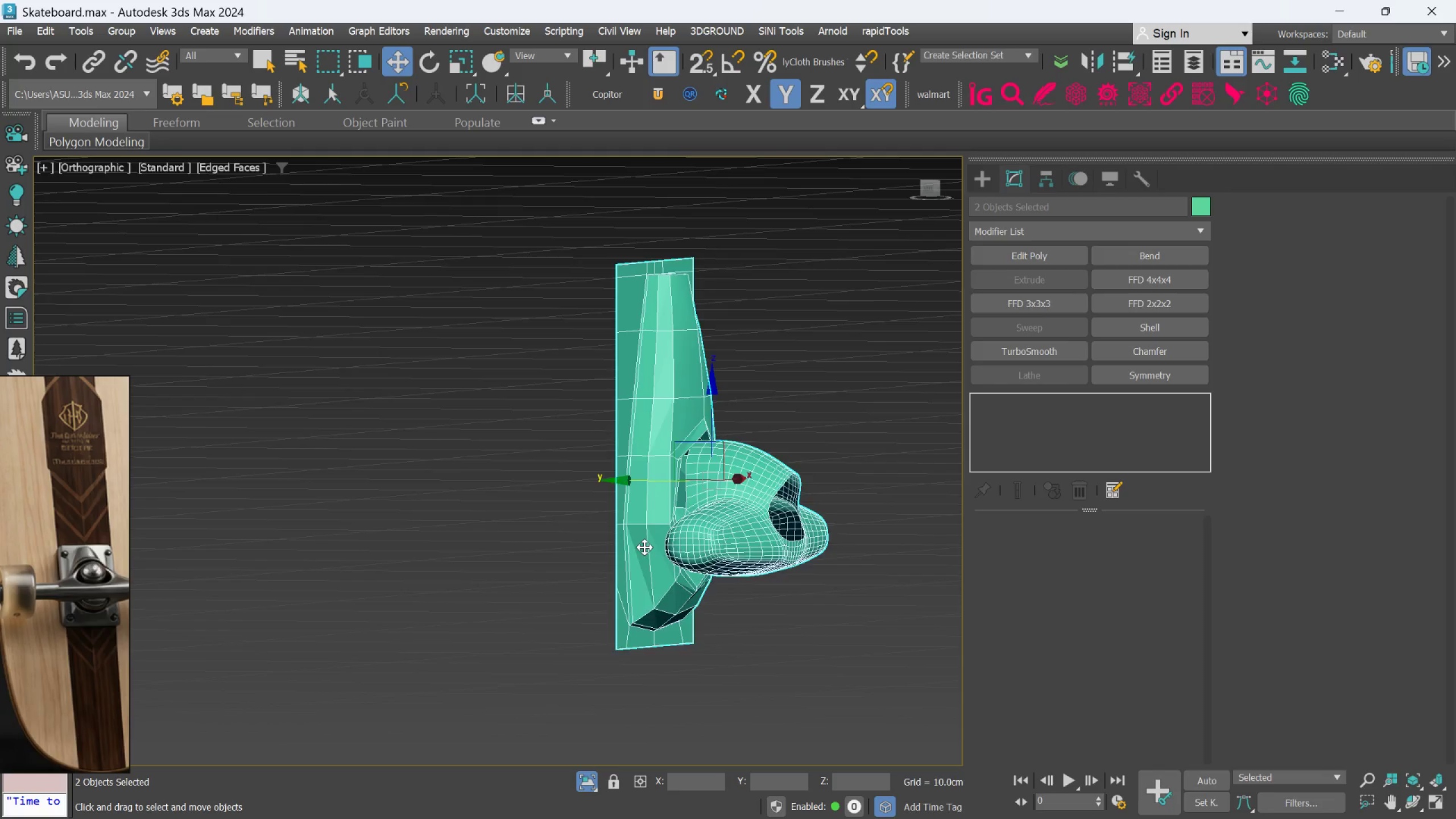 
scroll: coordinate [649, 584], scroll_direction: down, amount: 2.0
 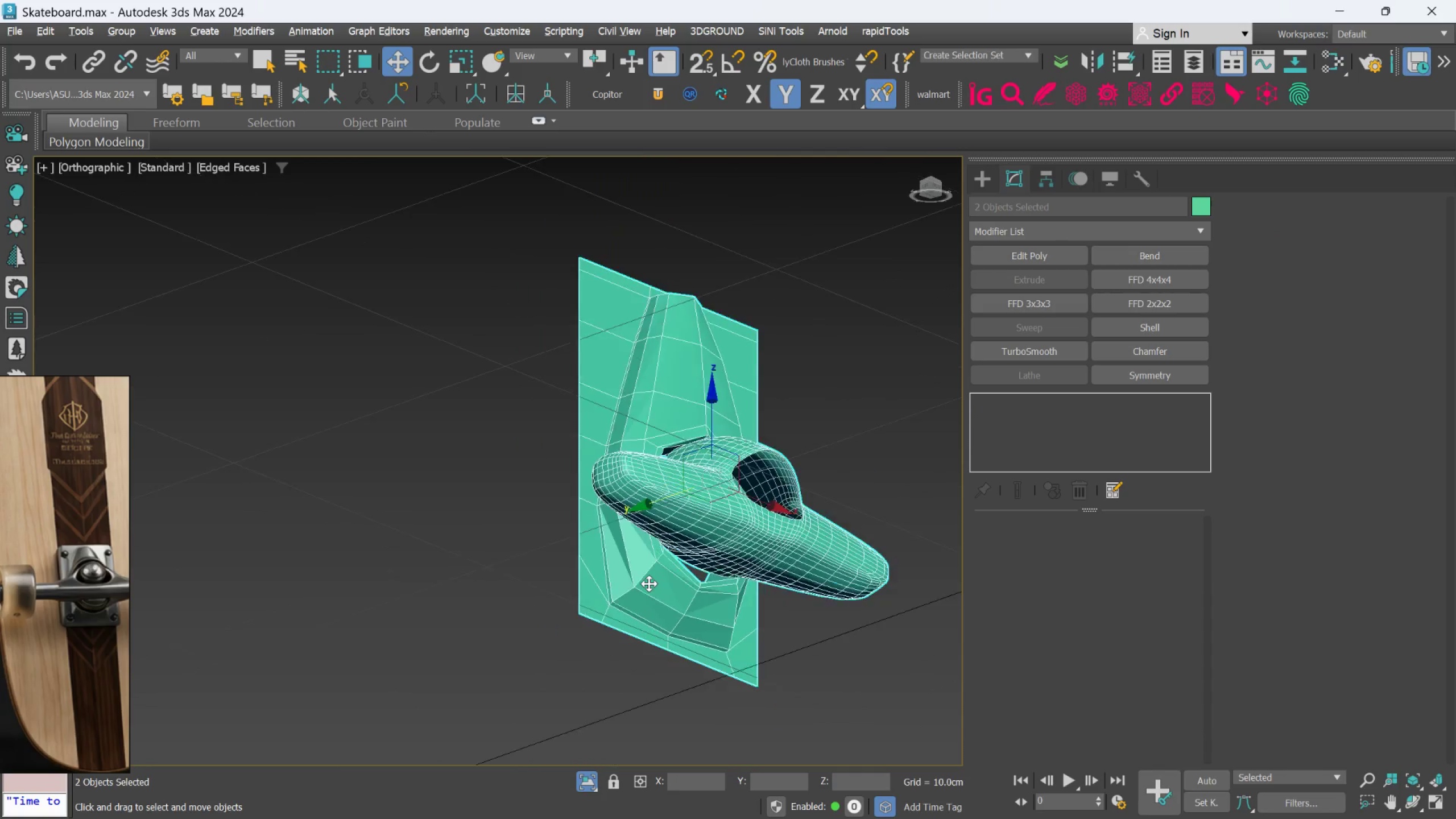 
hold_key(key=AltLeft, duration=1.12)
 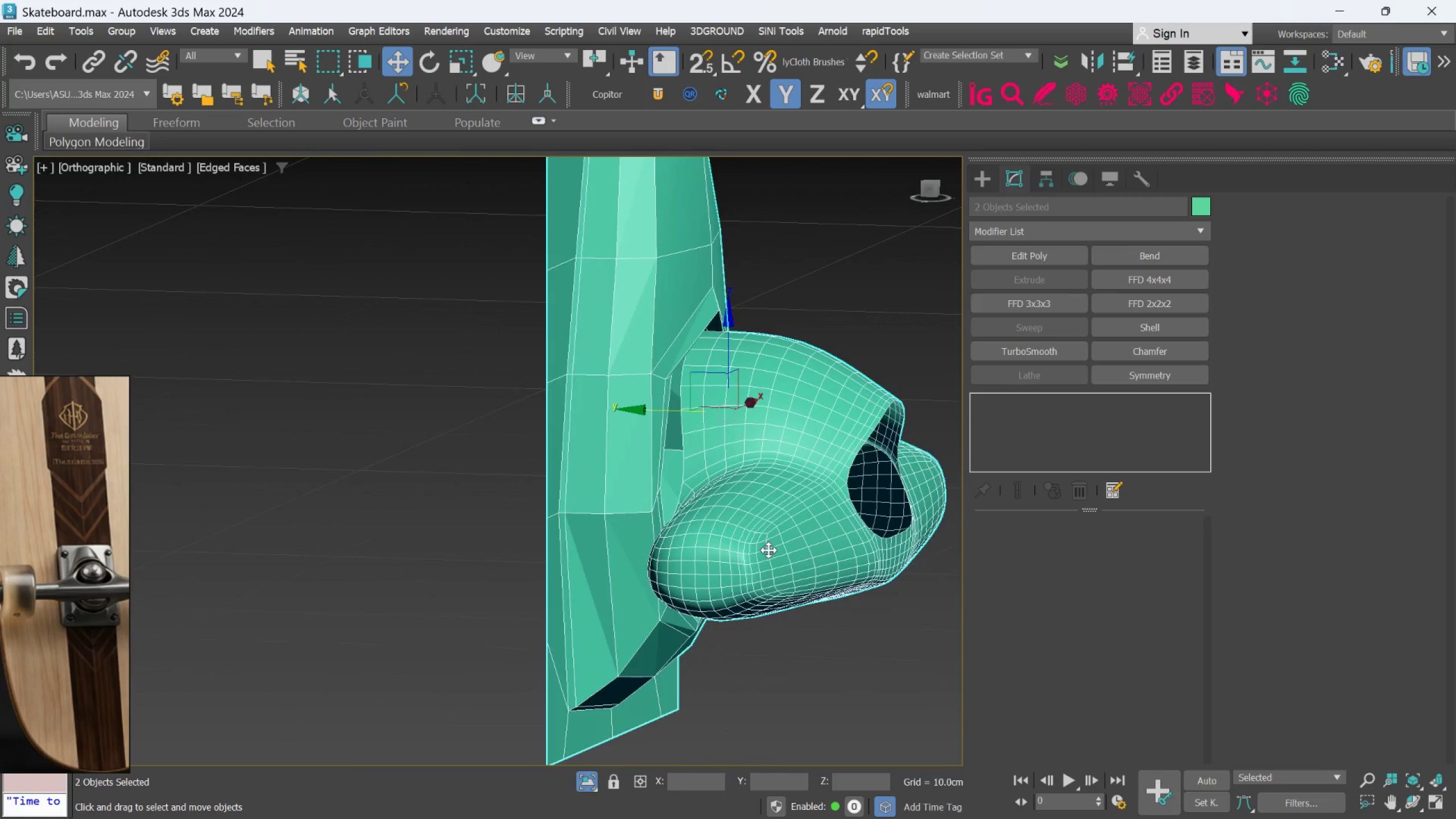 
scroll: coordinate [644, 546], scroll_direction: up, amount: 1.0
 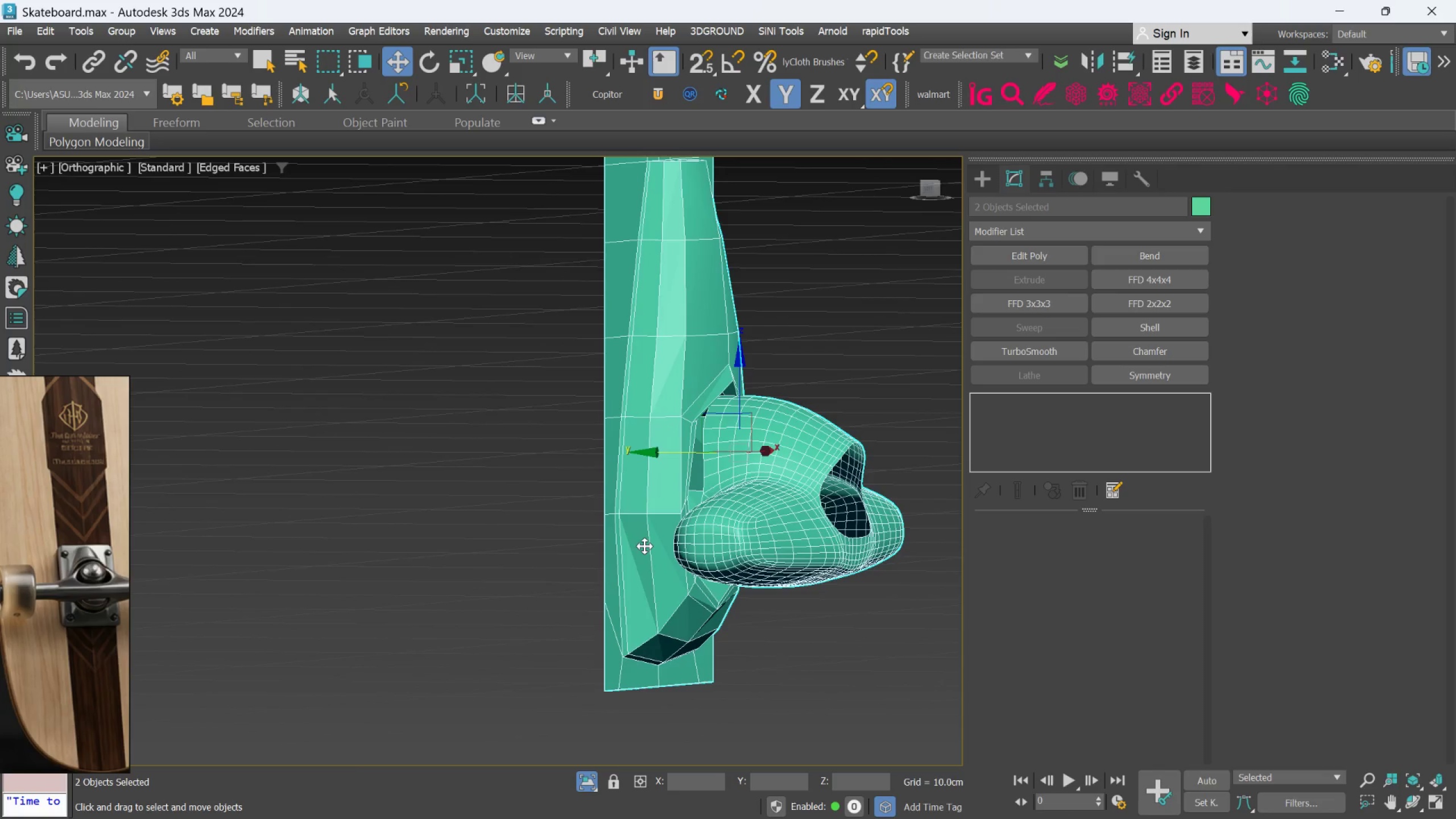 
hold_key(key=AltLeft, duration=1.5)
scroll: coordinate [770, 556], scroll_direction: down, amount: 1.0
 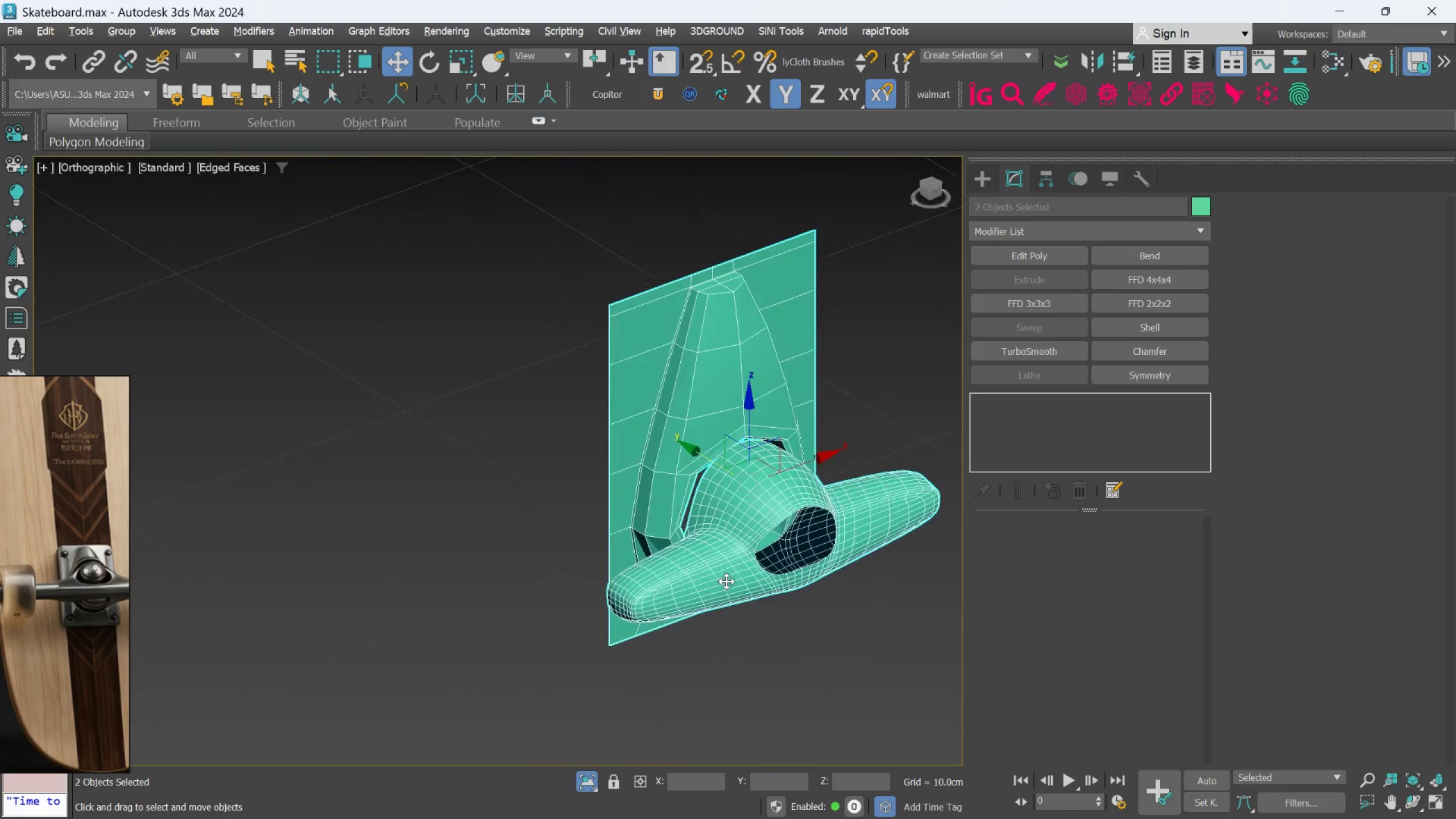 
key(Alt+AltLeft)
 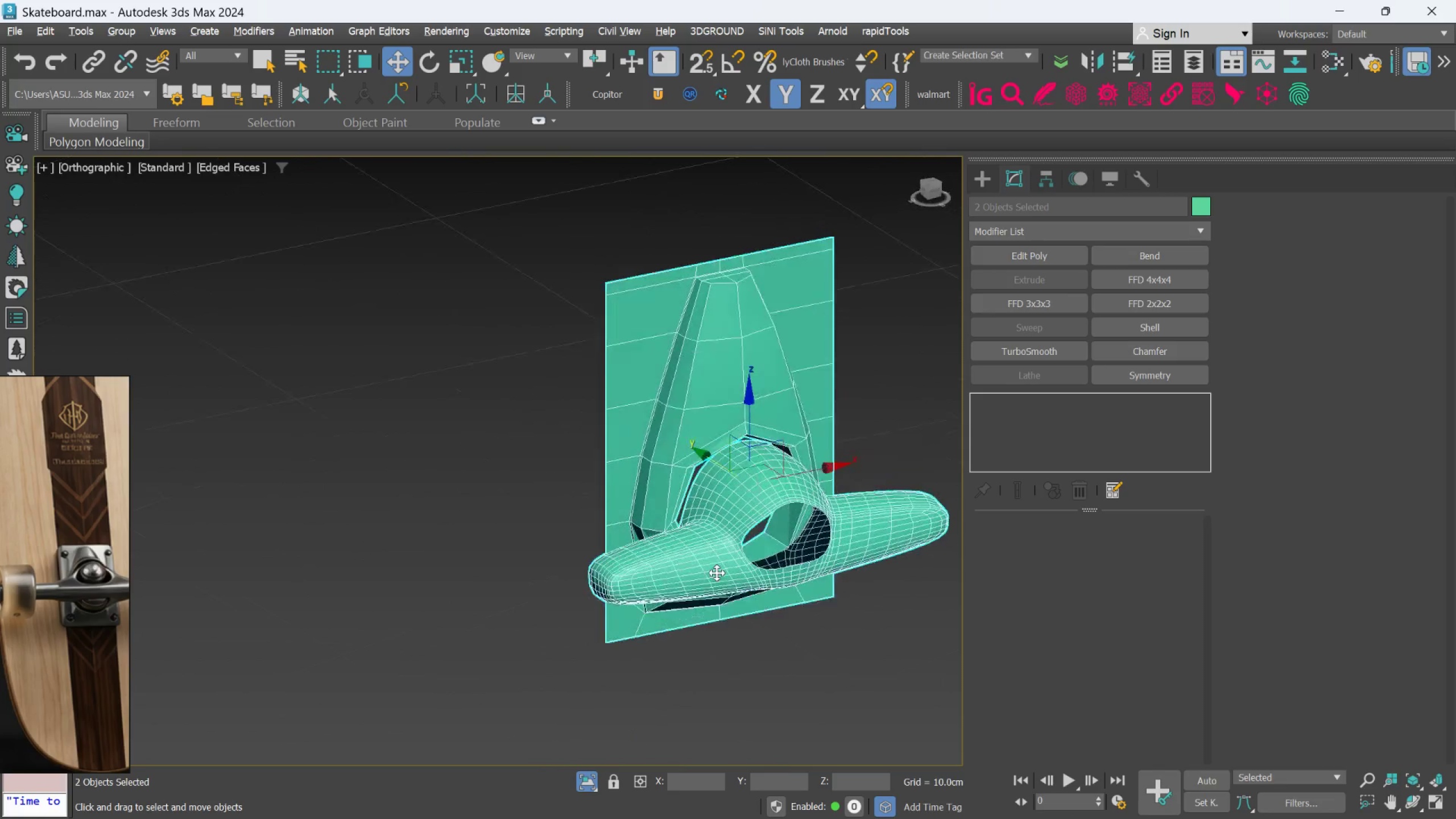 
key(Alt+AltLeft)
 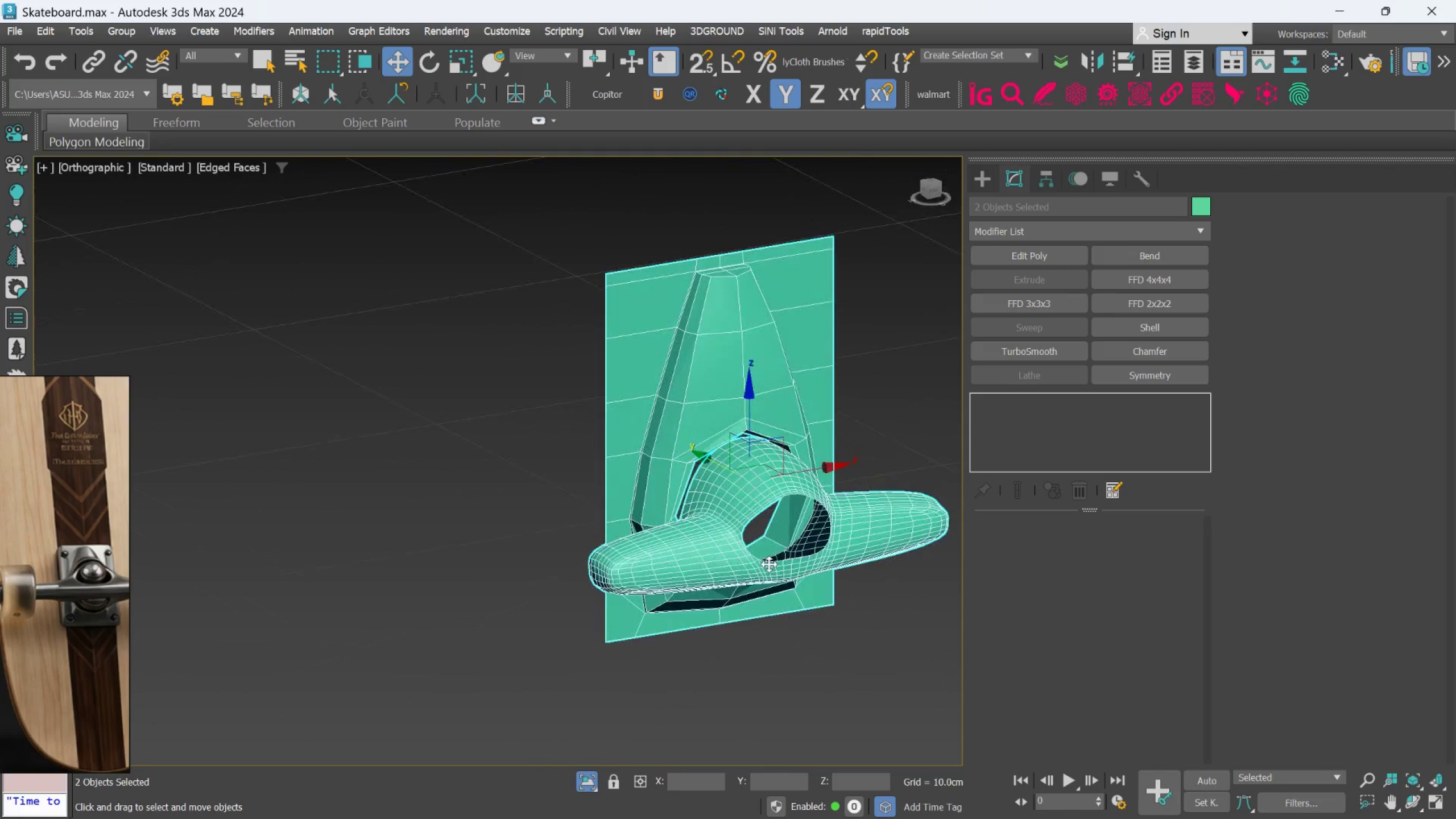 
scroll: coordinate [769, 564], scroll_direction: up, amount: 2.0
 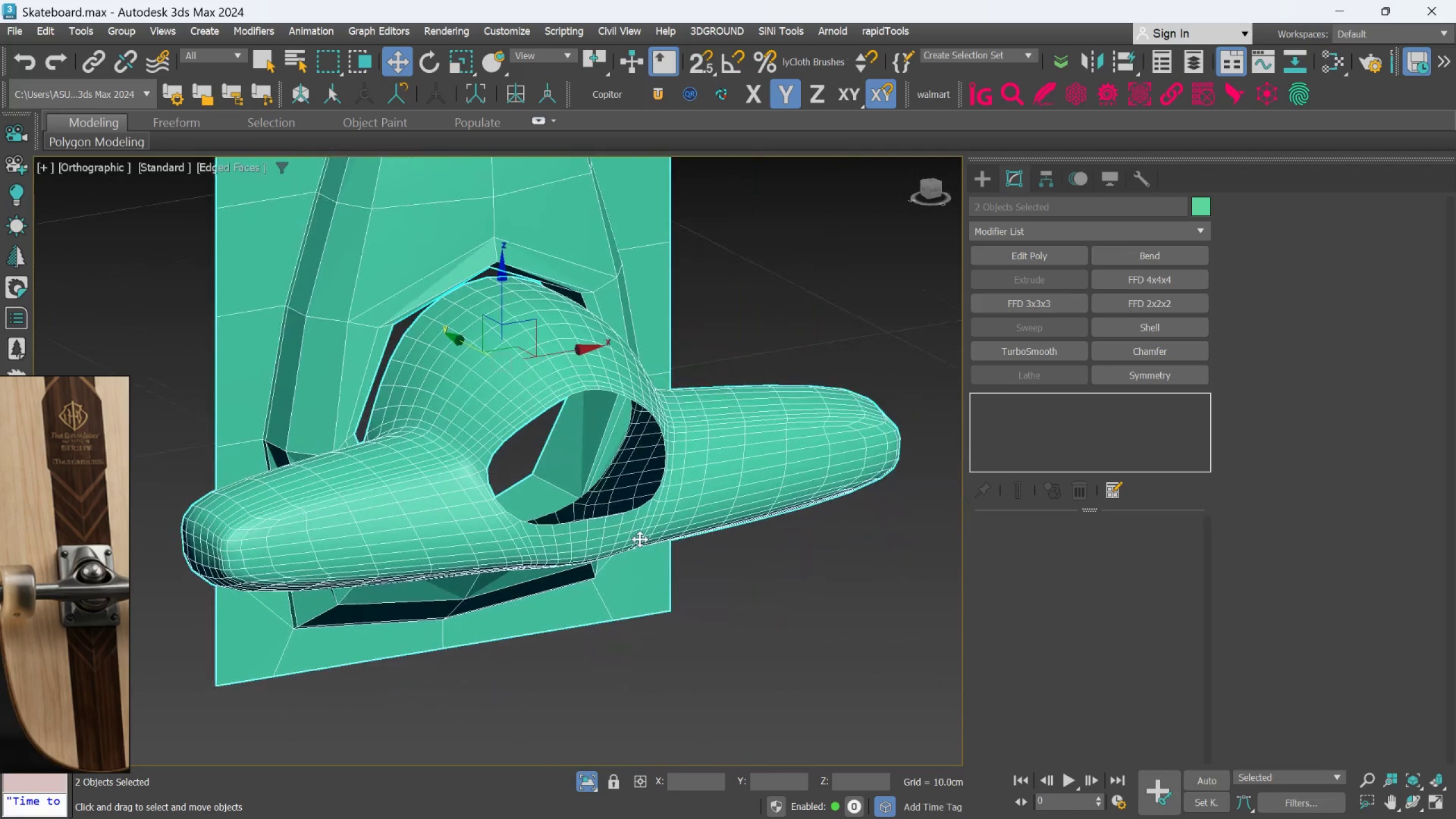 
left_click([729, 585])
 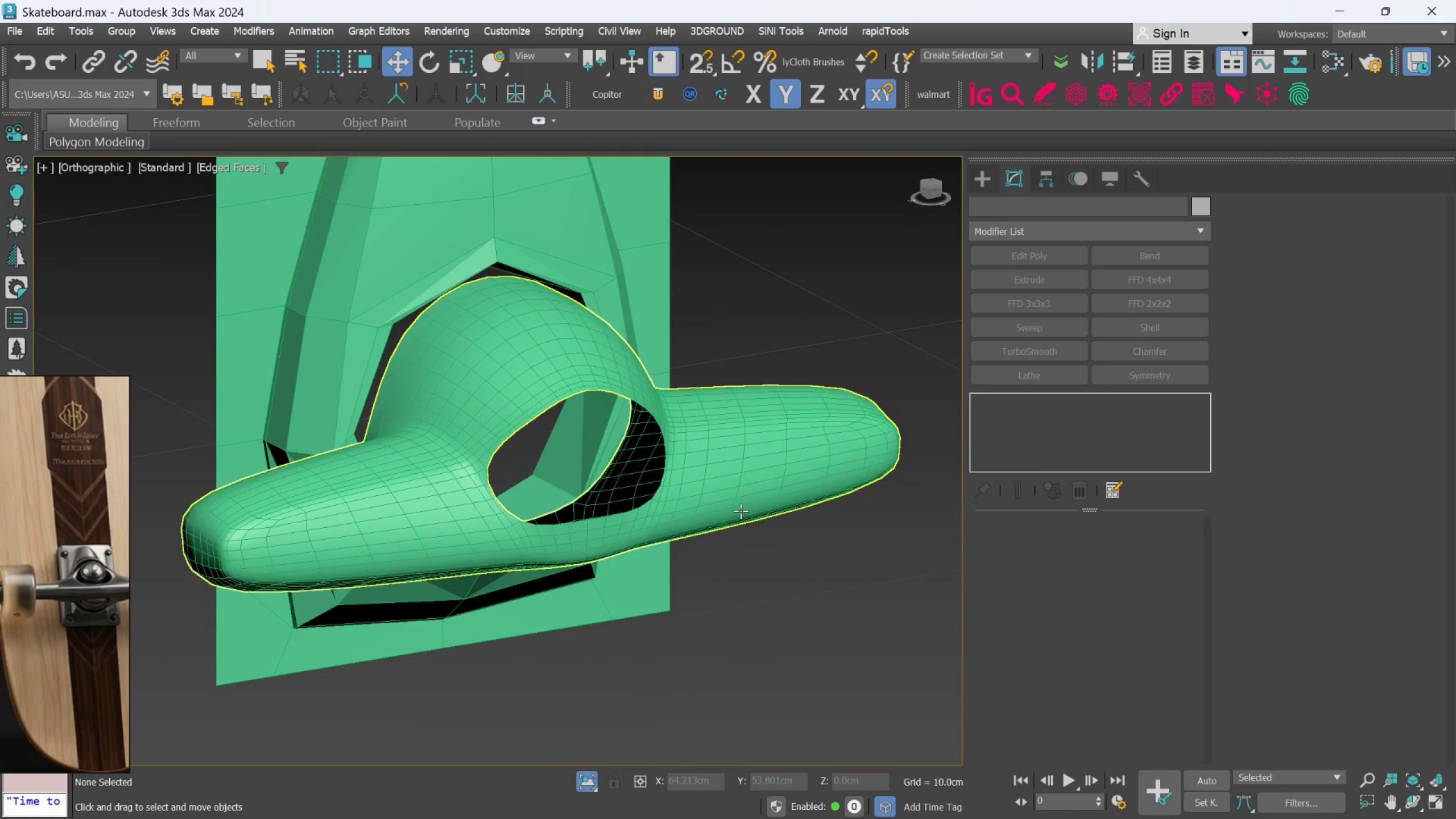 
left_click([740, 505])
 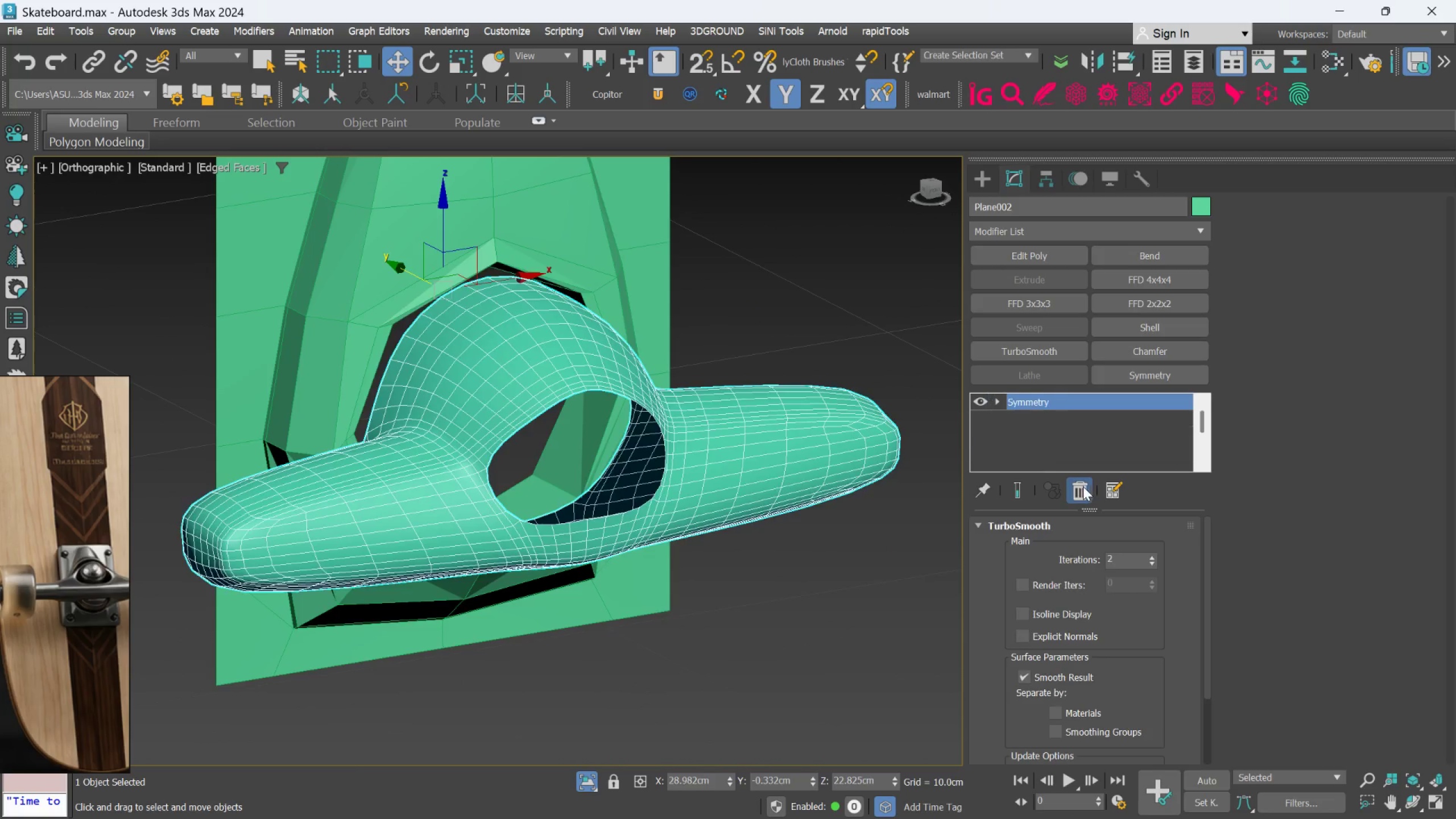 
left_click([653, 286])
 